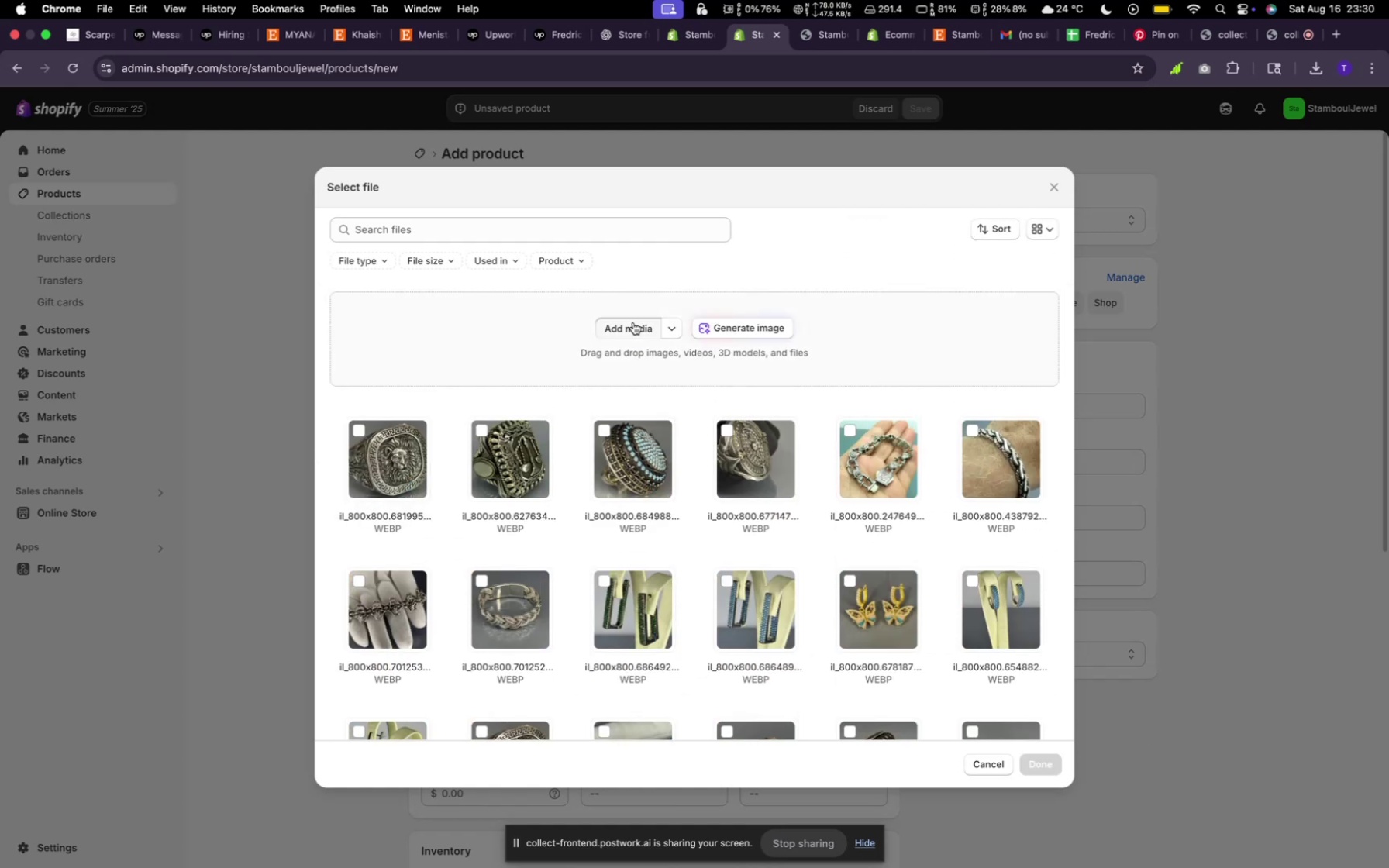 
mouse_move([678, 487])
 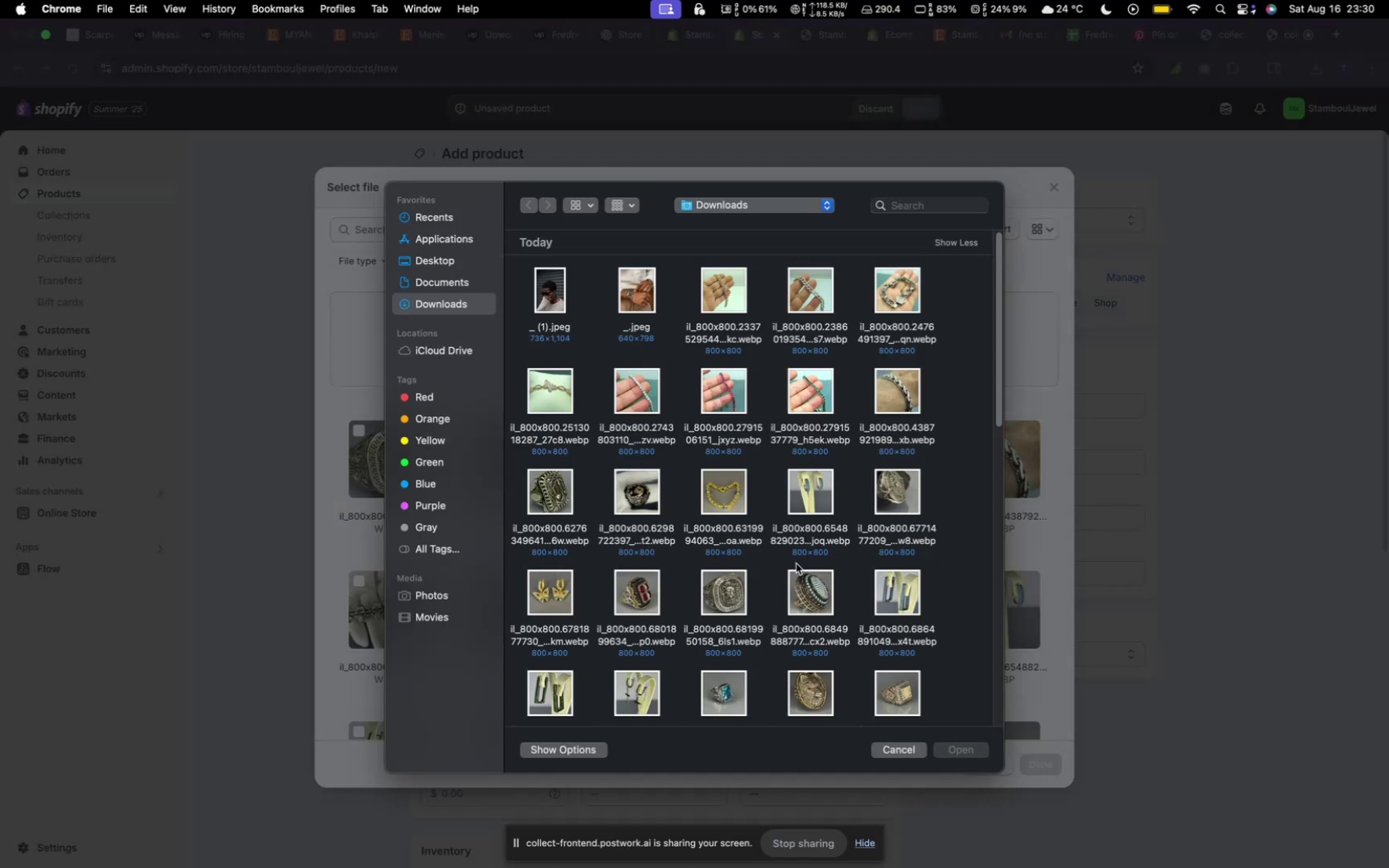 
wait(5.33)
 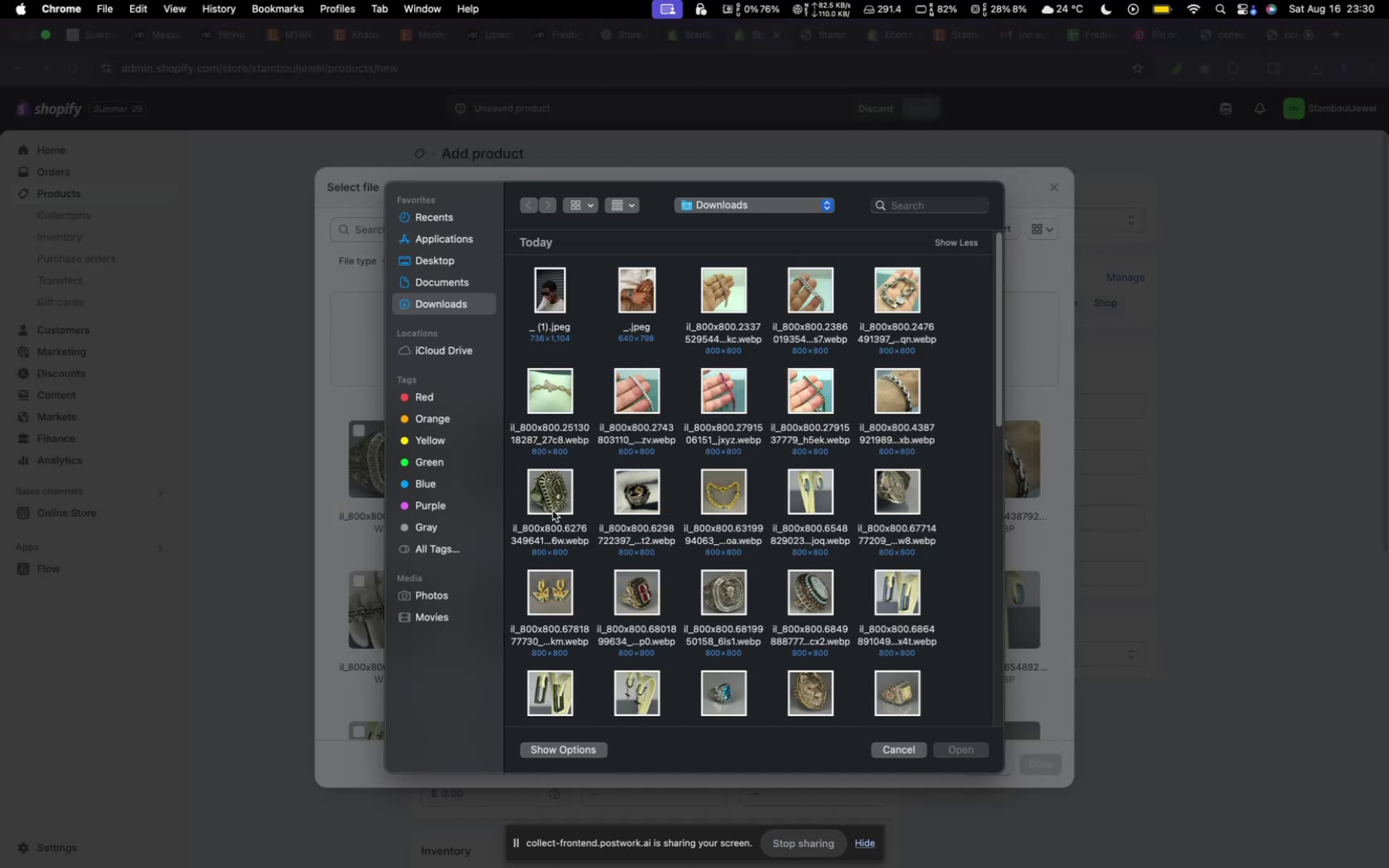 
scroll: coordinate [757, 579], scroll_direction: down, amount: 5.0
 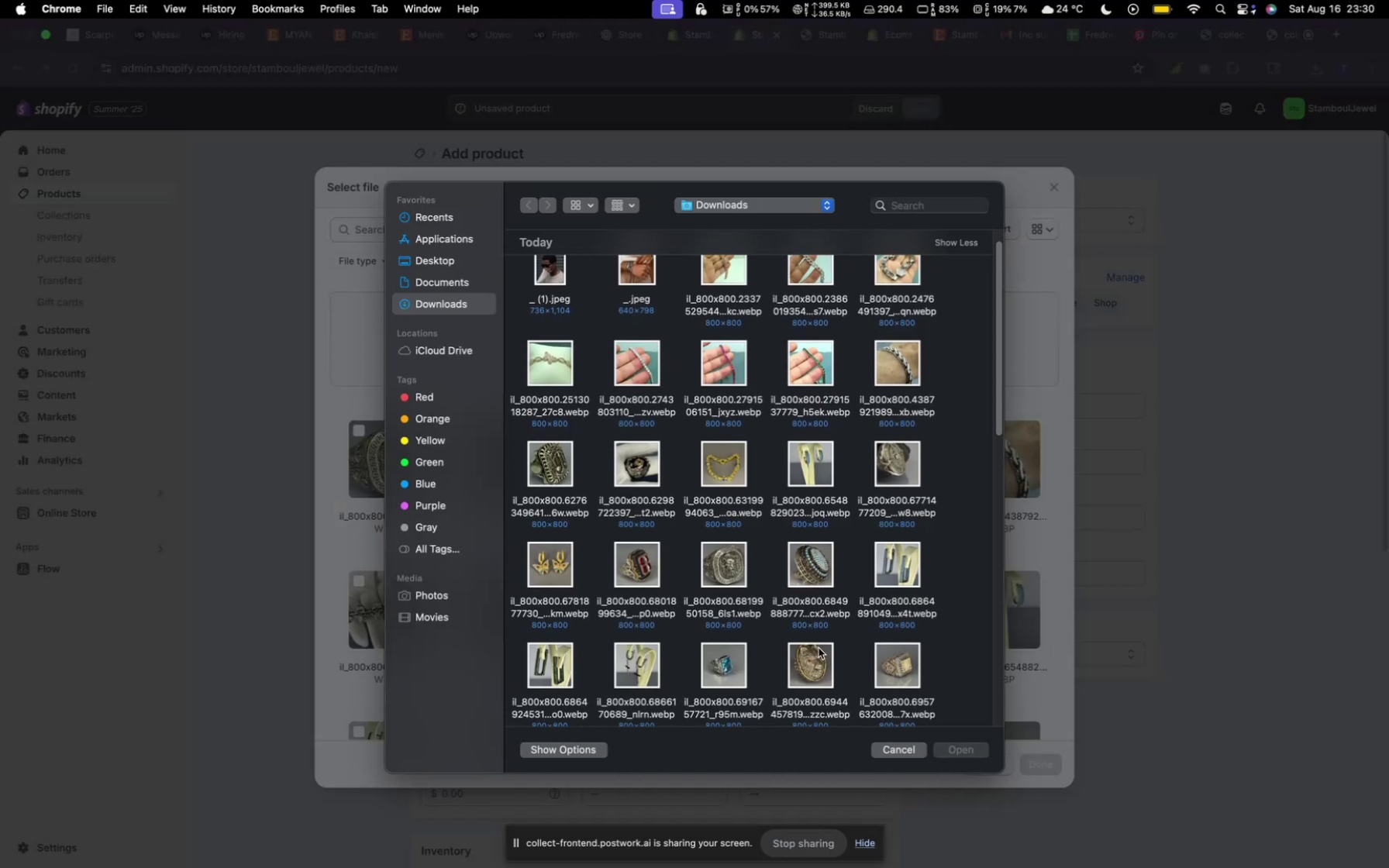 
left_click([819, 652])
 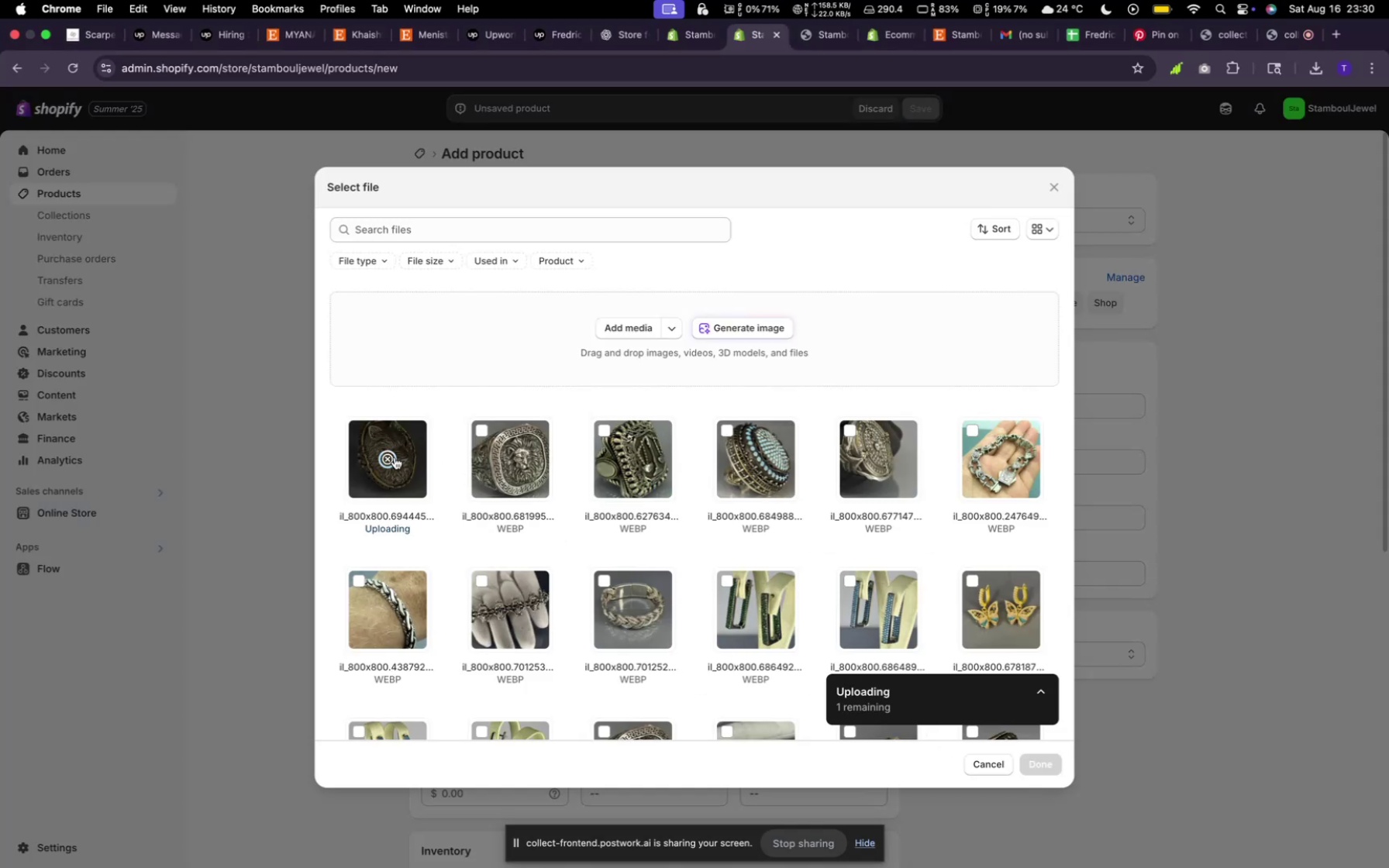 
wait(8.01)
 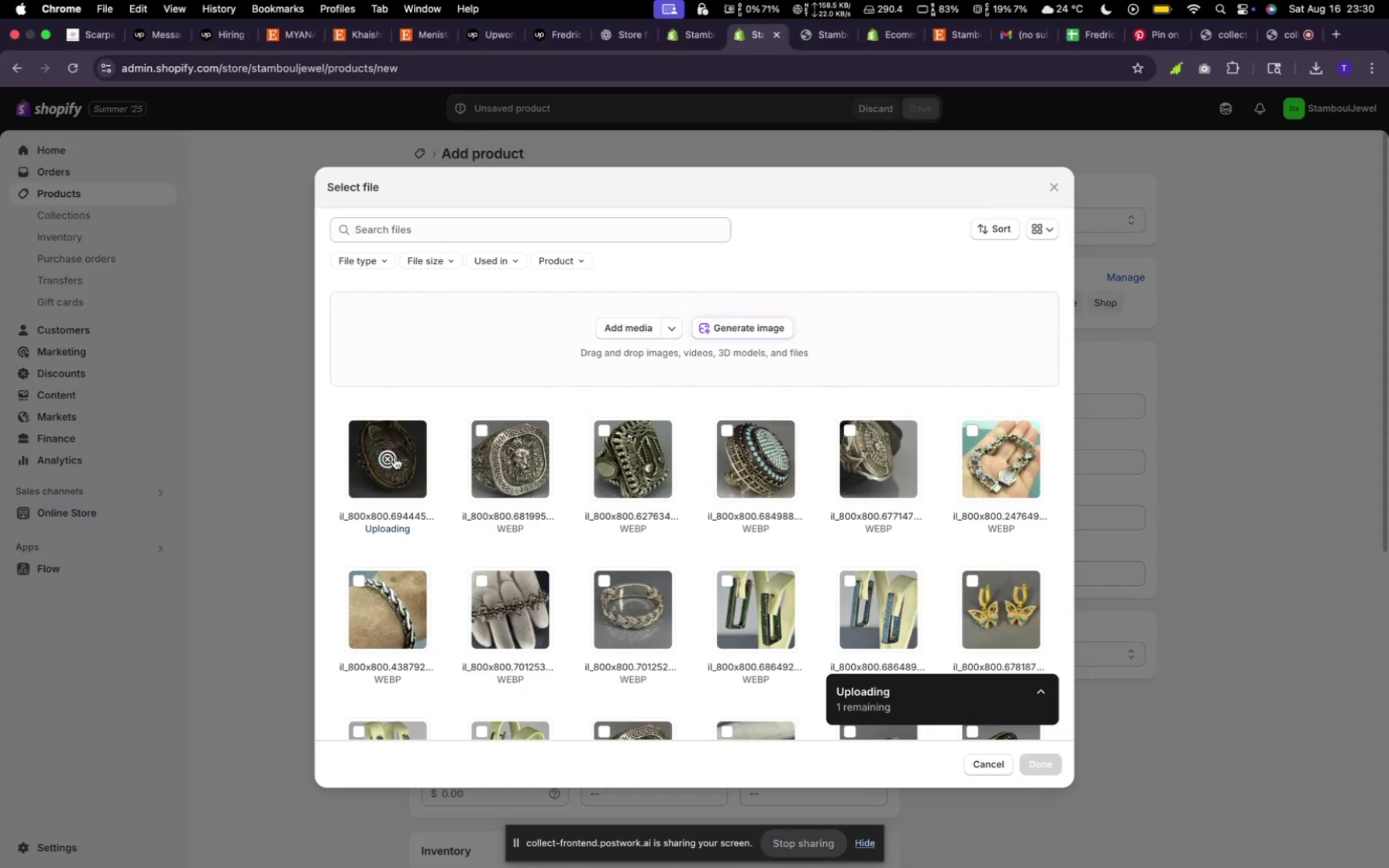 
left_click([1036, 765])
 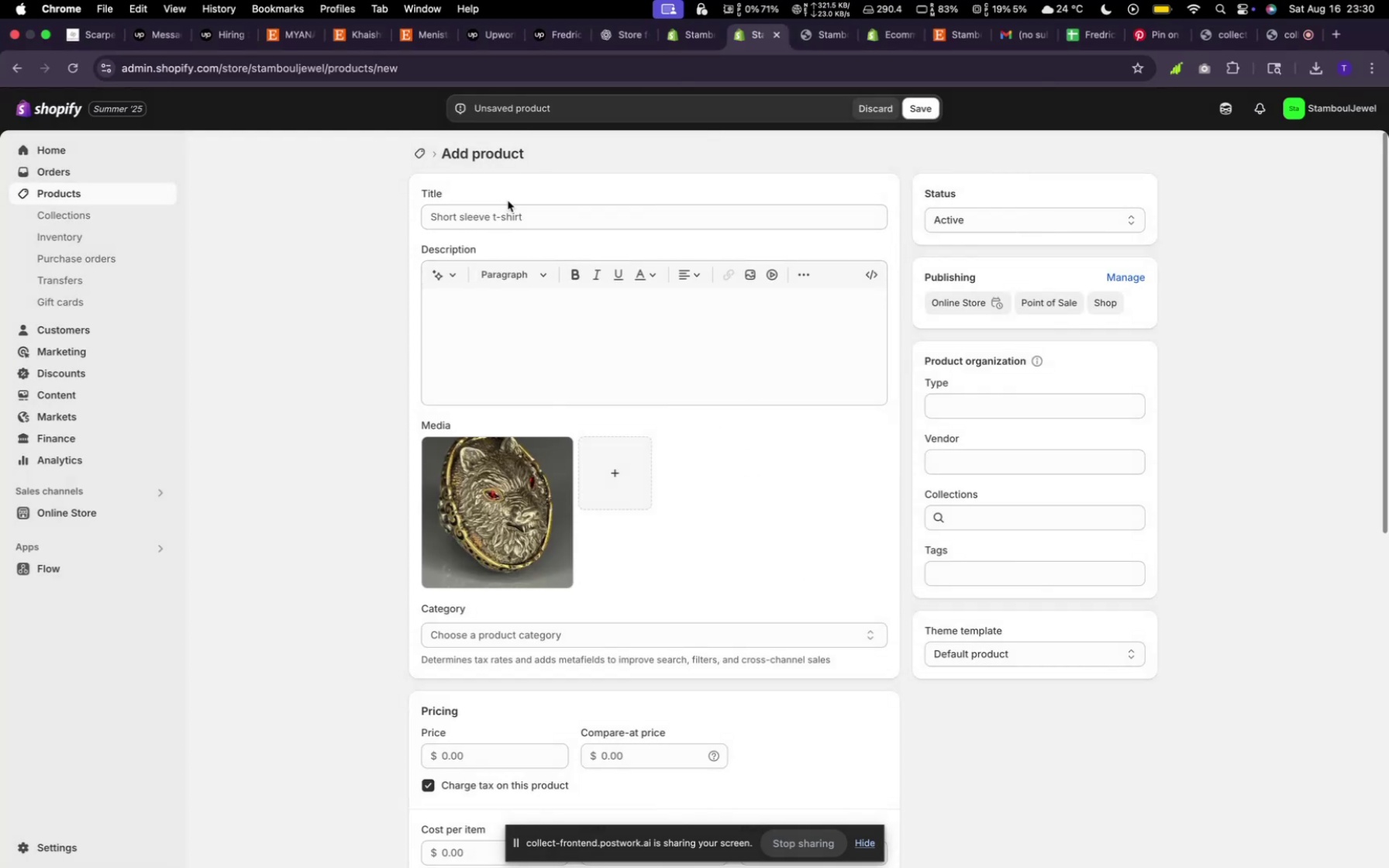 
left_click([506, 219])
 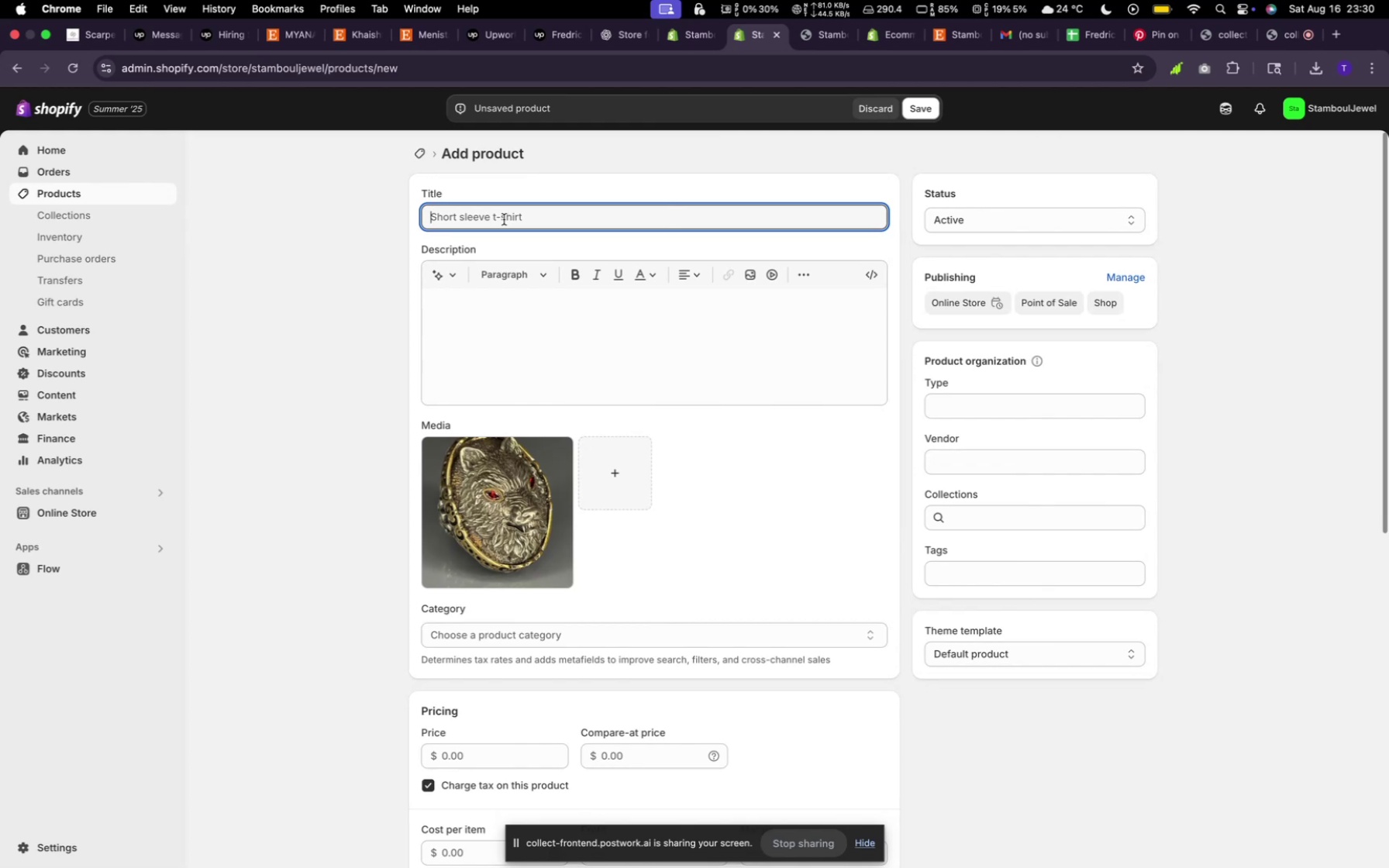 
type(Lion Head bif ring)
key(Backspace)
key(Backspace)
key(Backspace)
key(Backspace)
key(Backspace)
key(Backspace)
type(g ring)
 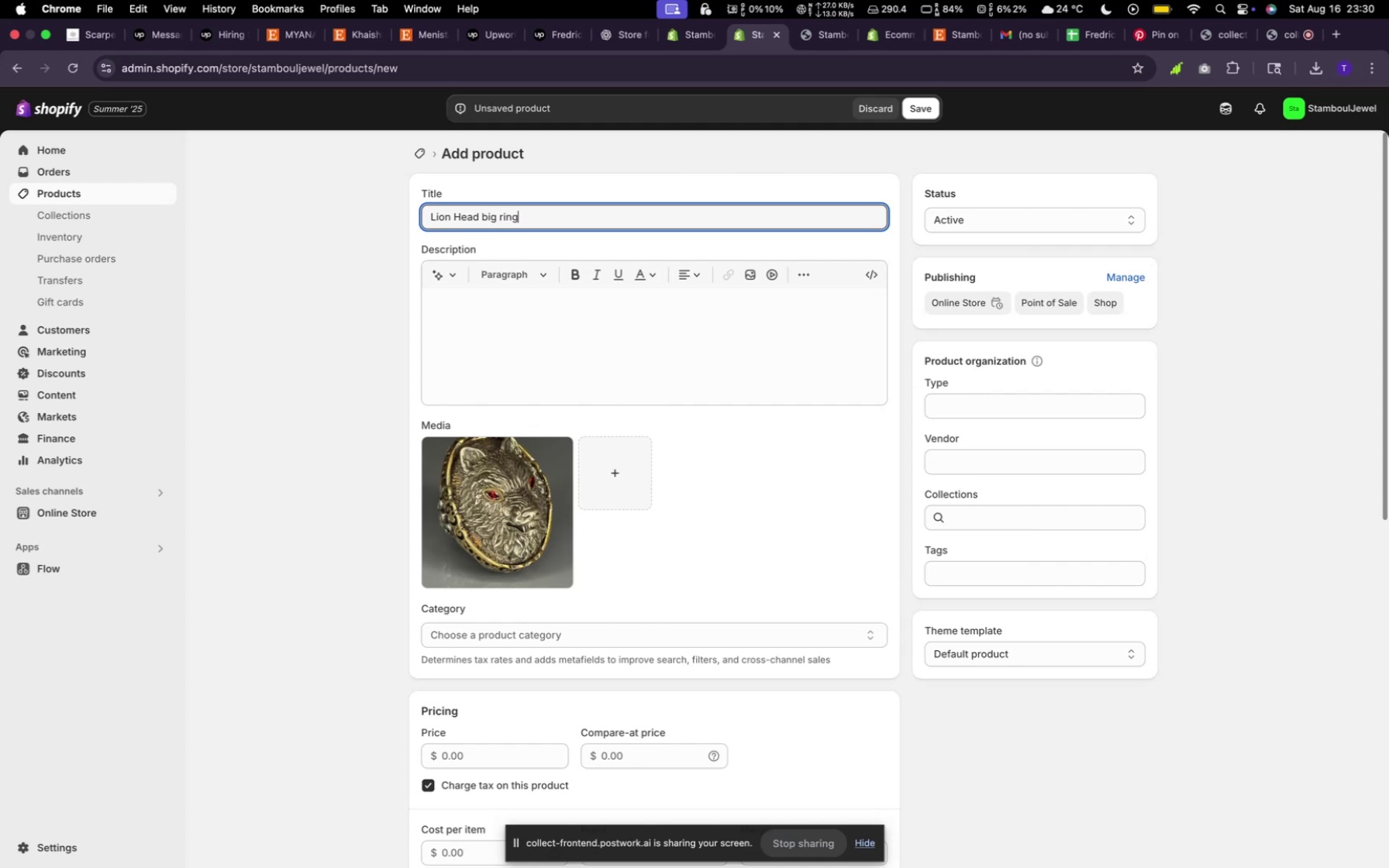 
left_click([439, 280])
 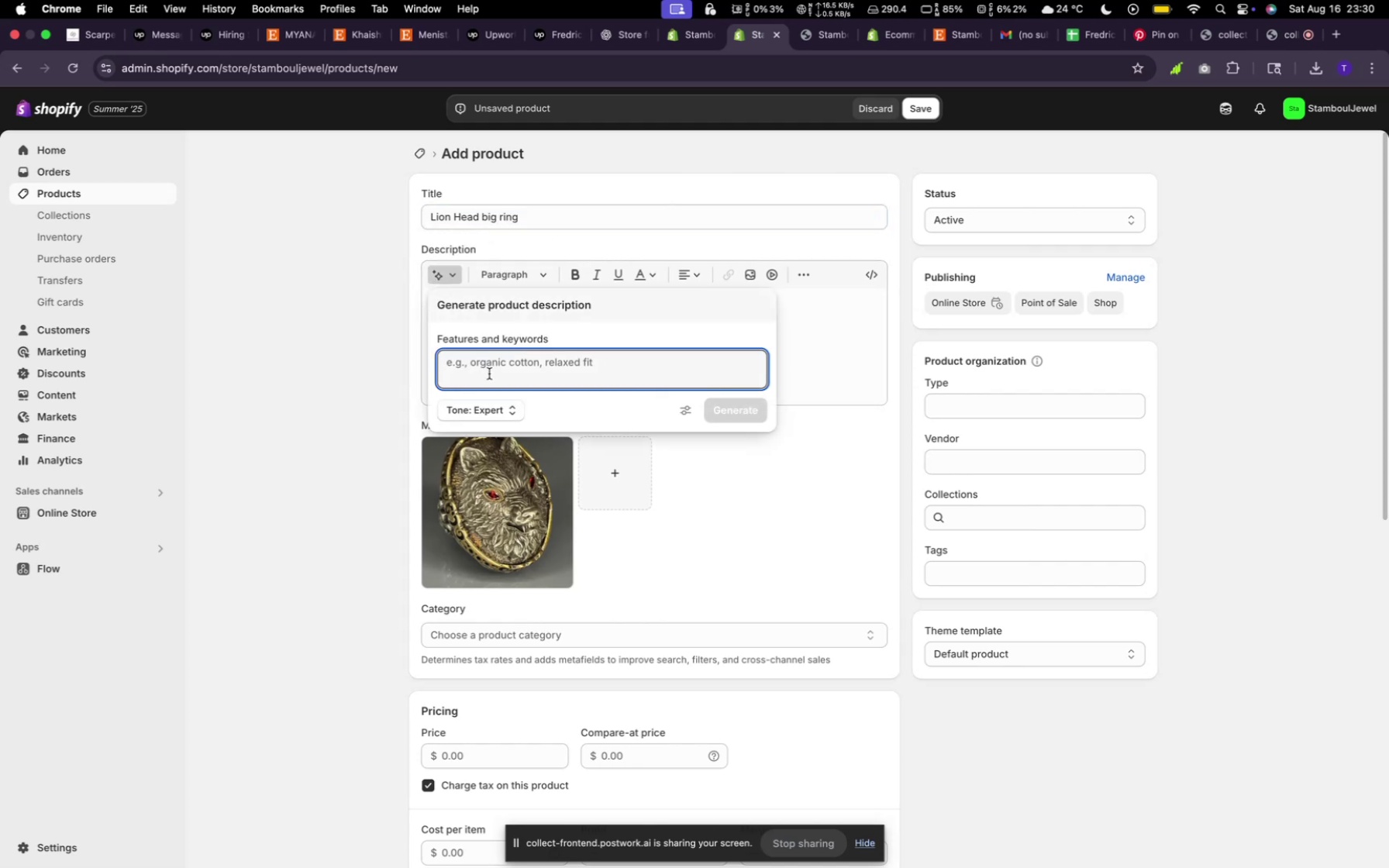 
left_click([489, 374])
 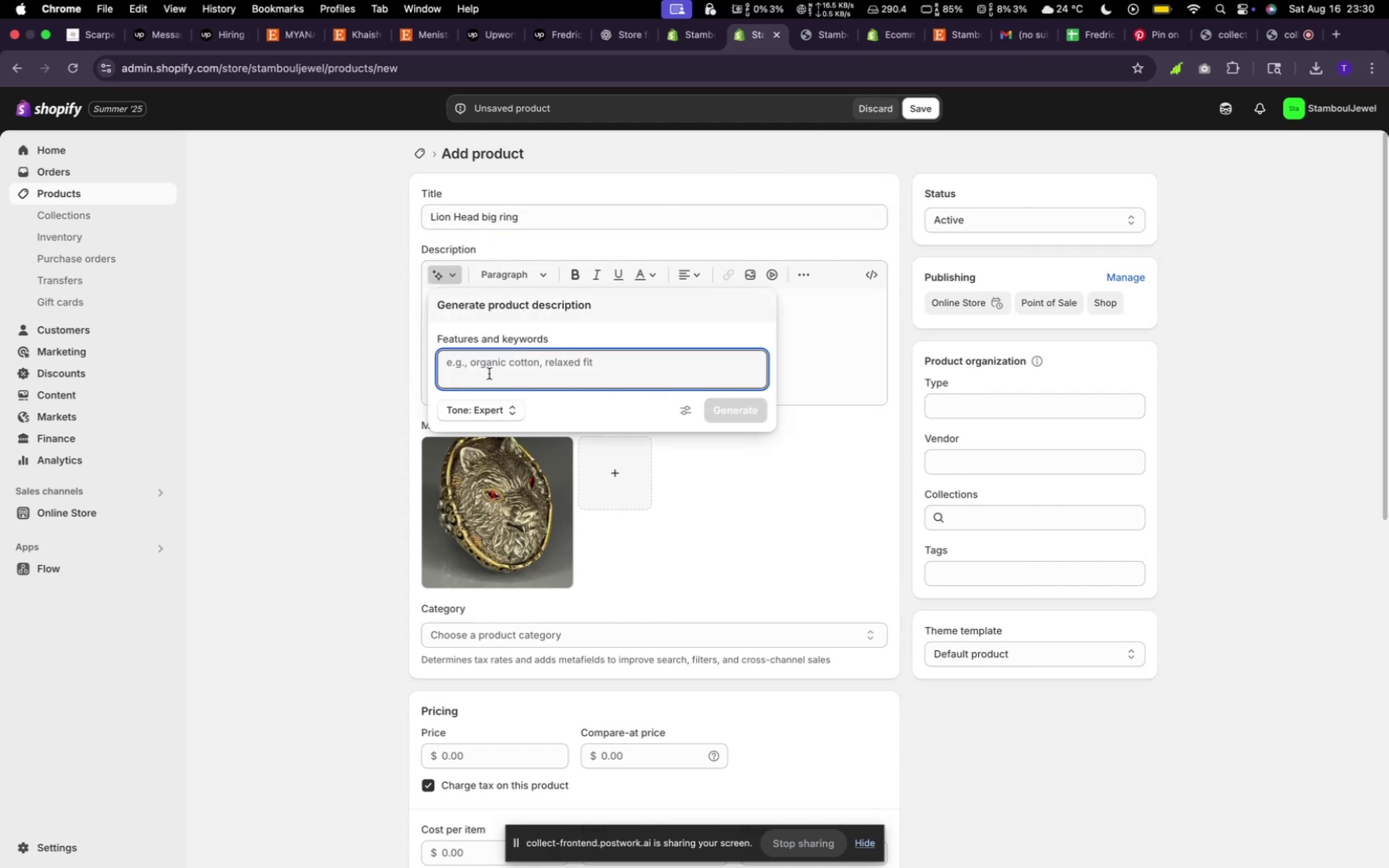 
type(random)
 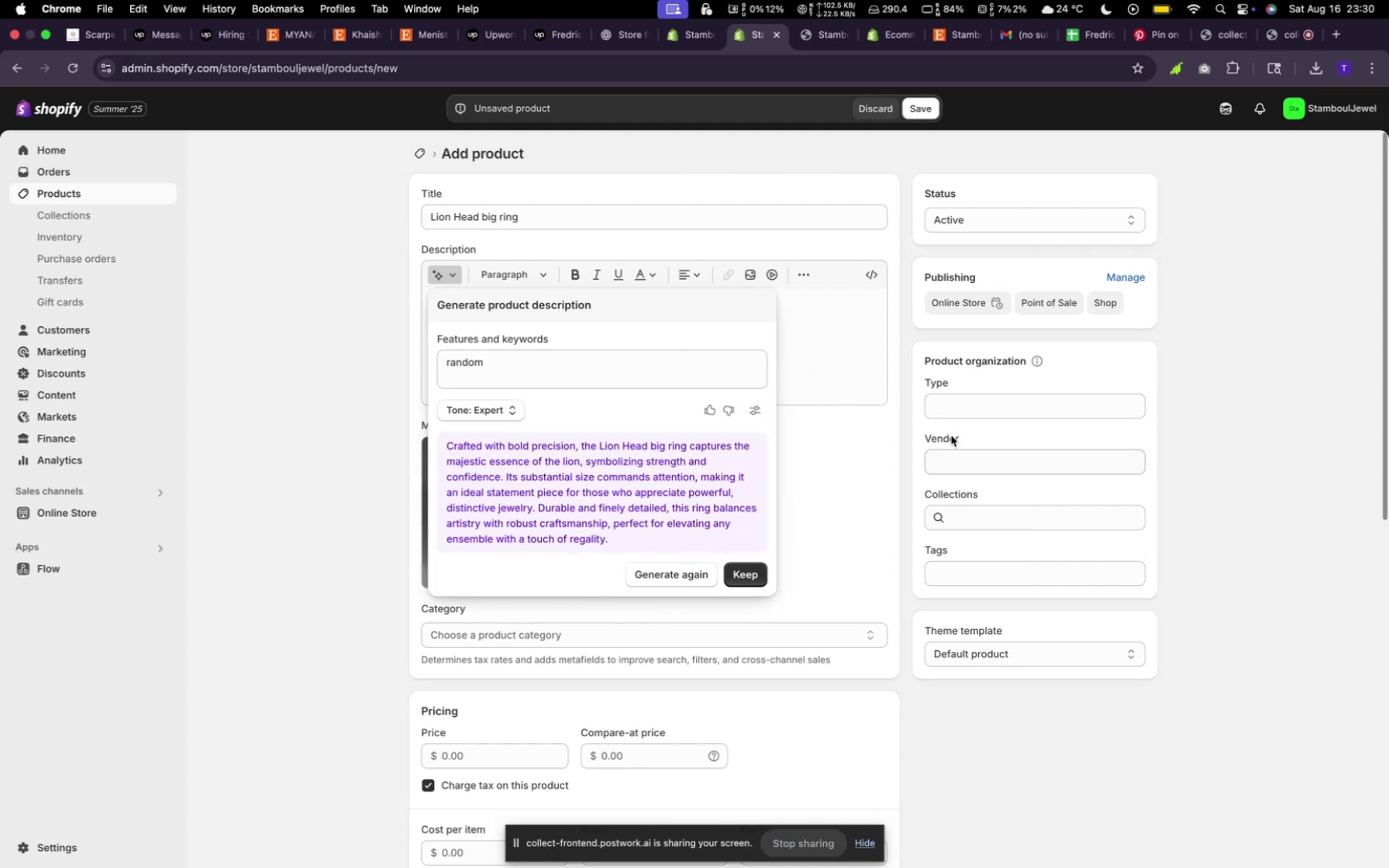 
wait(6.79)
 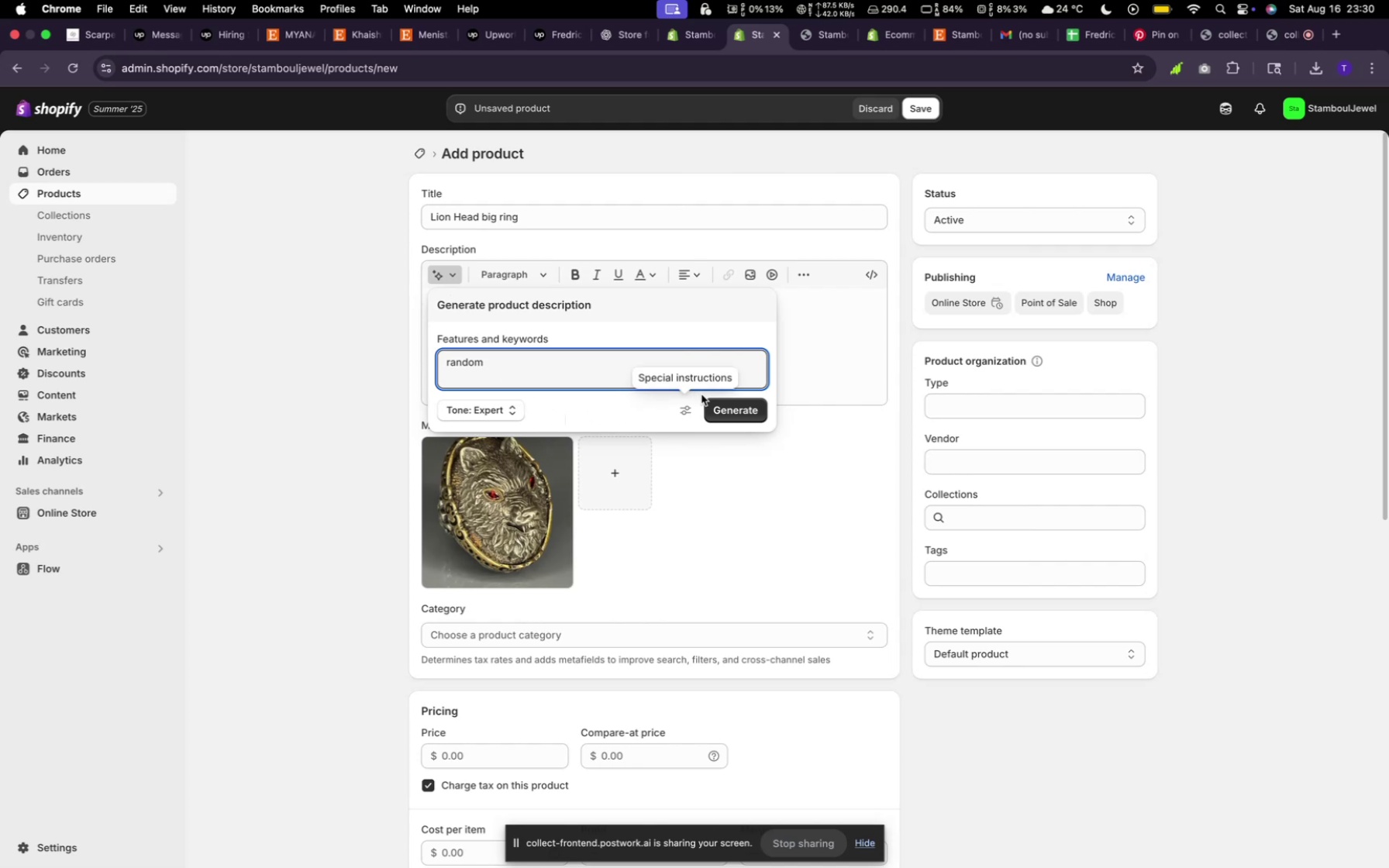 
left_click([739, 579])
 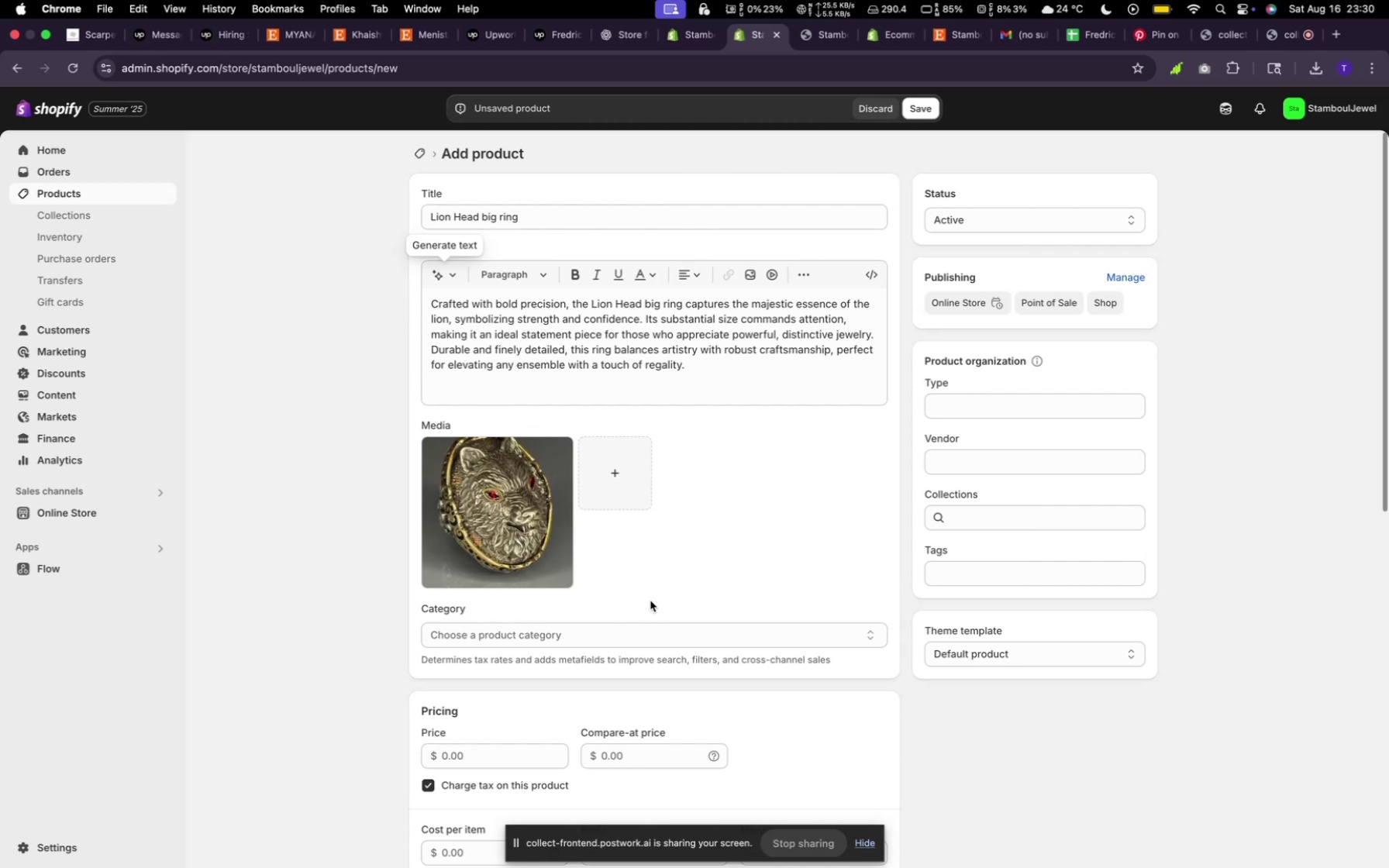 
scroll: coordinate [640, 572], scroll_direction: down, amount: 7.0
 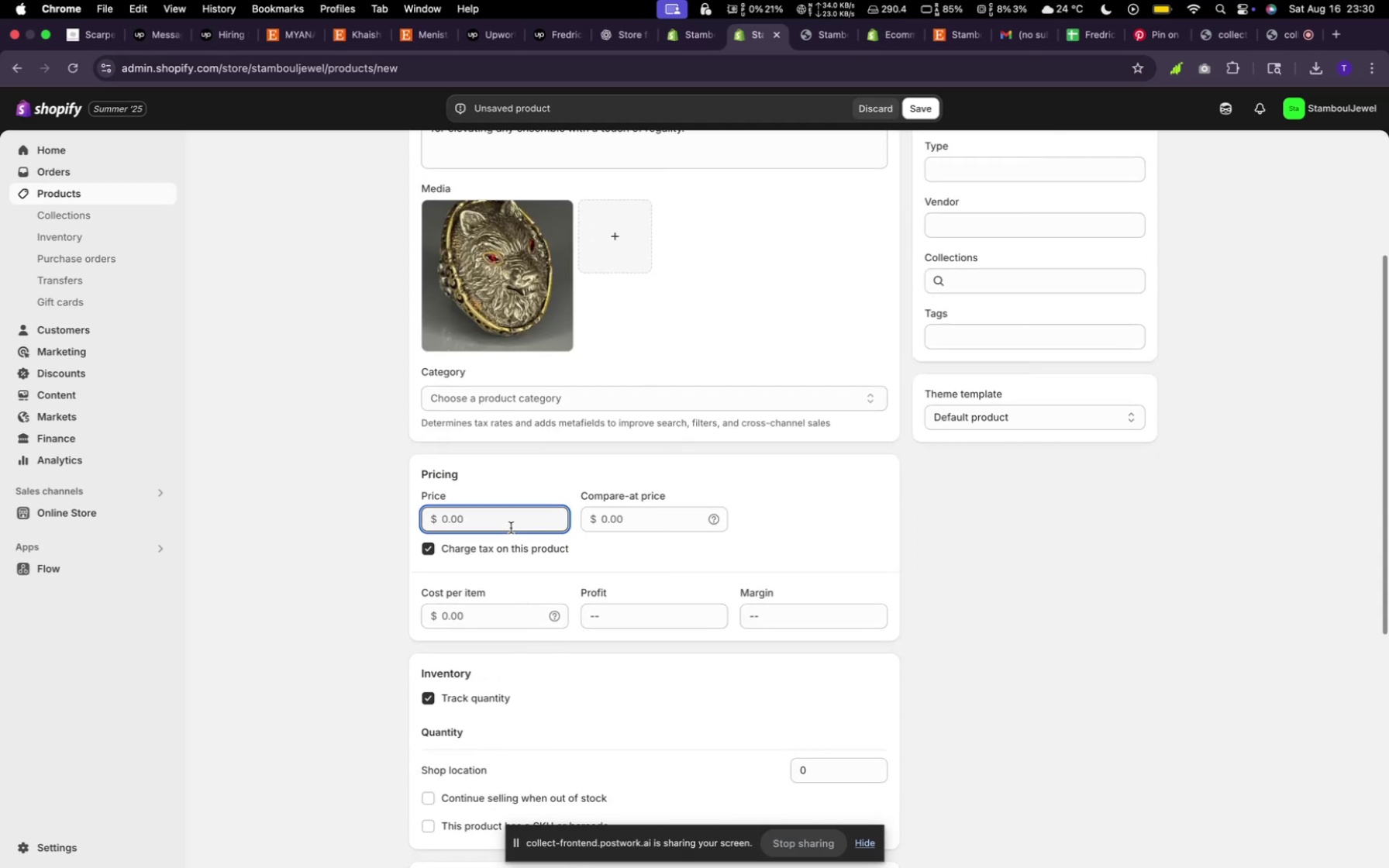 
type(300)
 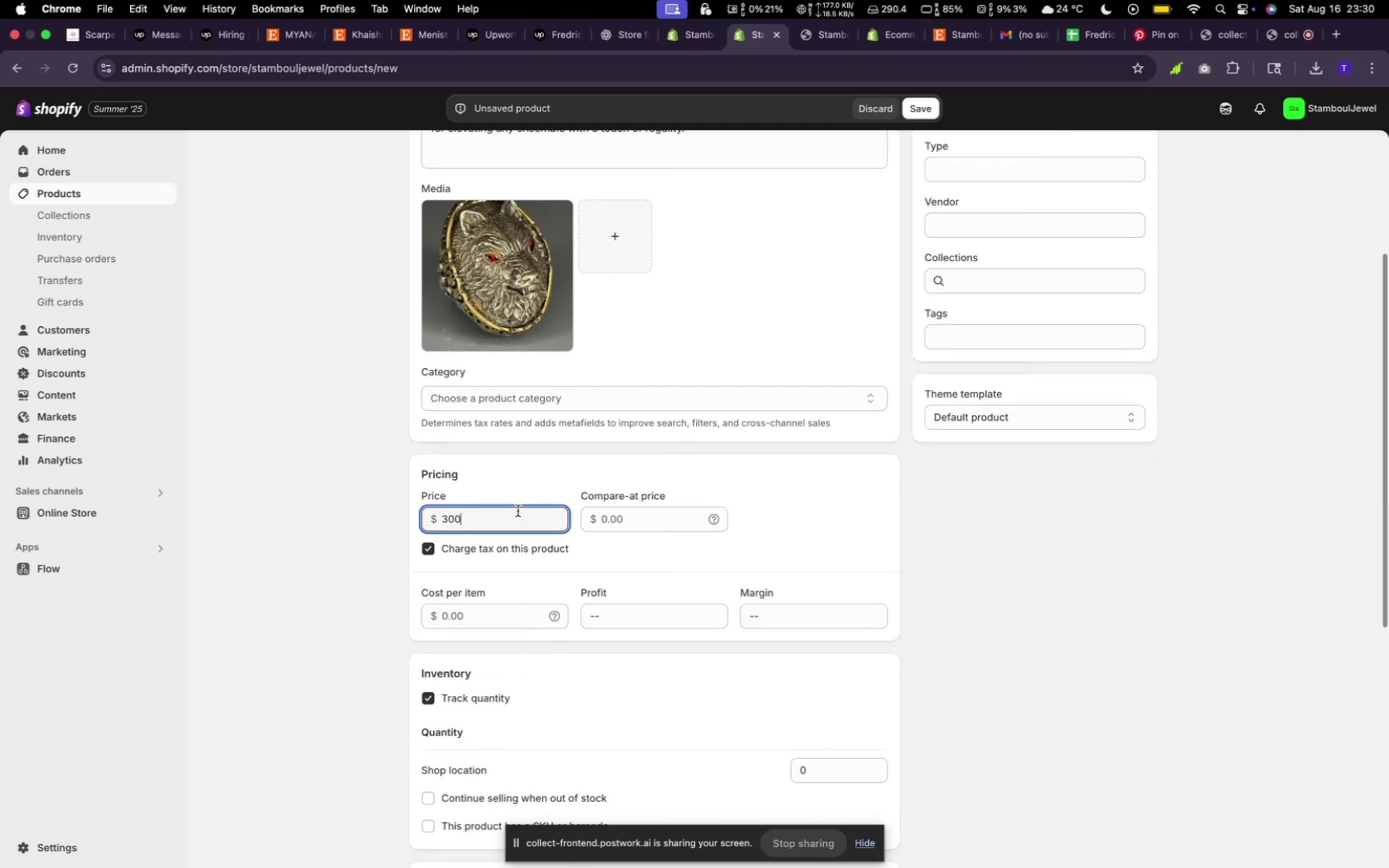 
scroll: coordinate [716, 629], scroll_direction: down, amount: 27.0
 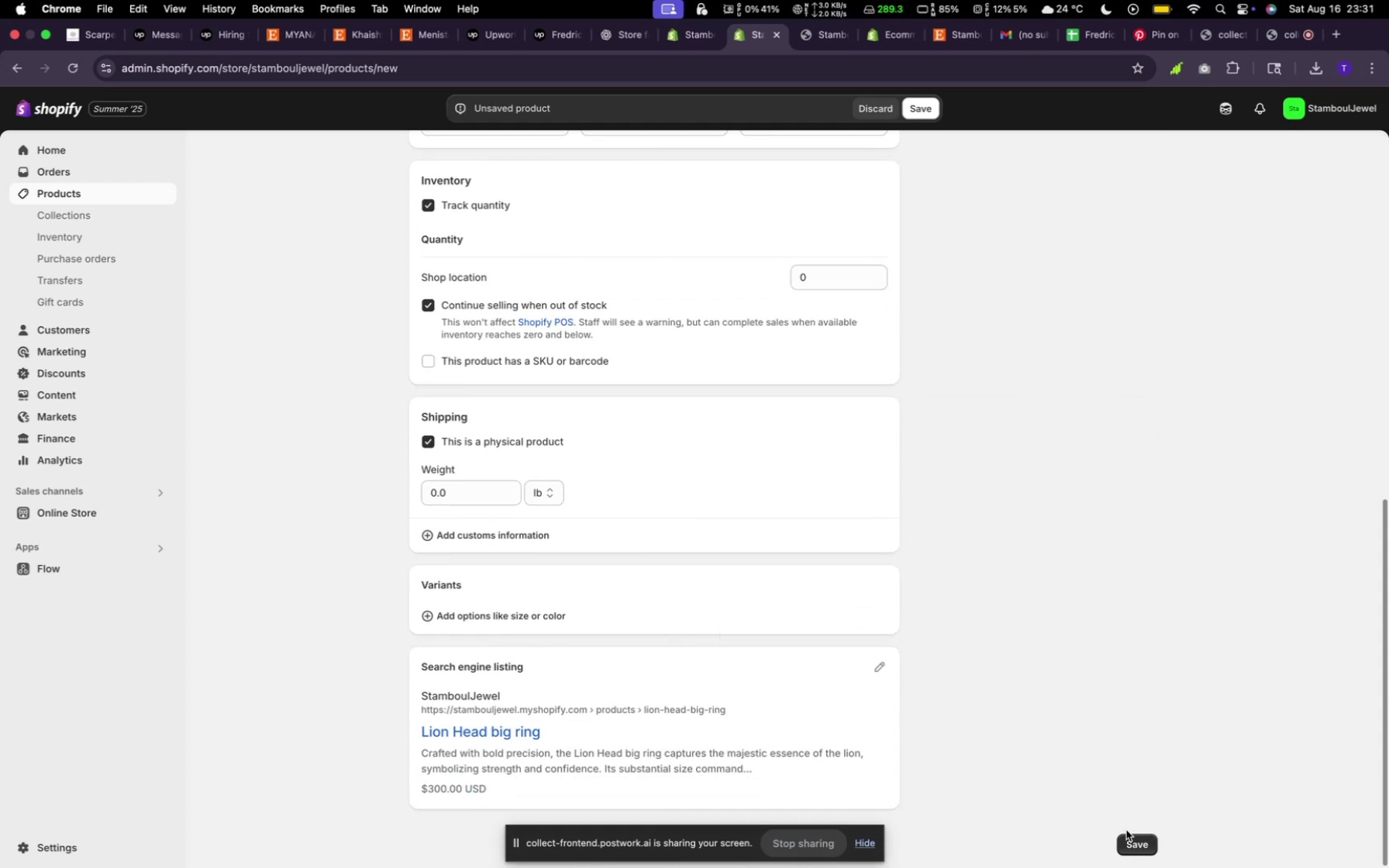 
left_click([1136, 841])
 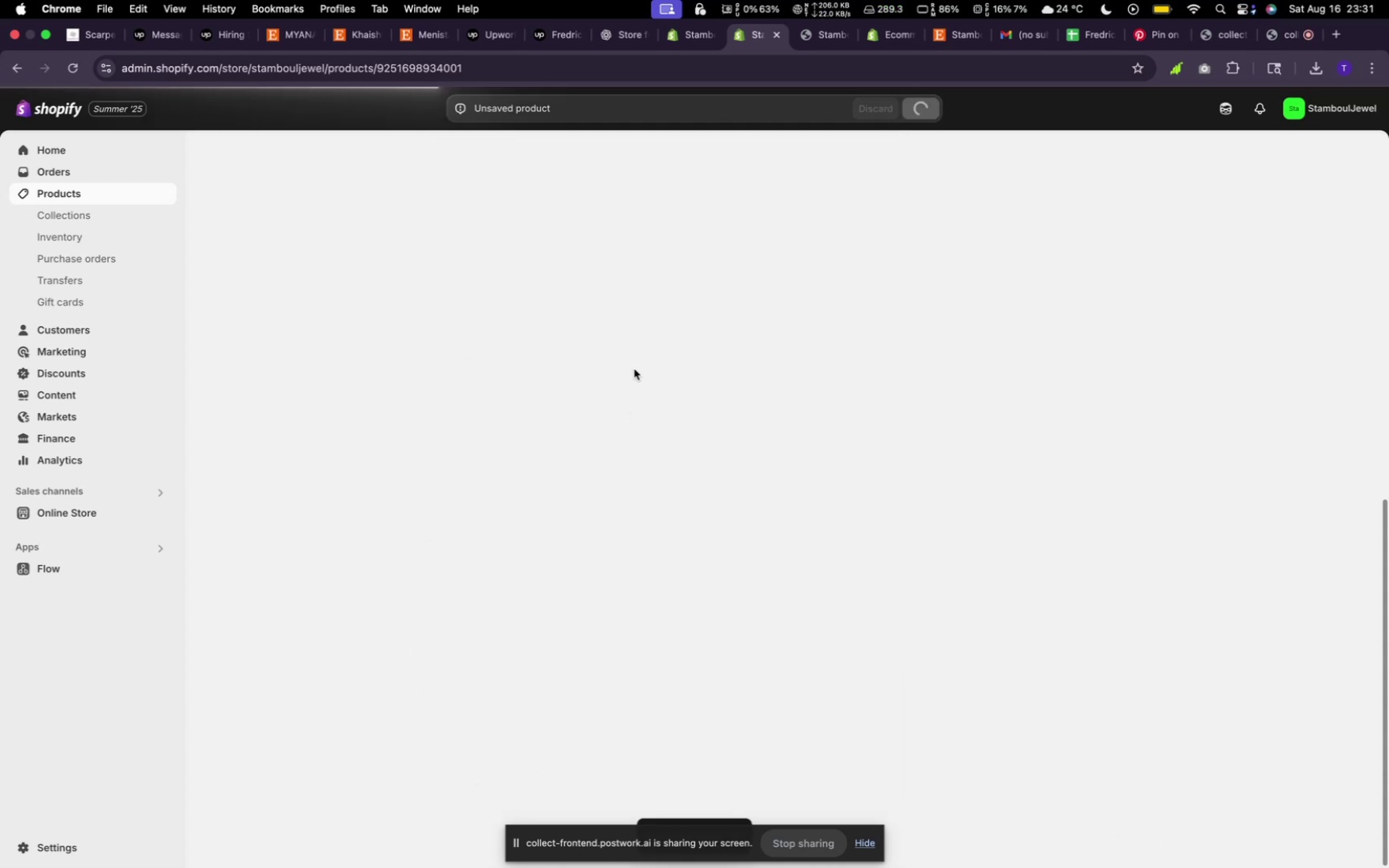 
scroll: coordinate [613, 679], scroll_direction: down, amount: 32.0
 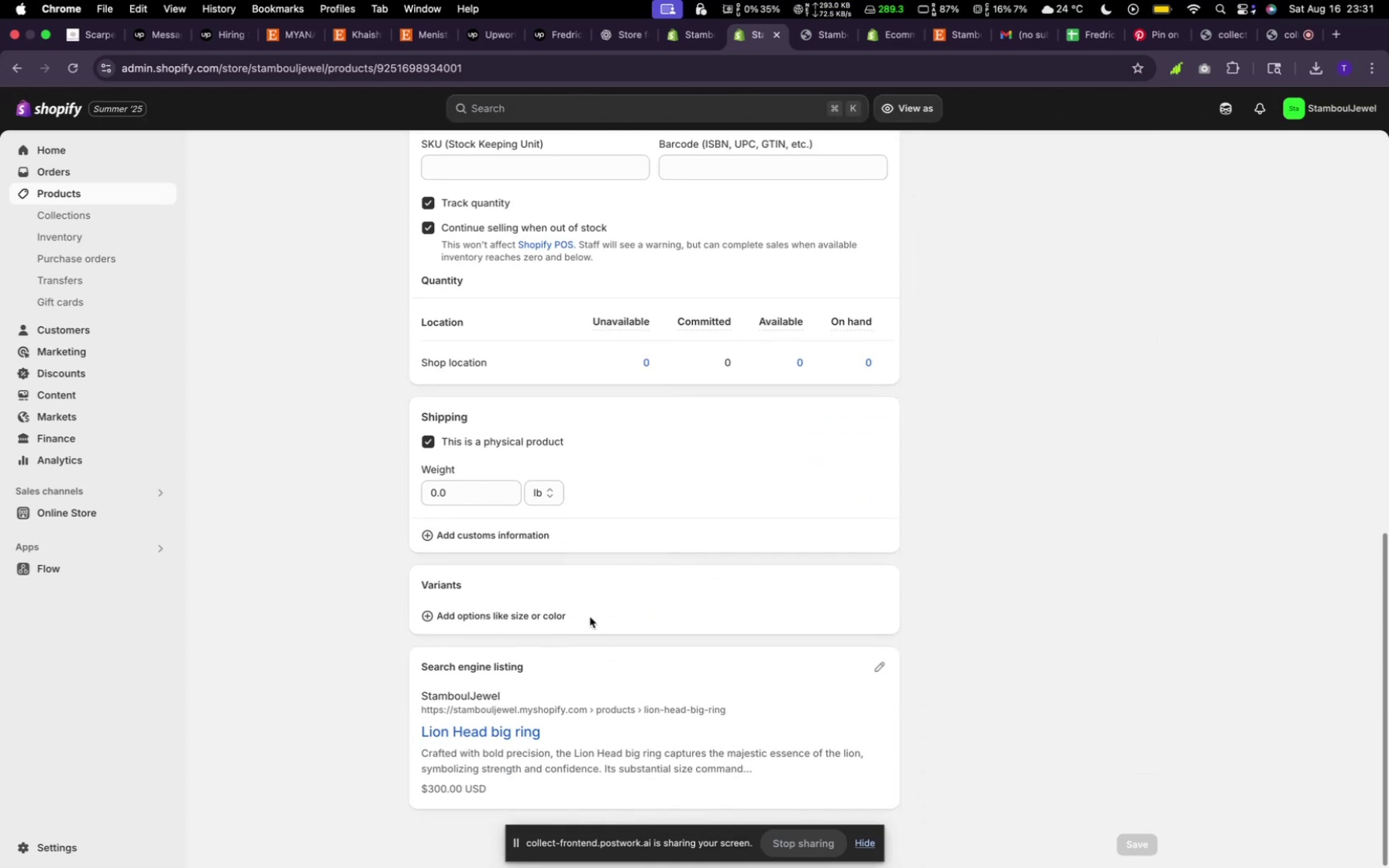 
left_click([590, 617])
 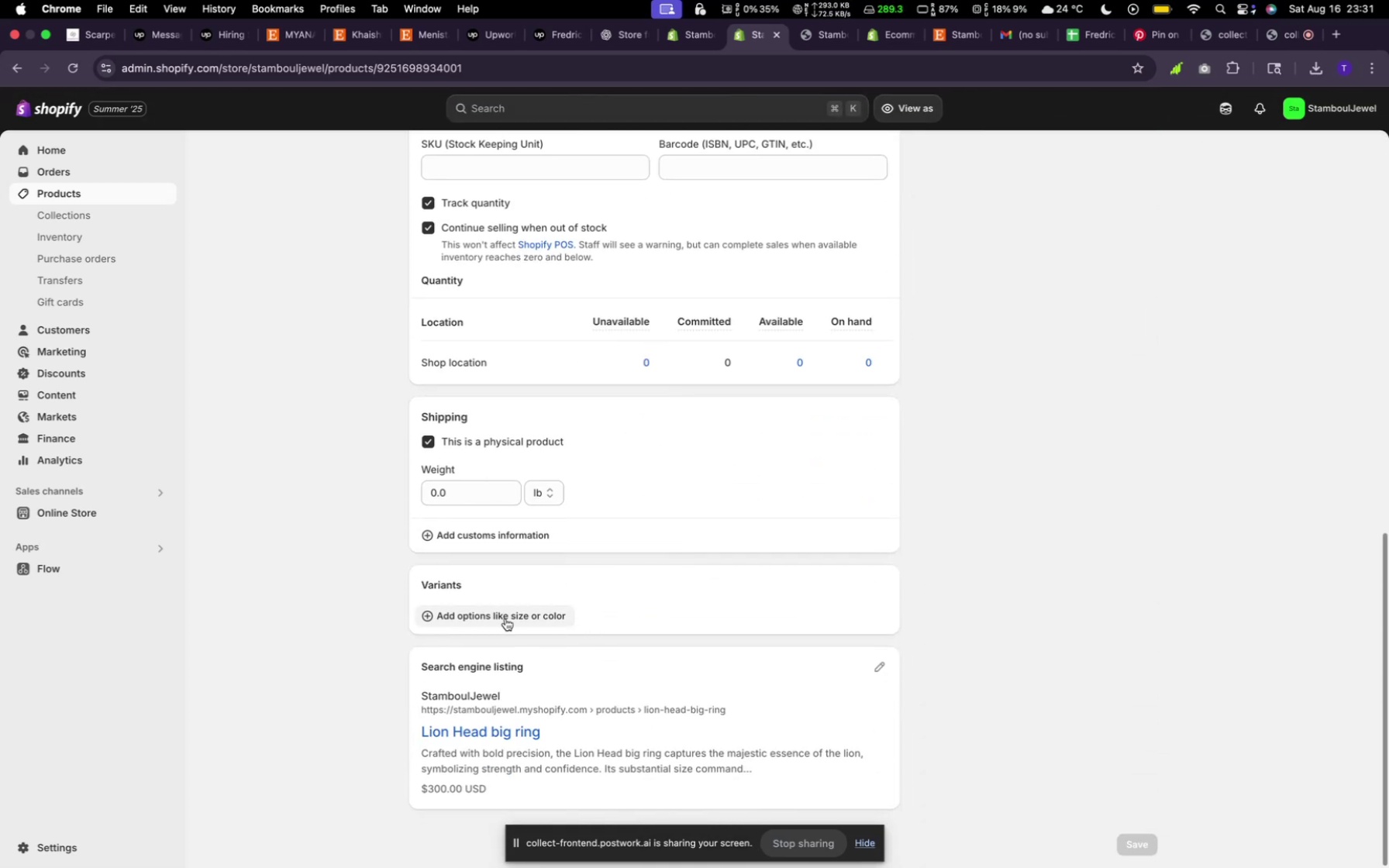 
left_click([505, 618])
 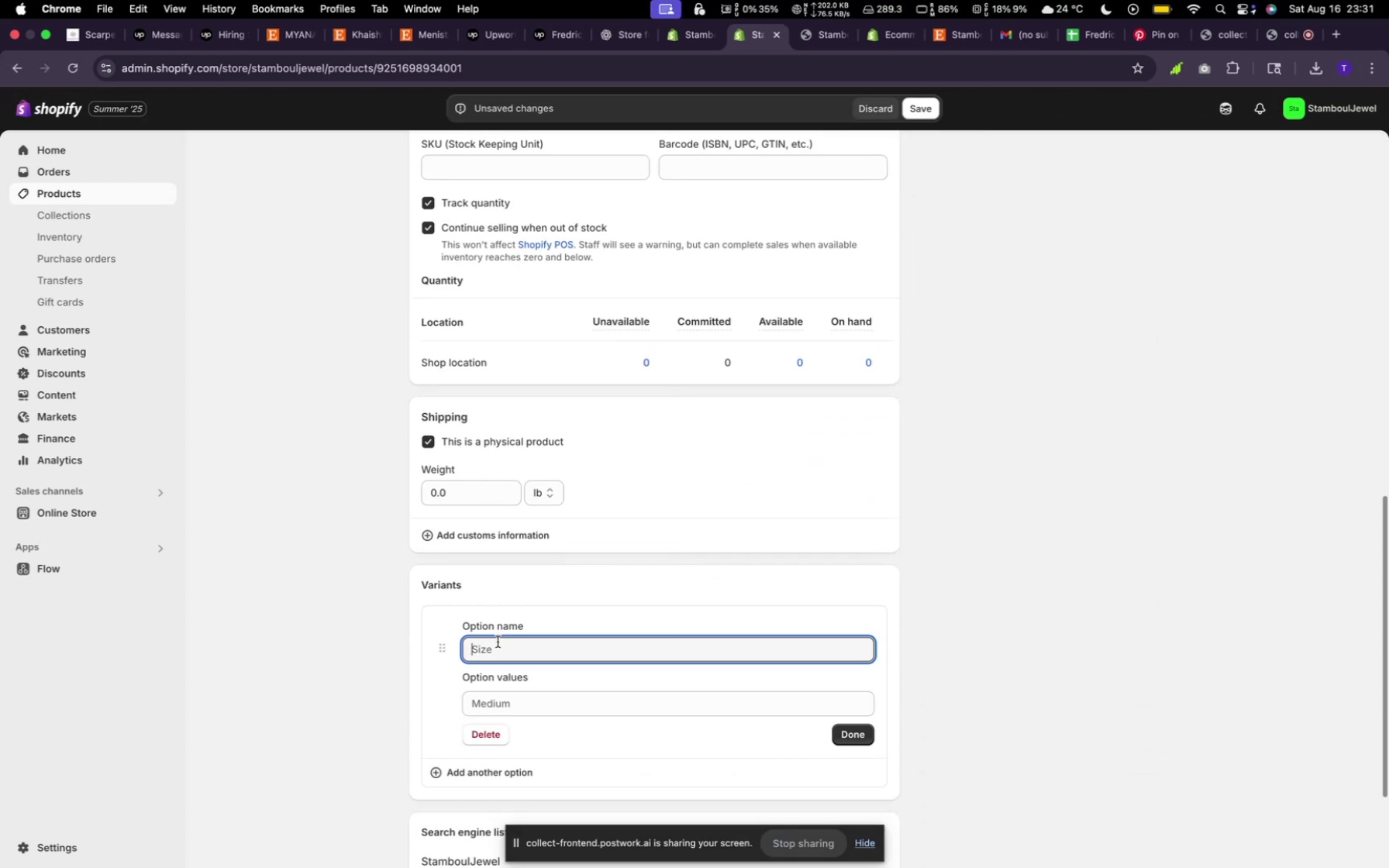 
type(size)
 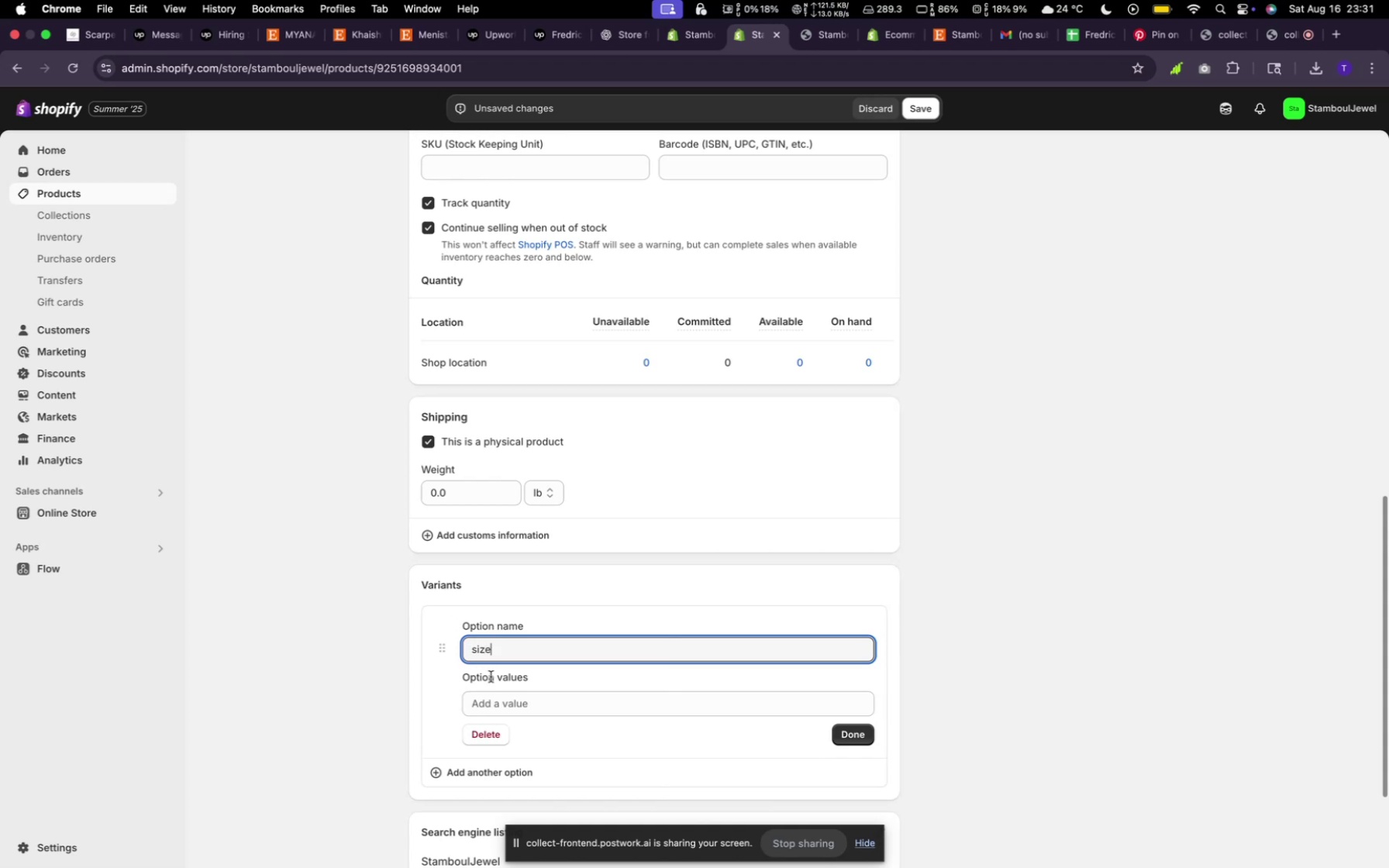 
left_click([500, 698])
 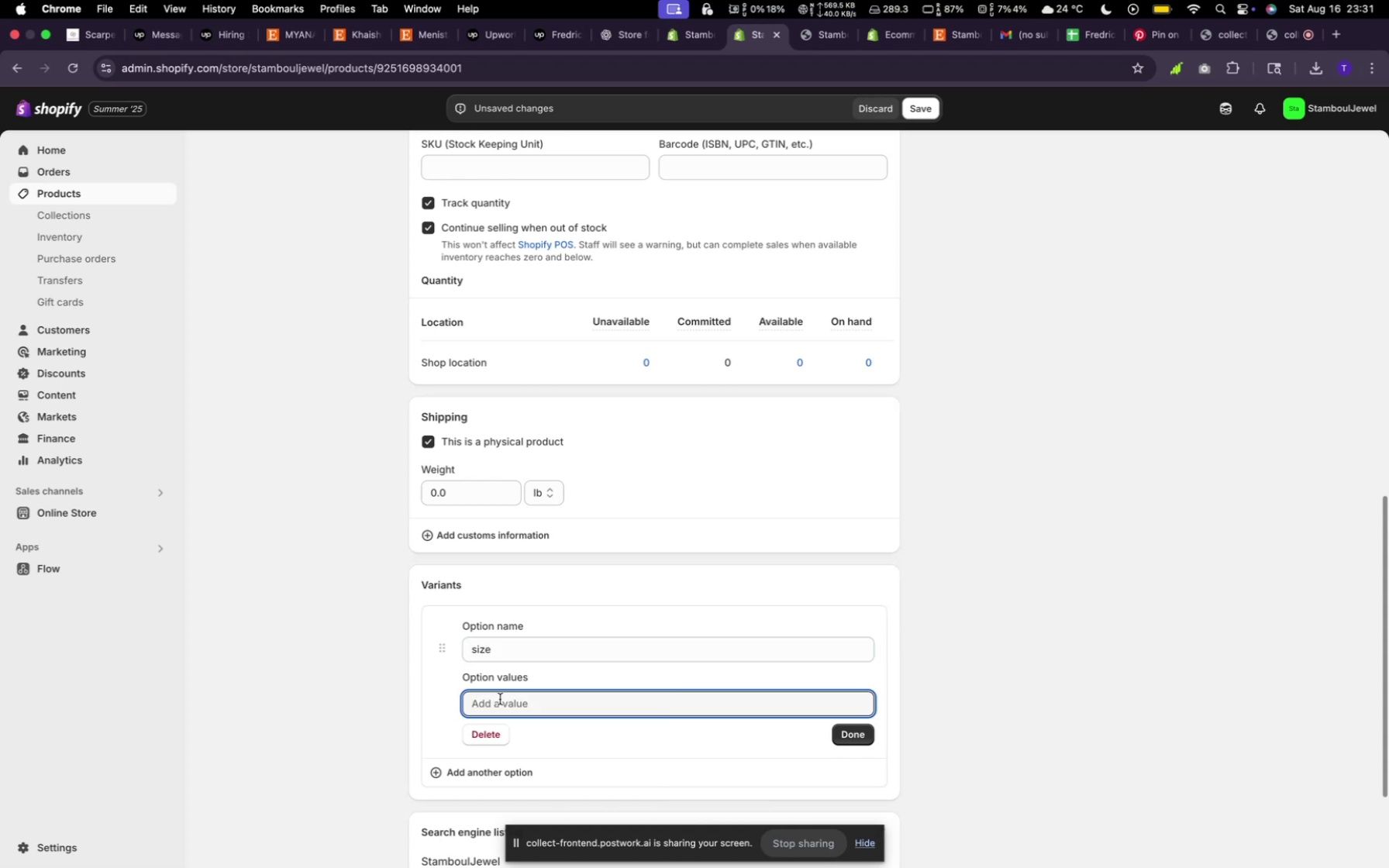 
type(1011)
 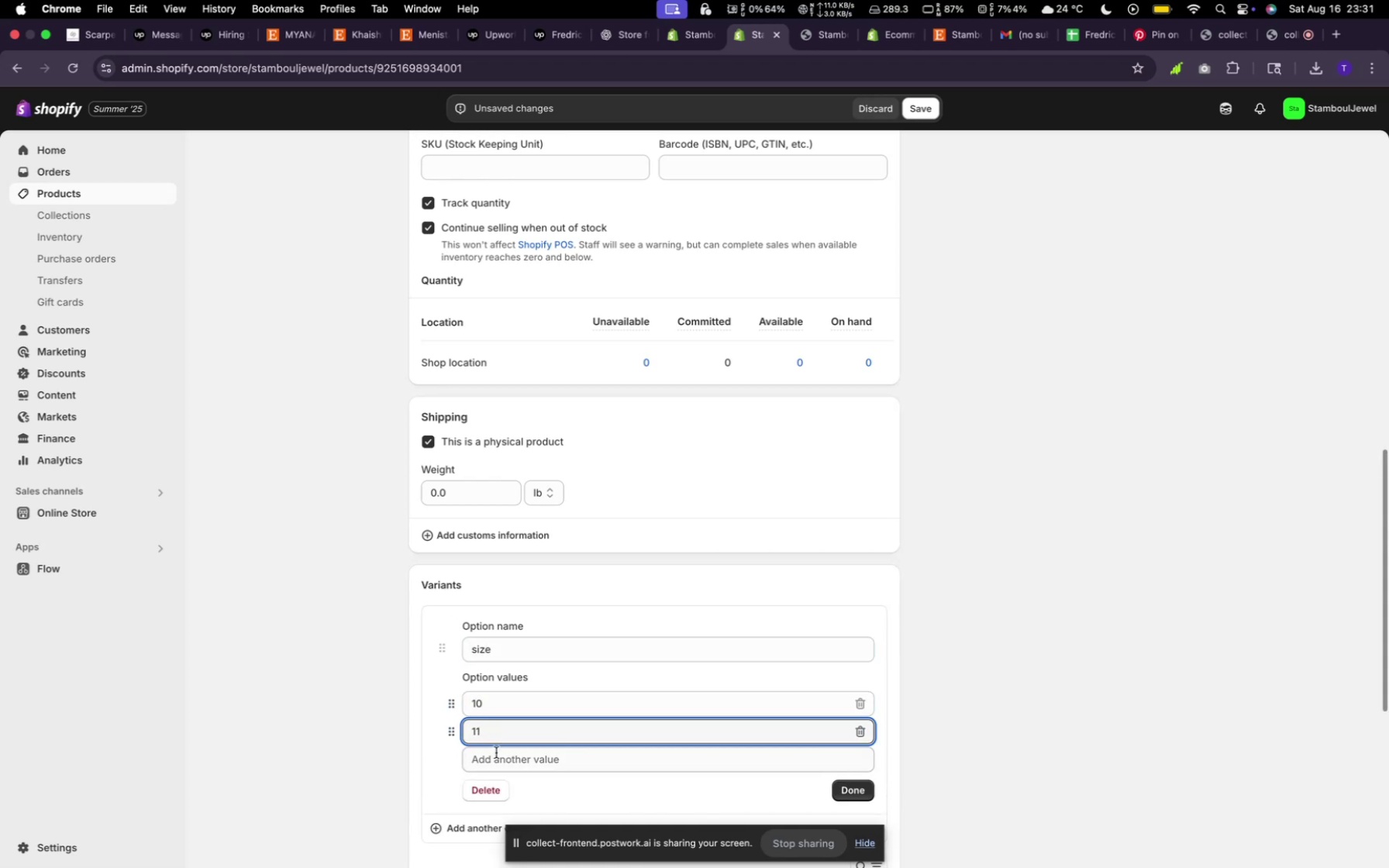 
left_click([497, 756])
 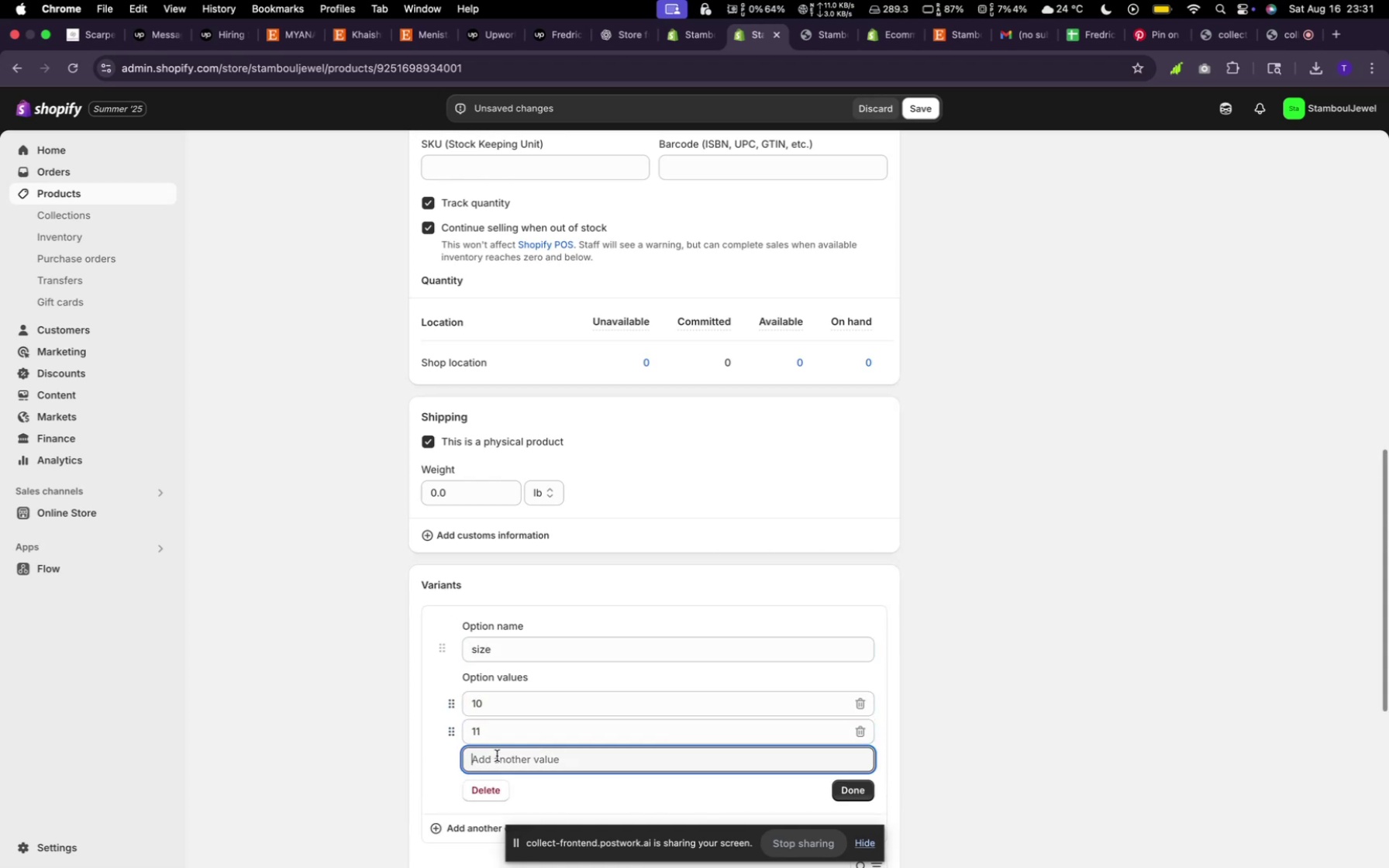 
type(12)
 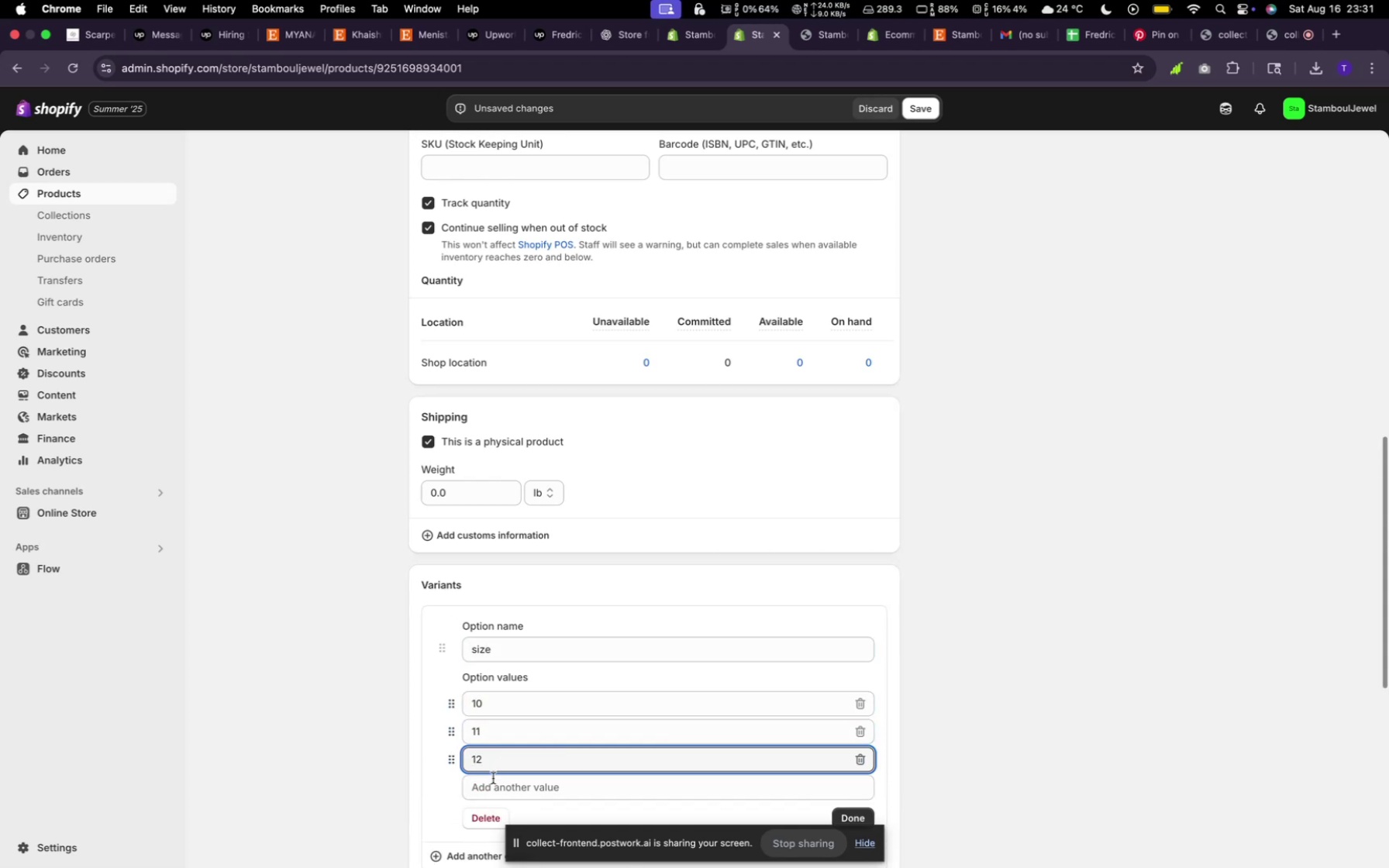 
left_click([493, 779])
 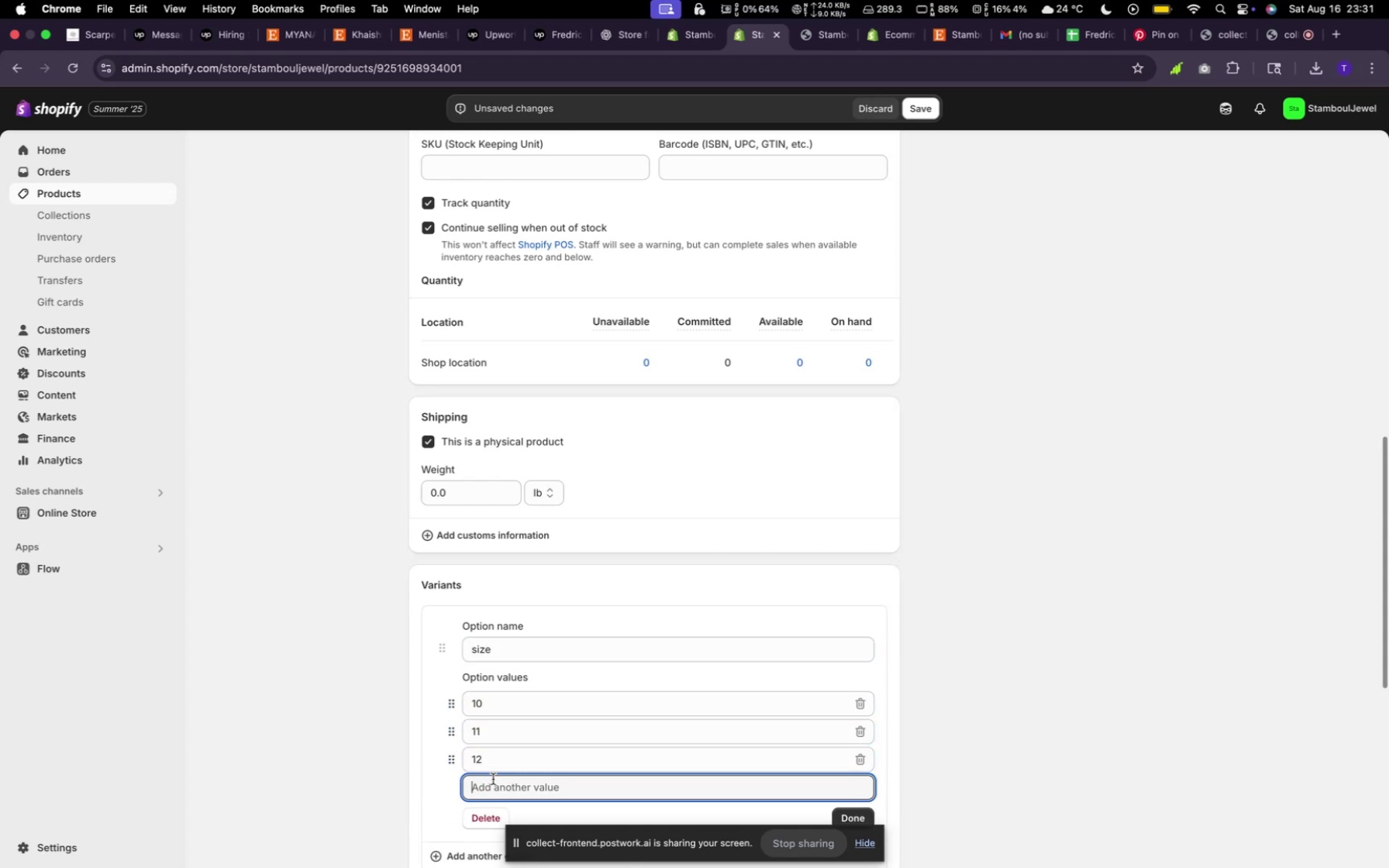 
type(13)
 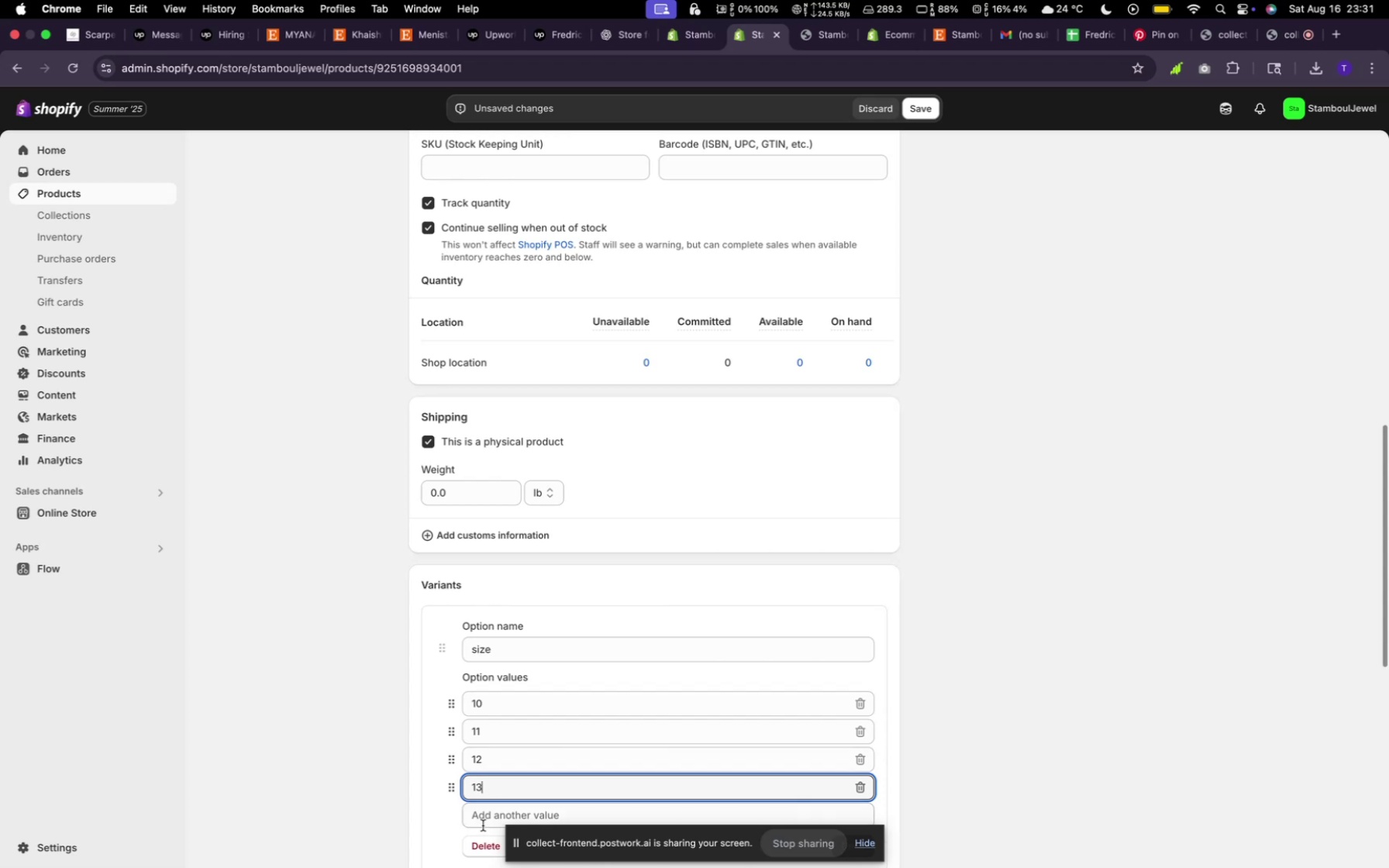 
left_click([487, 812])
 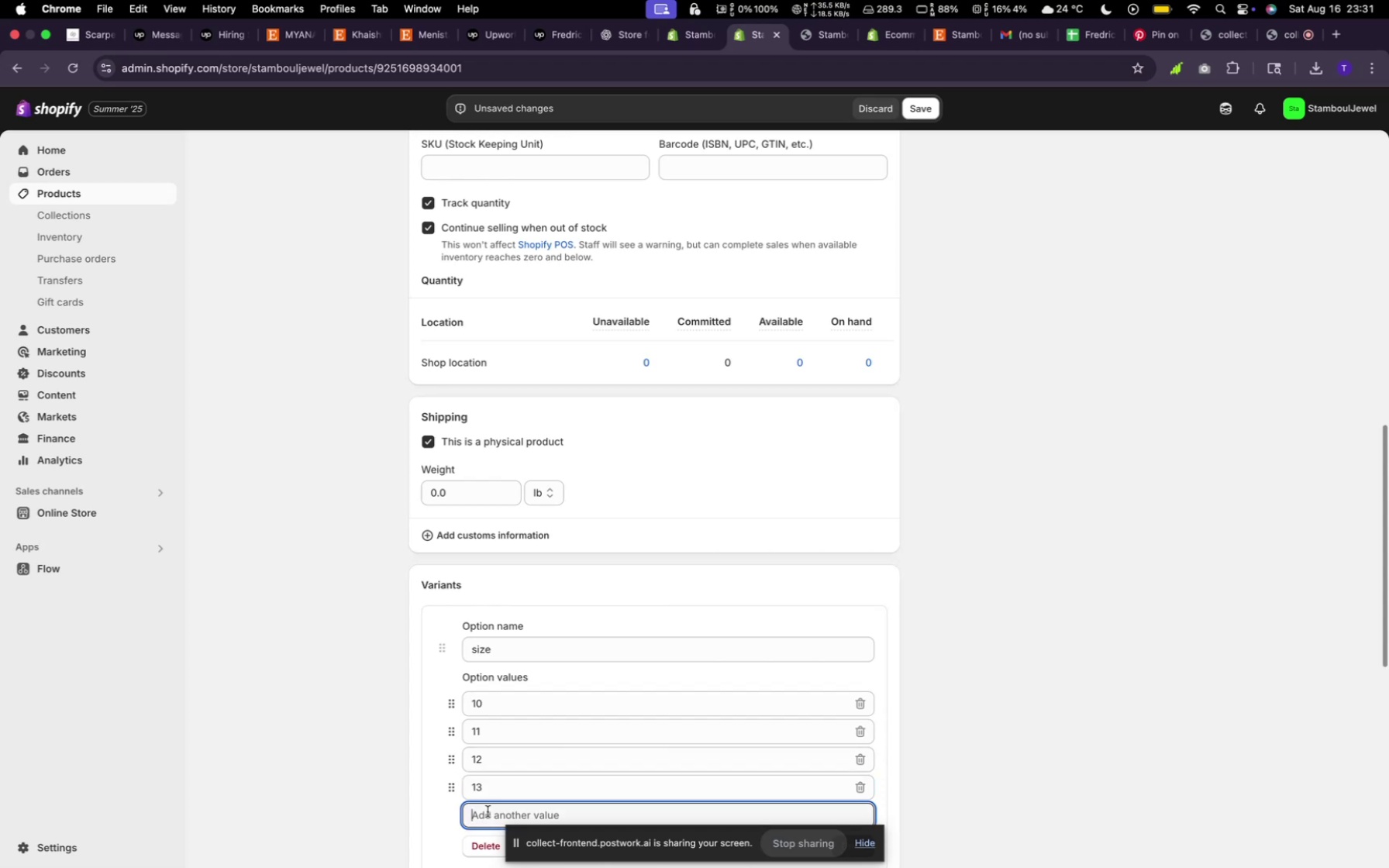 
key(9)
 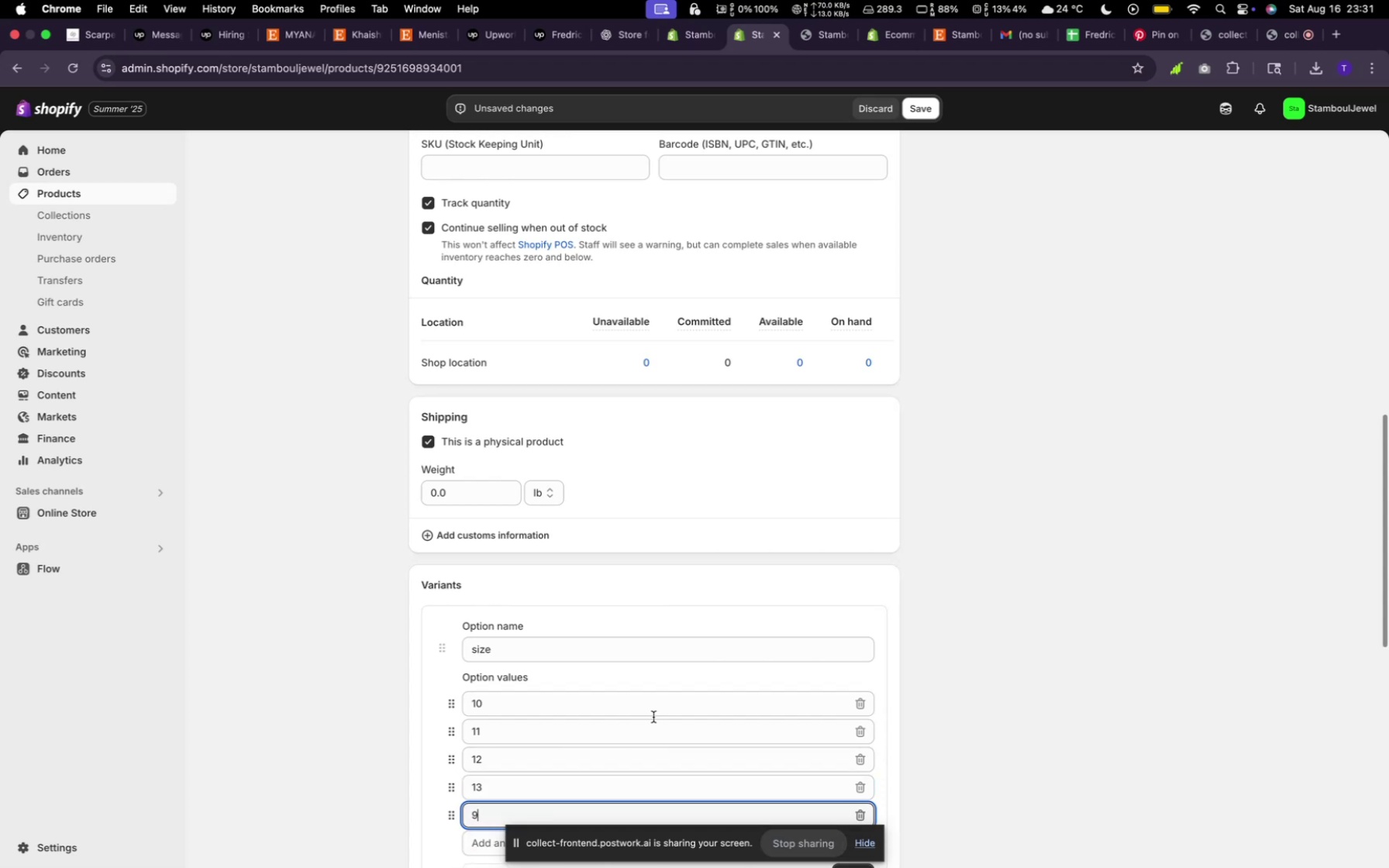 
scroll: coordinate [1008, 601], scroll_direction: down, amount: 27.0
 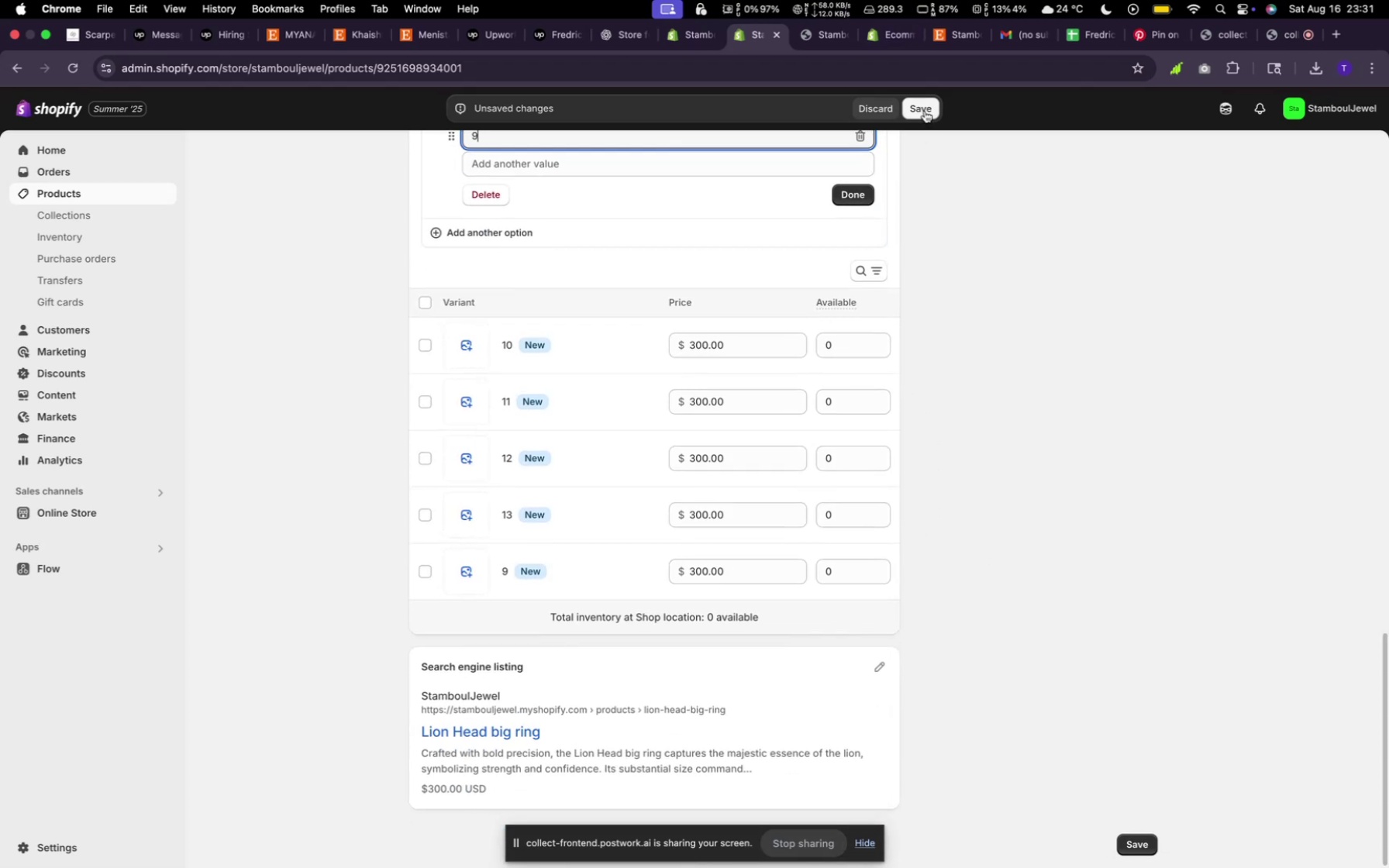 
scroll: coordinate [822, 454], scroll_direction: up, amount: 83.0
 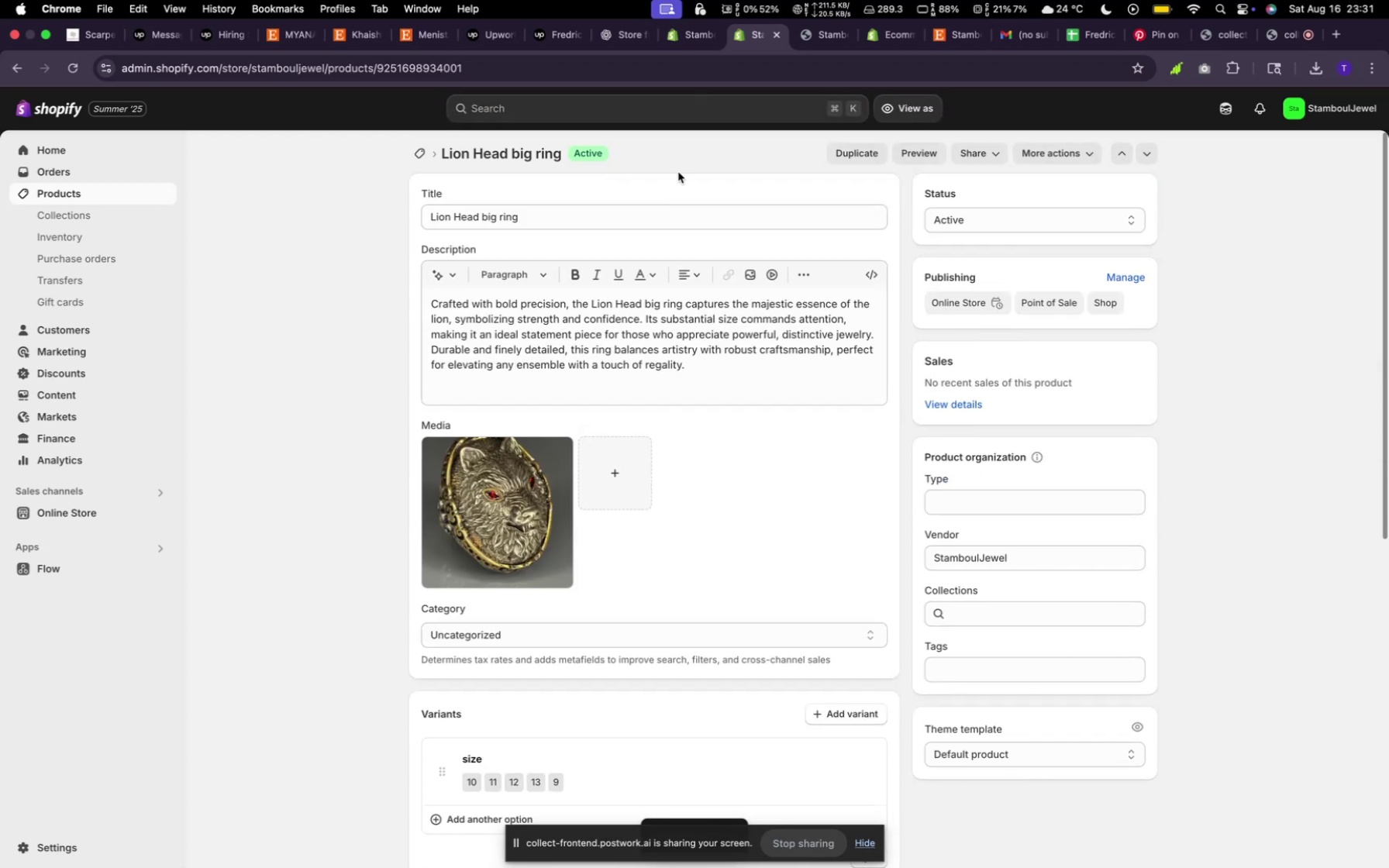 
left_click([419, 150])
 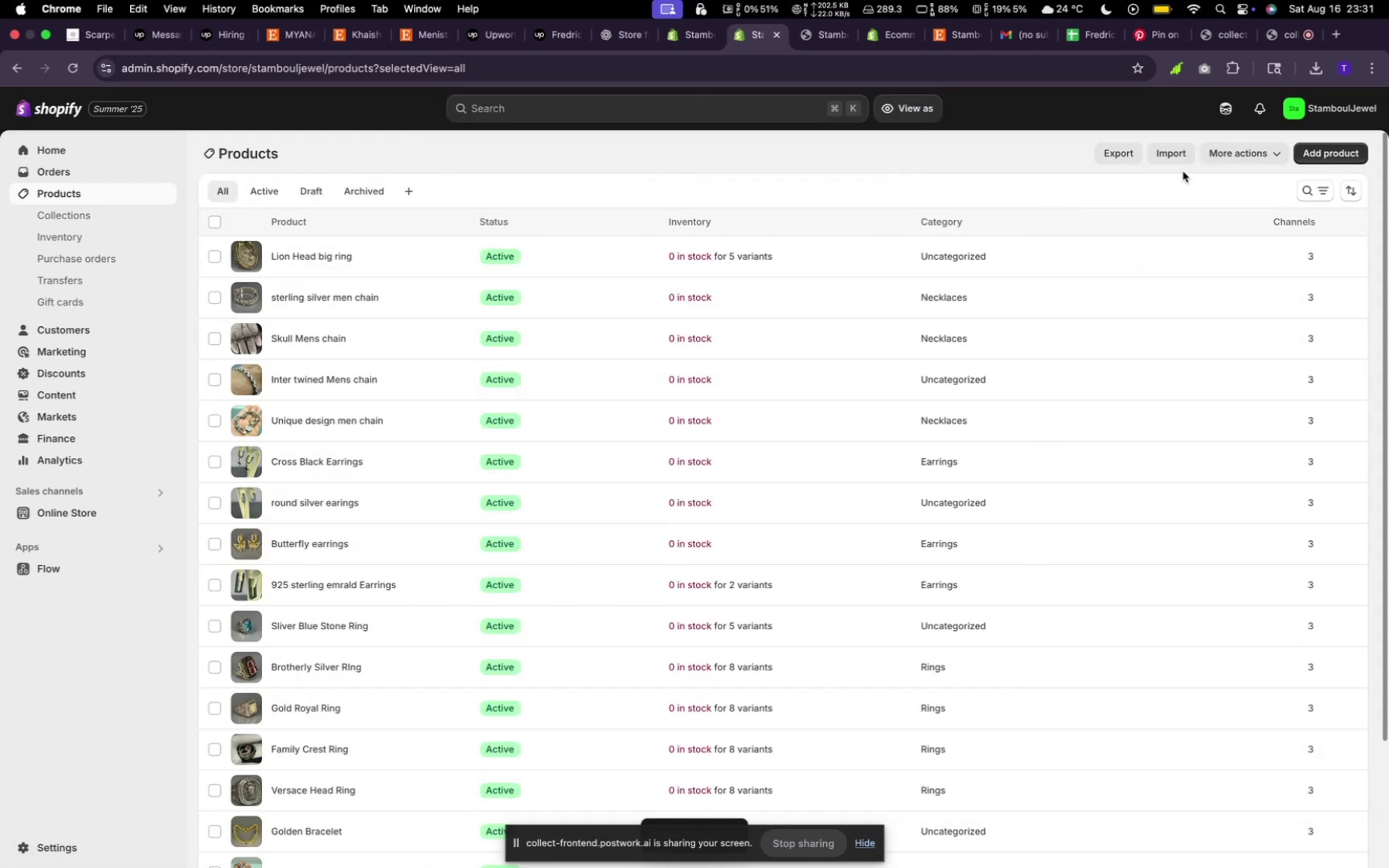 
left_click([1313, 154])
 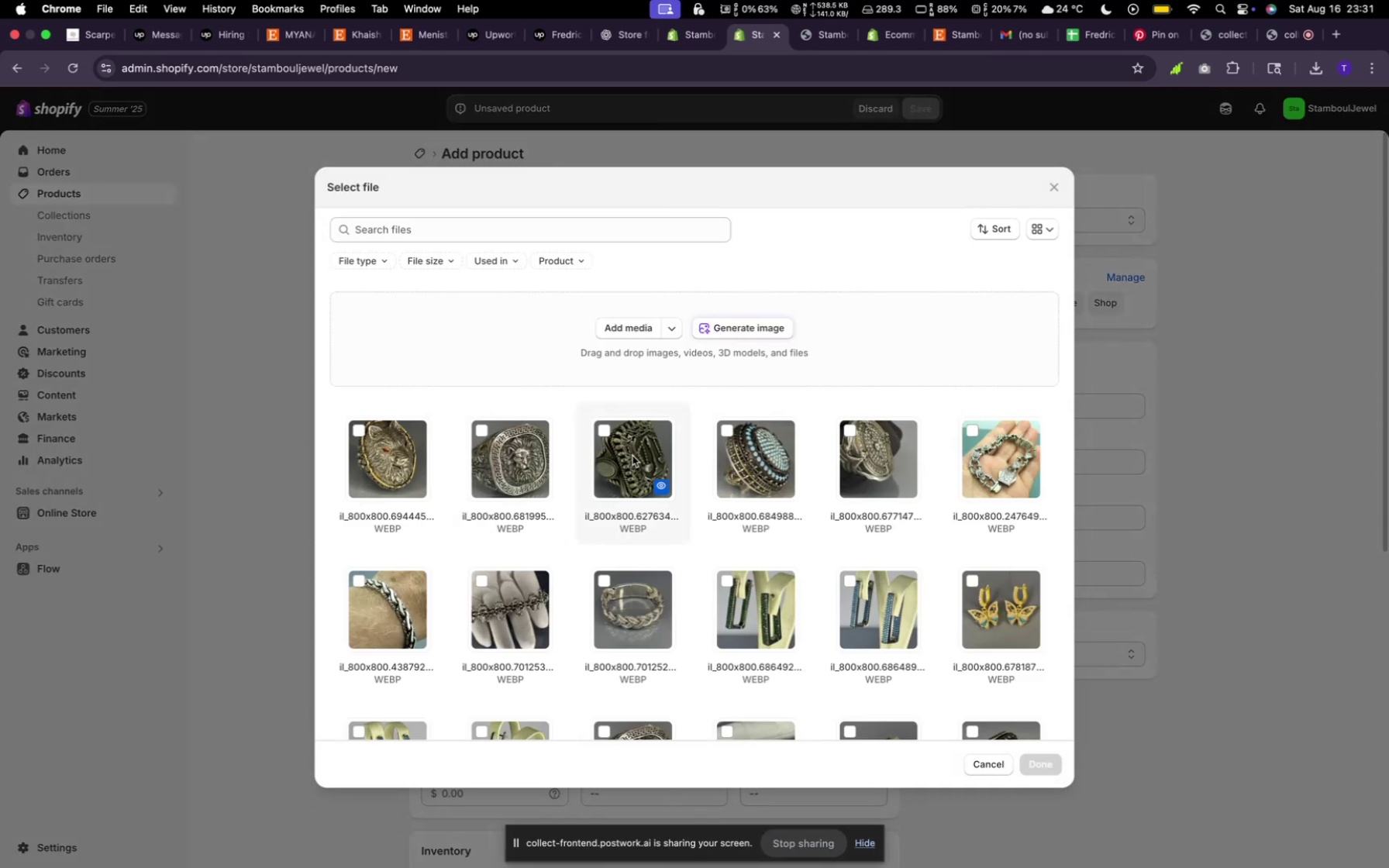 
wait(7.89)
 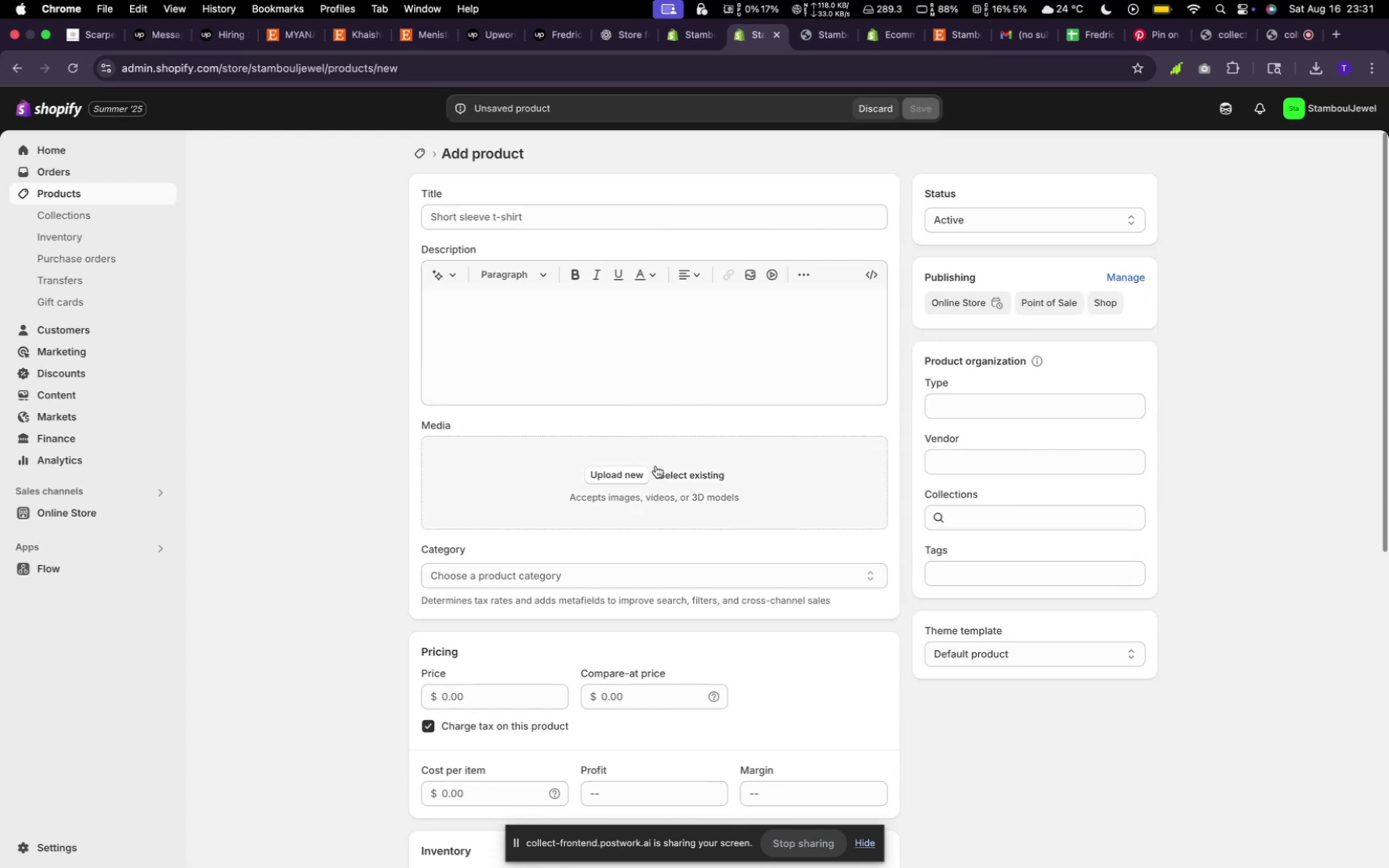 
left_click([1040, 768])
 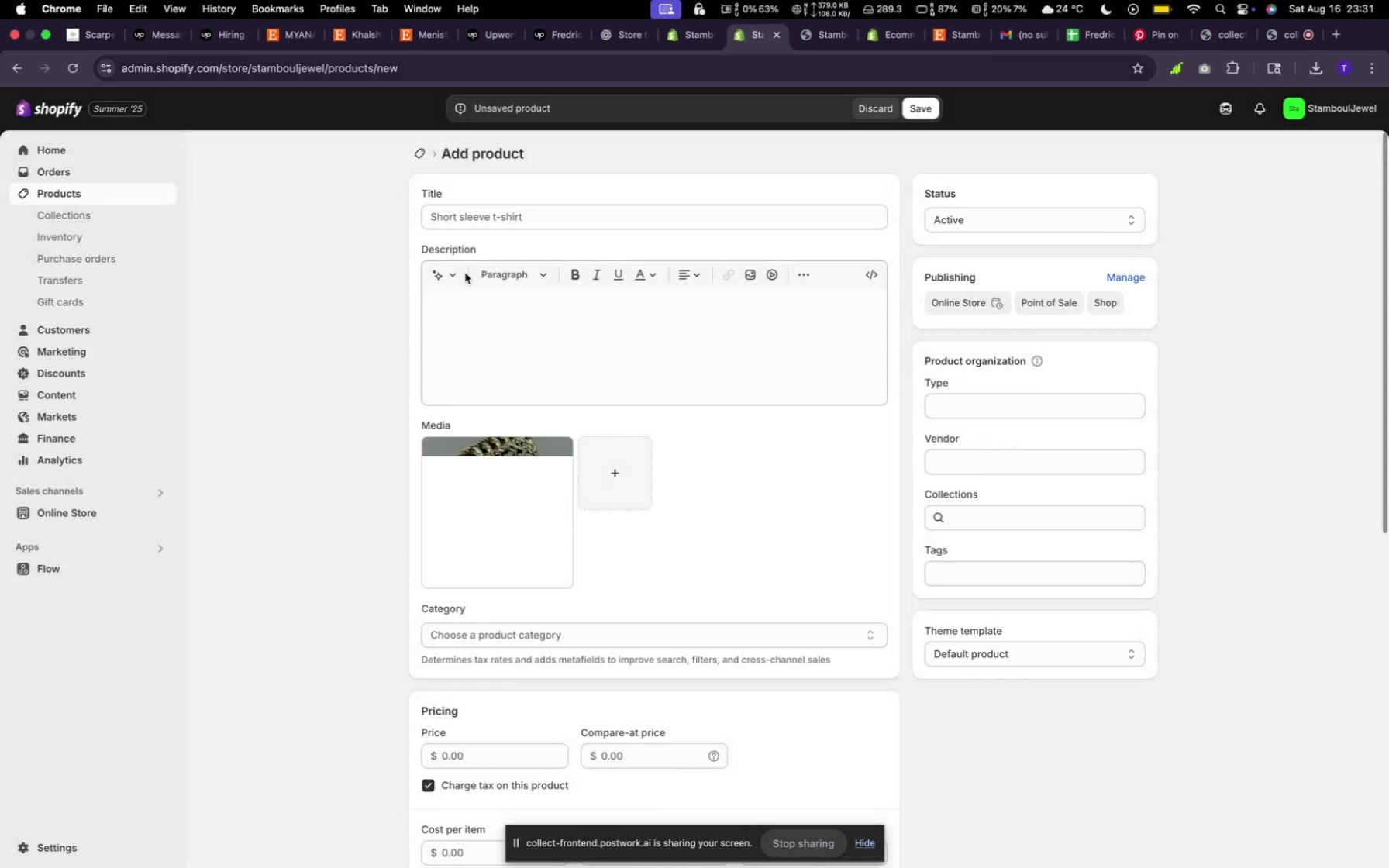 
hold_key(key=ShiftLeft, duration=0.74)
left_click([465, 220])
 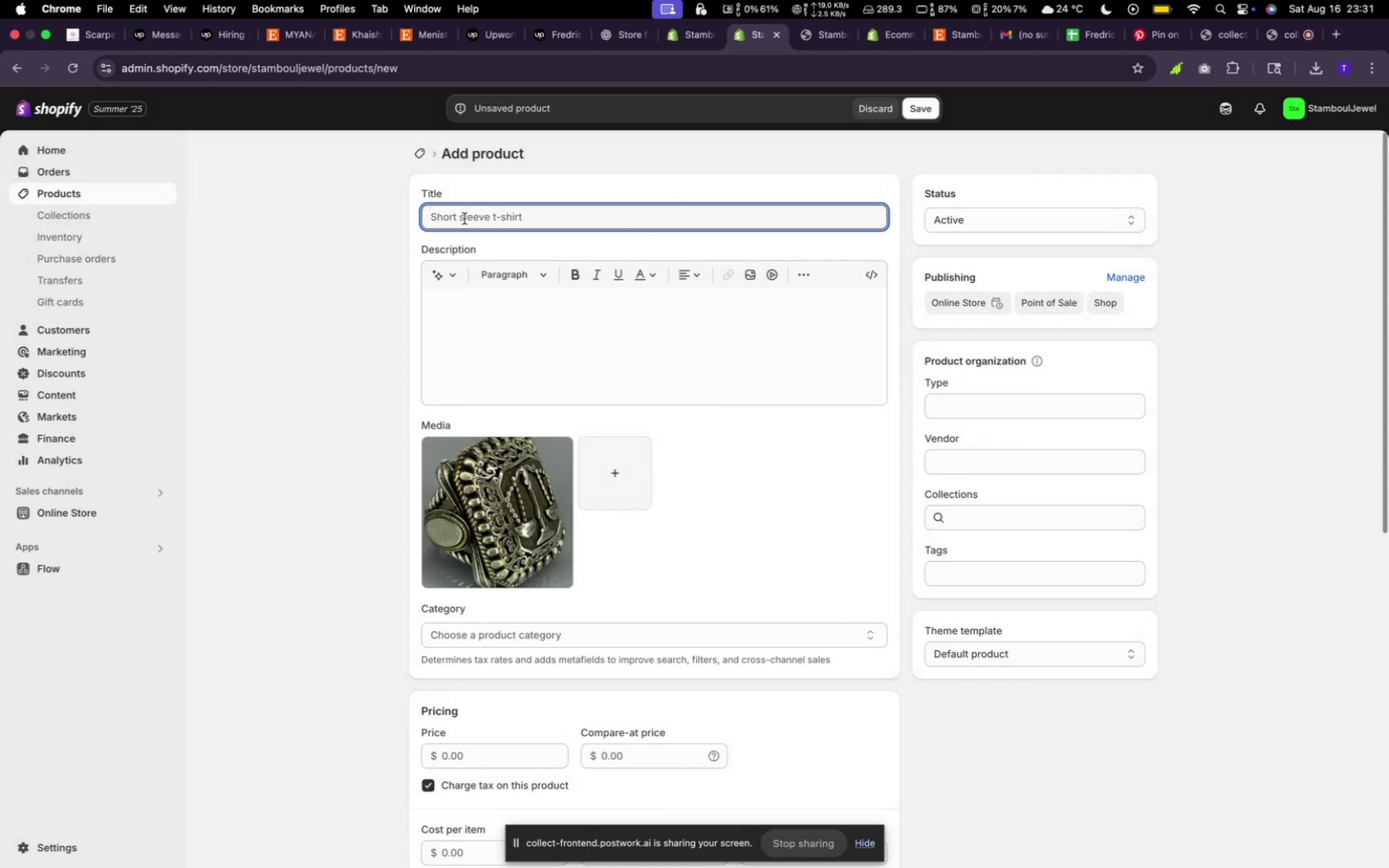 
type(scale of Justice big ring)
 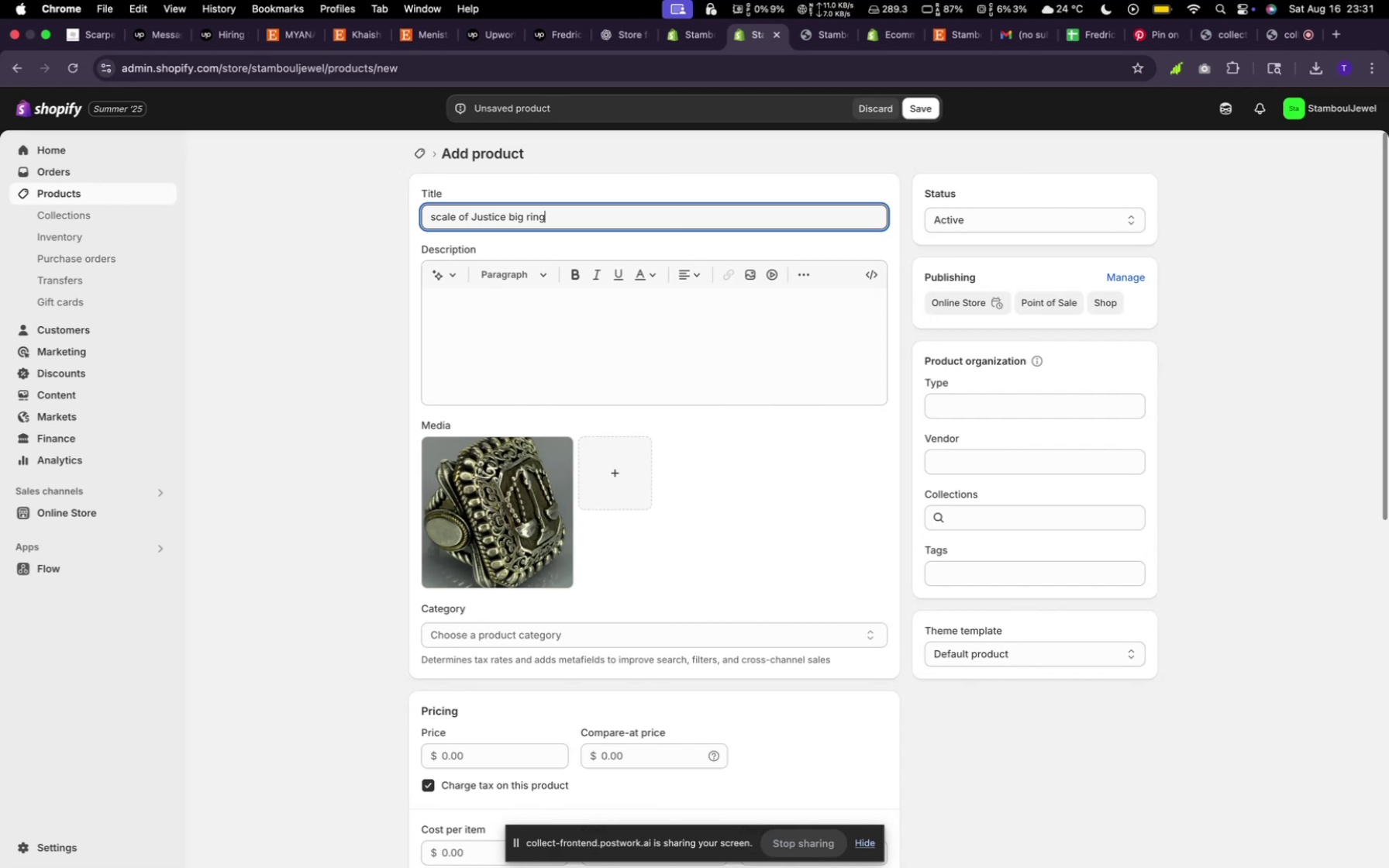 
left_click([436, 213])
 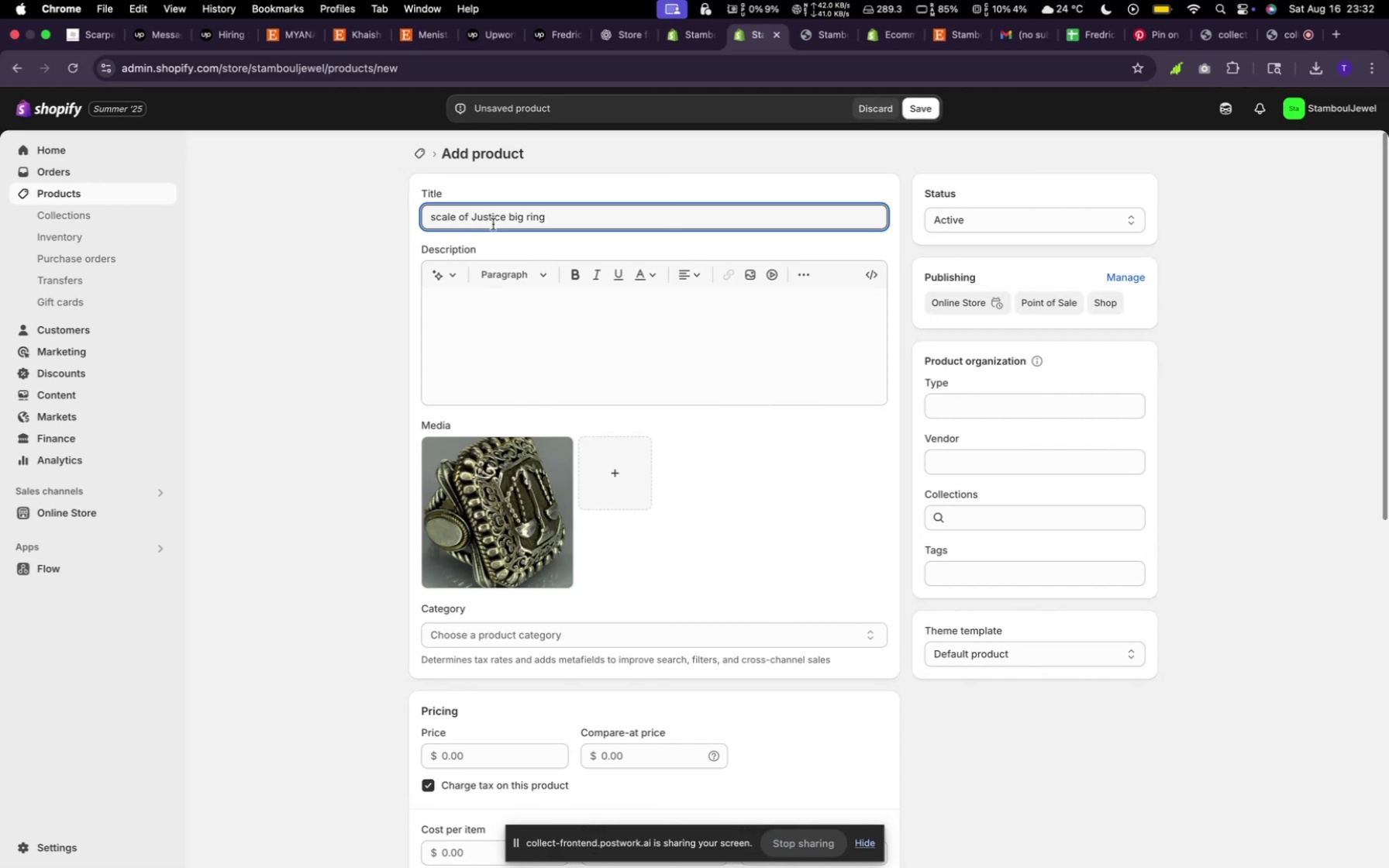 
key(Backspace)
 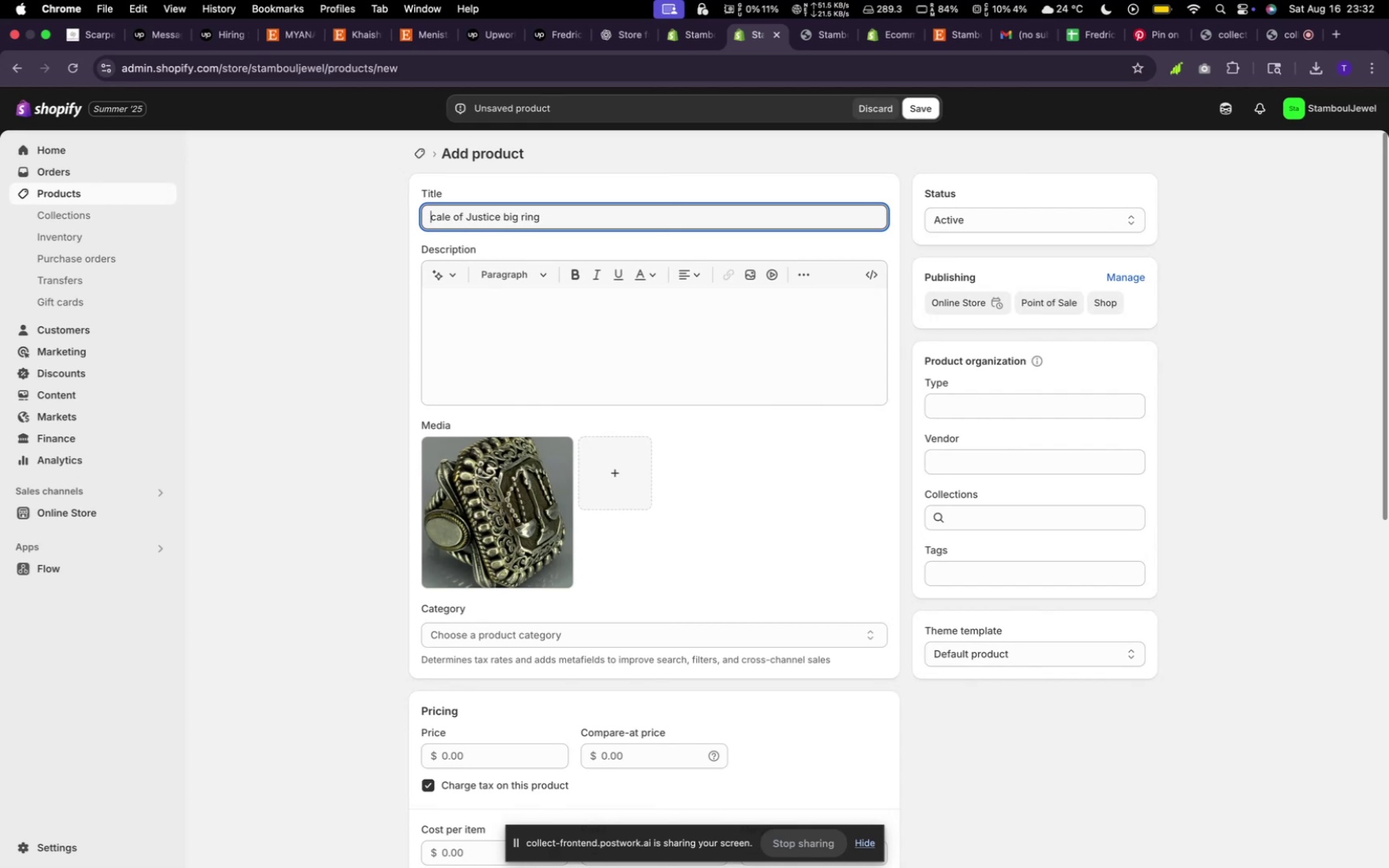 
key(Shift+S)
 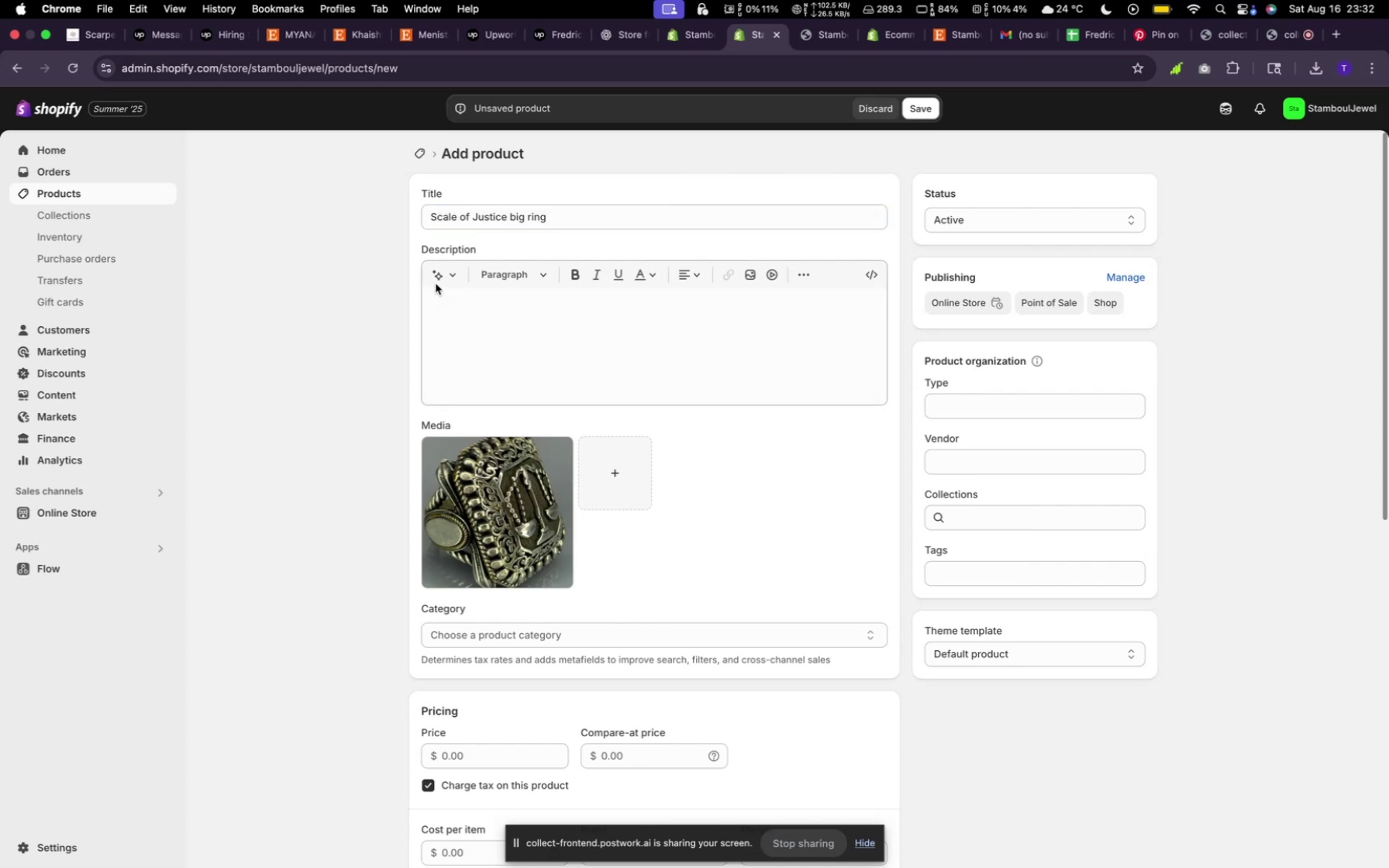 
left_click([452, 283])
 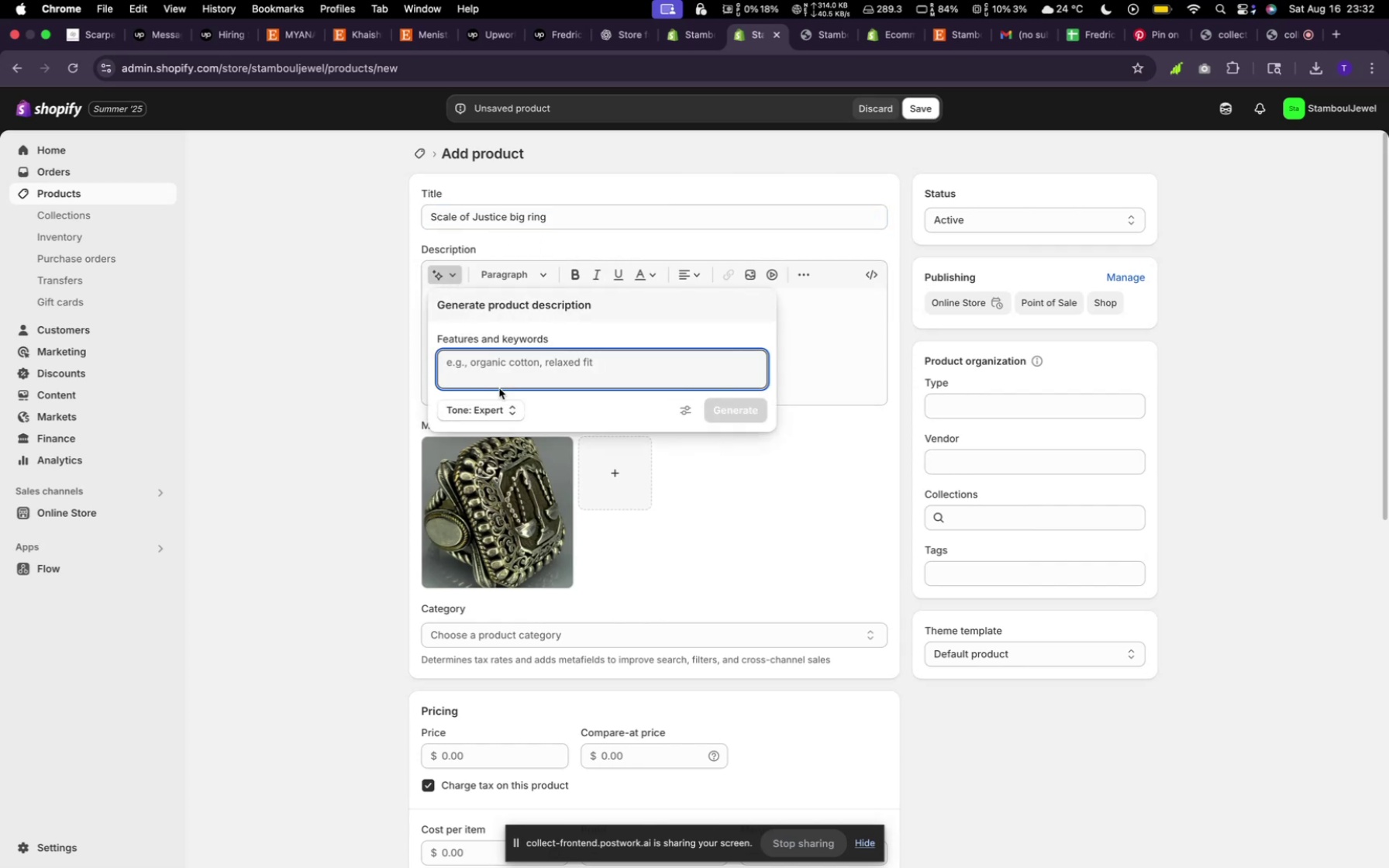 
type(random)
 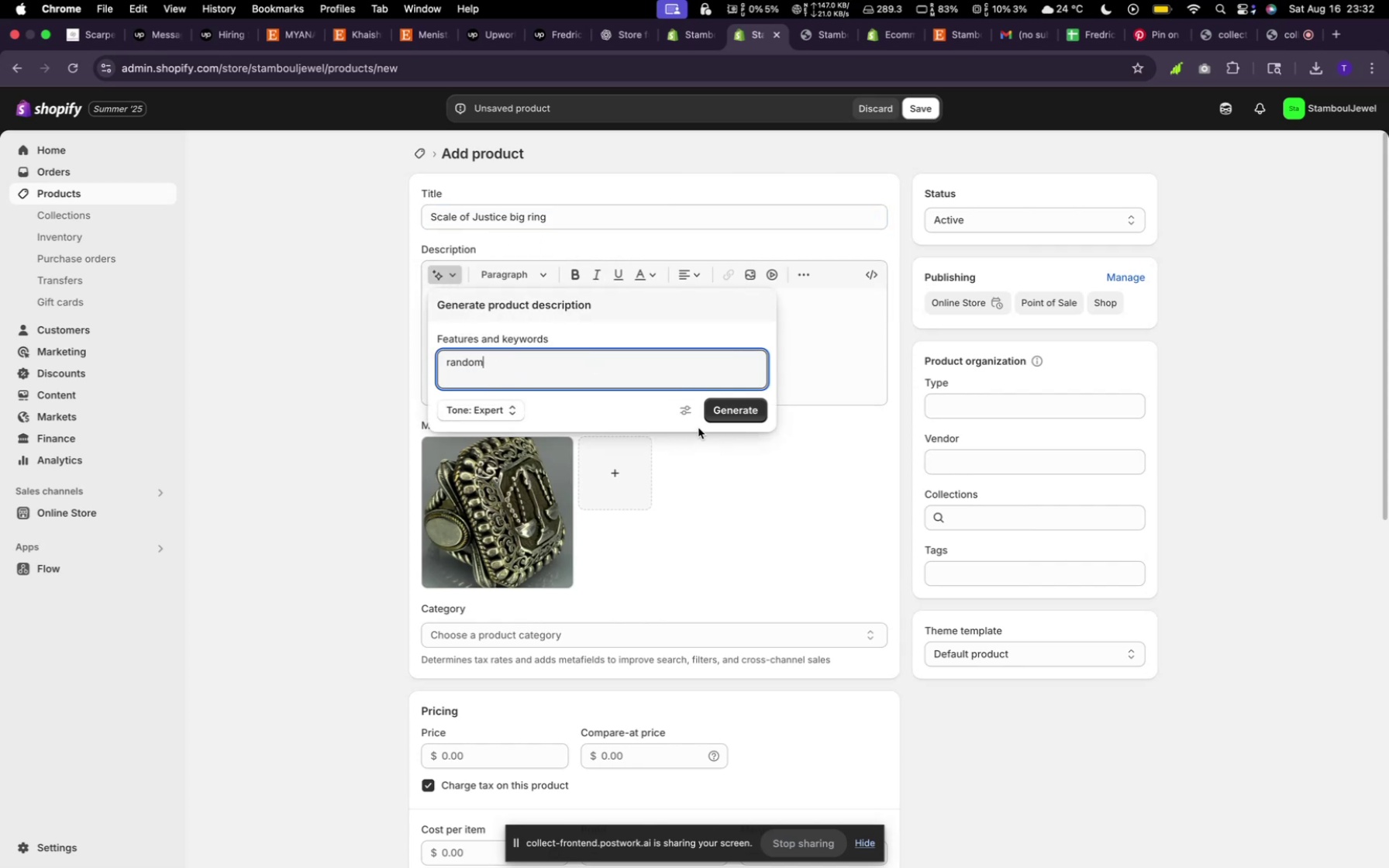 
left_click([719, 412])
 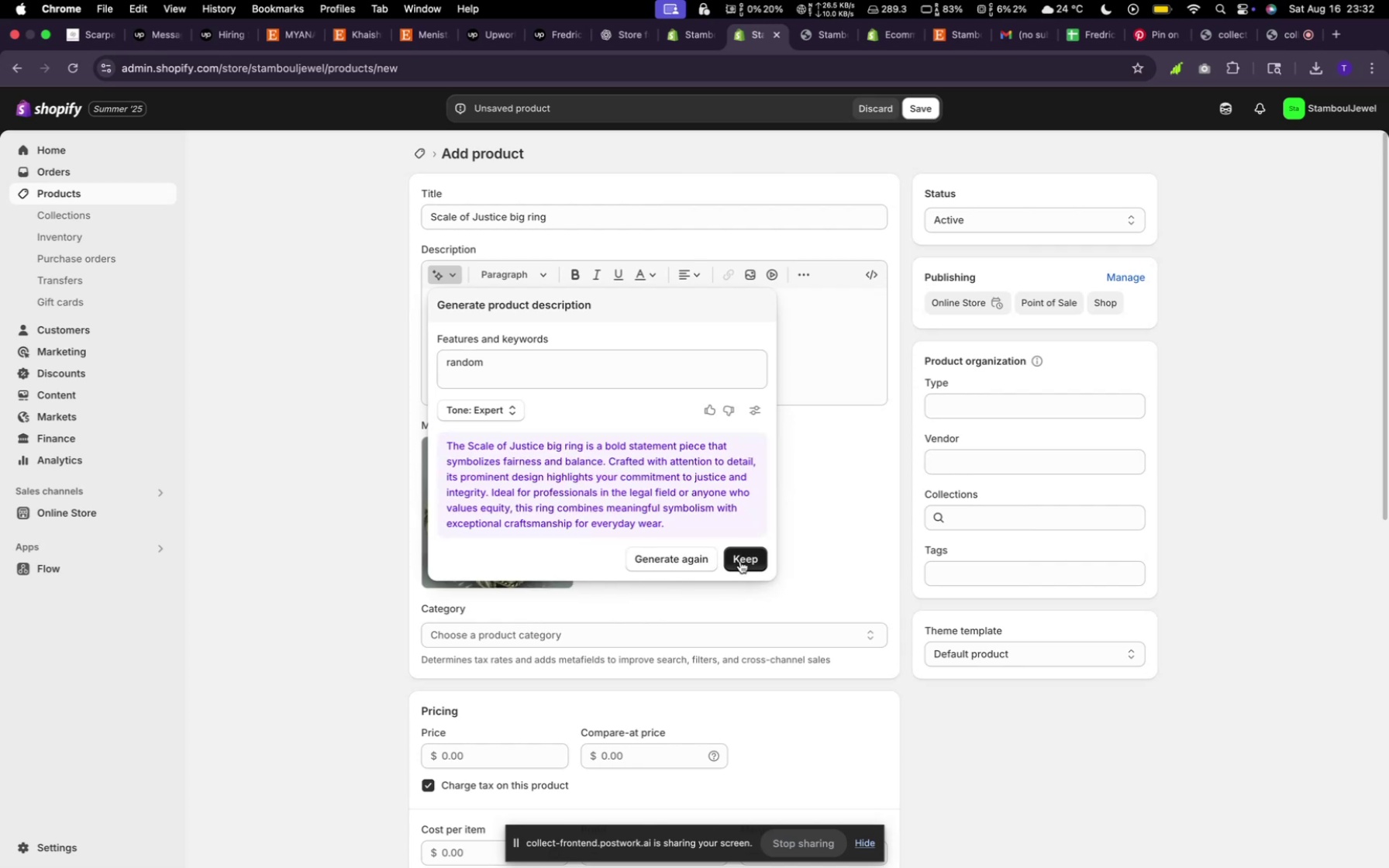 
left_click([743, 560])
 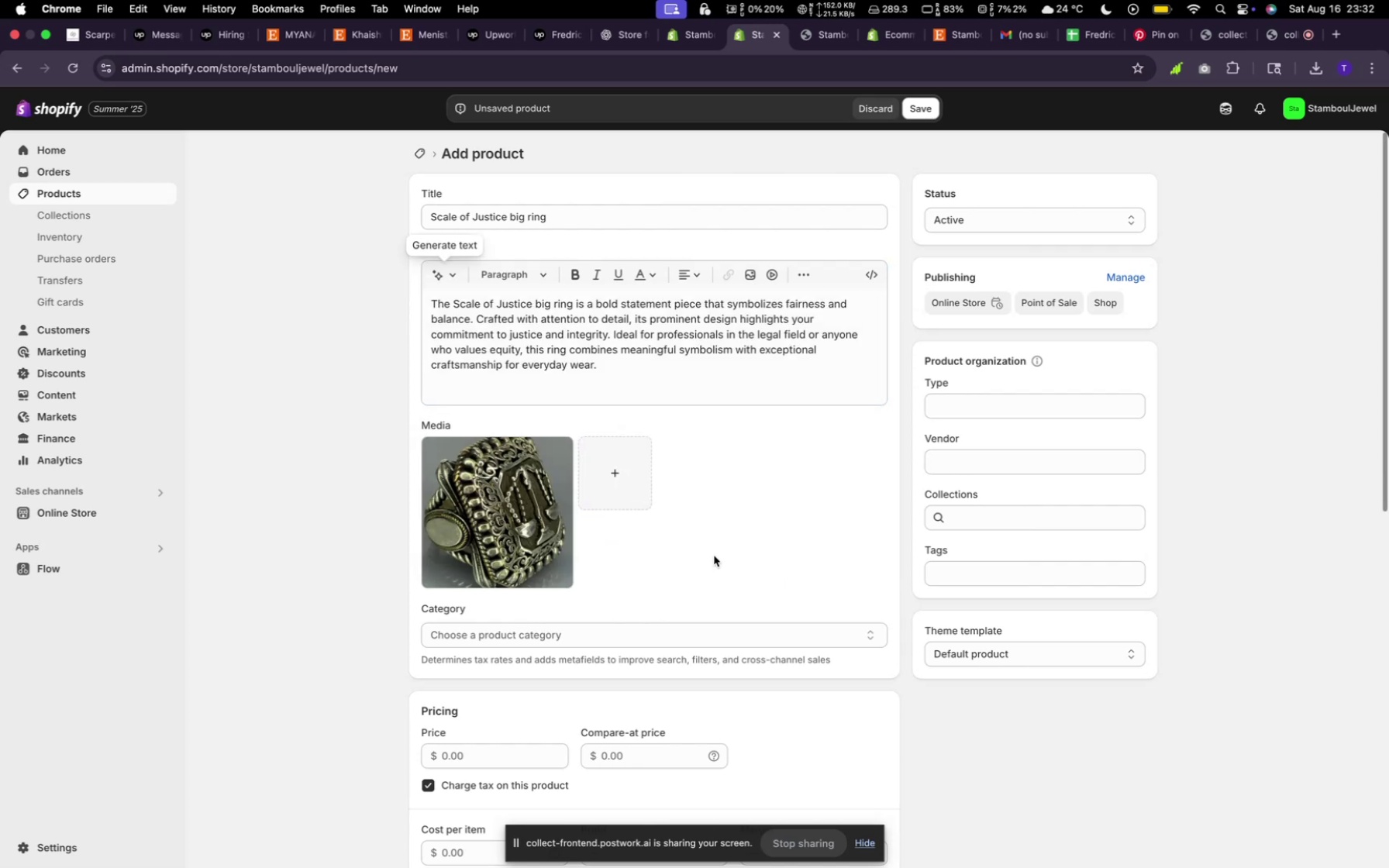 
scroll: coordinate [705, 557], scroll_direction: down, amount: 13.0
 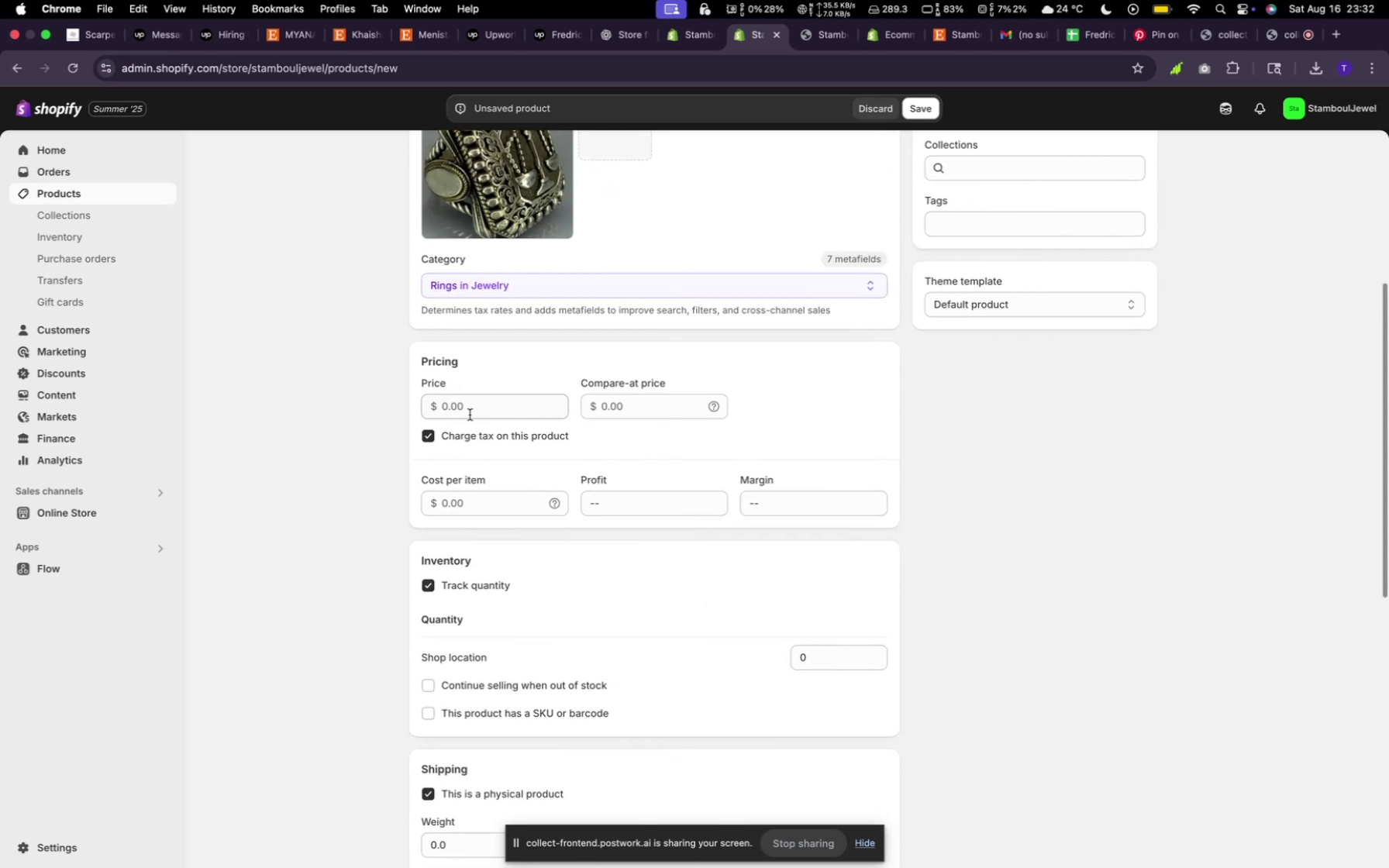 
left_click([470, 408])
 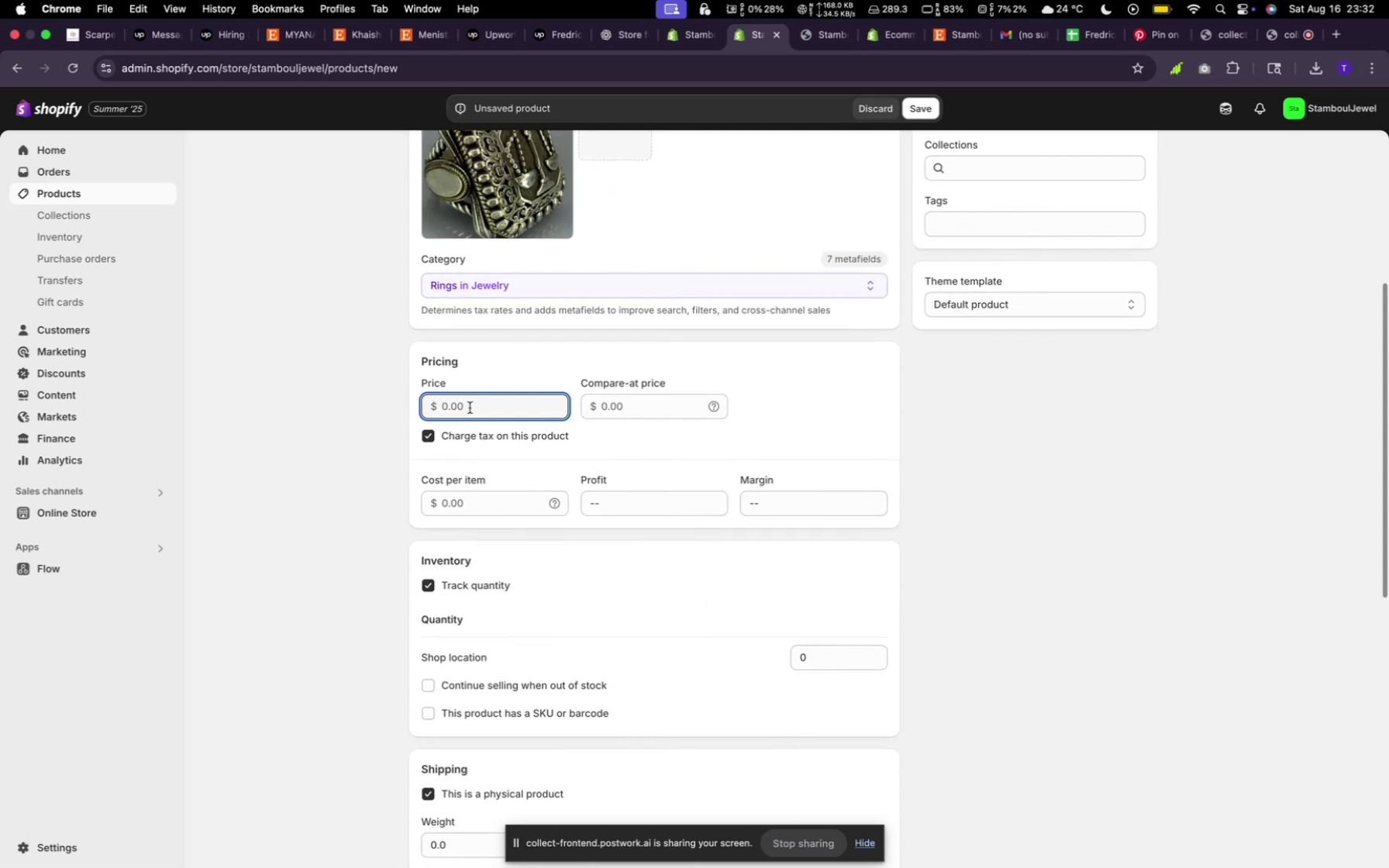 
type(300)
 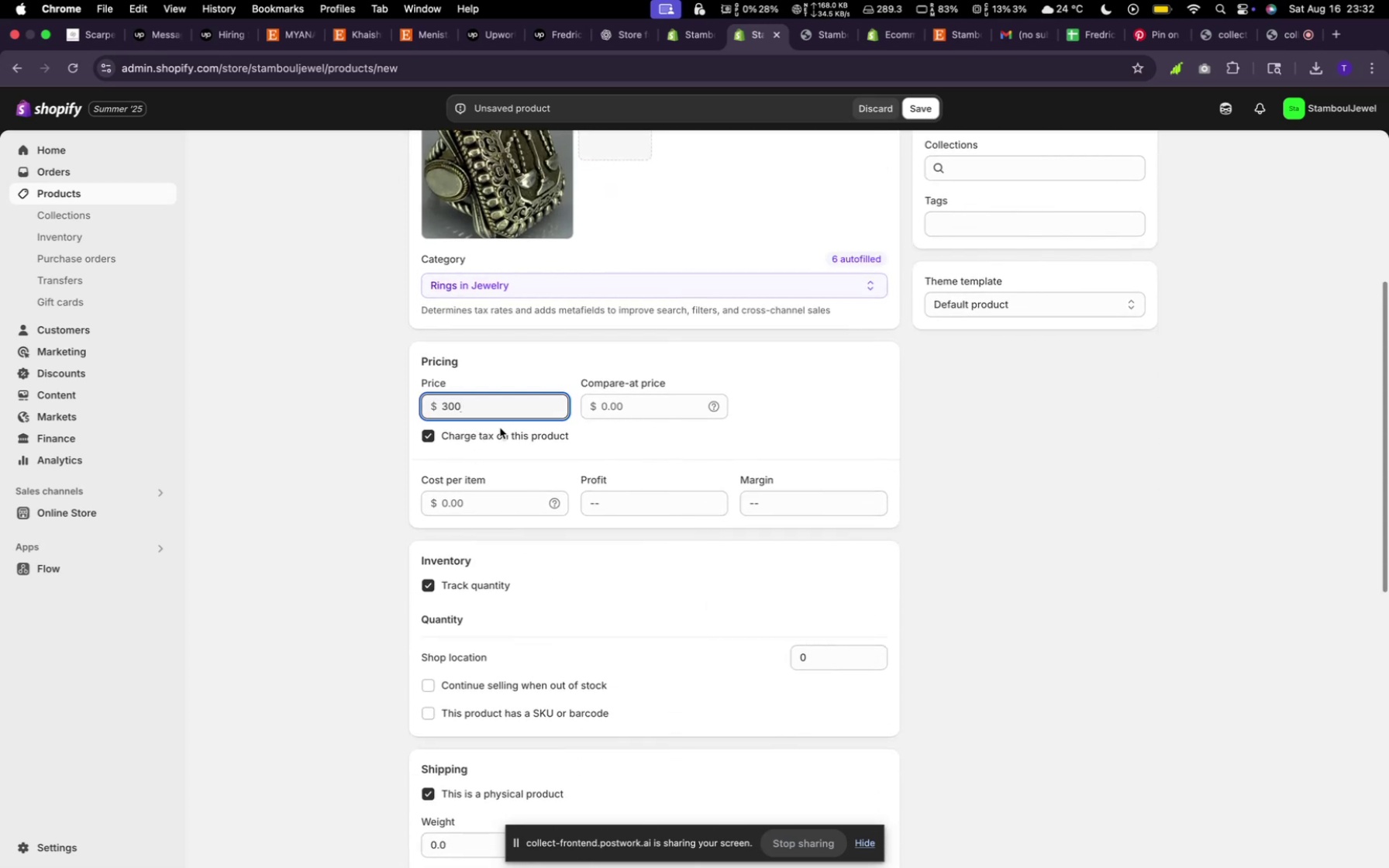 
scroll: coordinate [678, 600], scroll_direction: down, amount: 6.0
 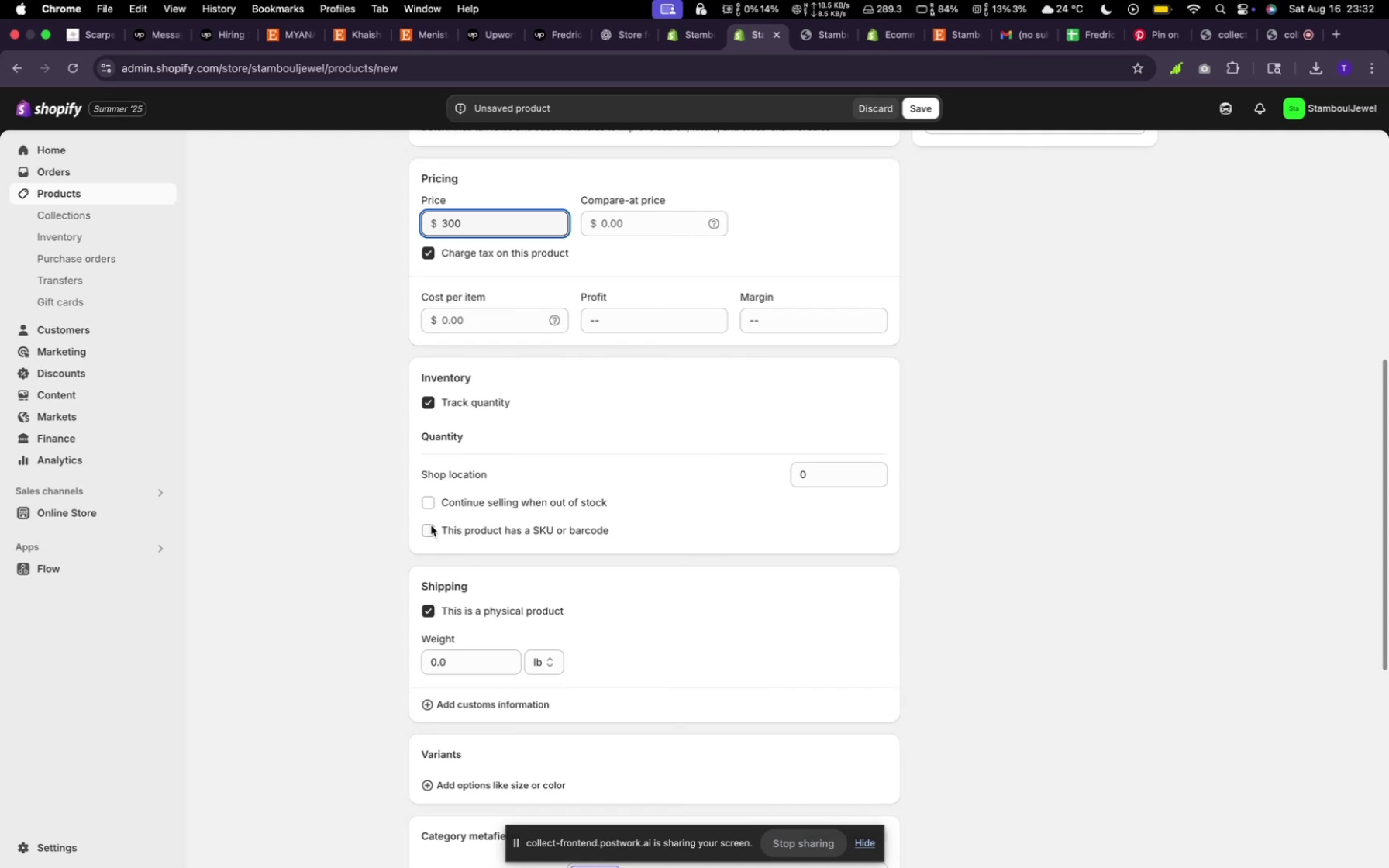 
left_click([429, 505])
 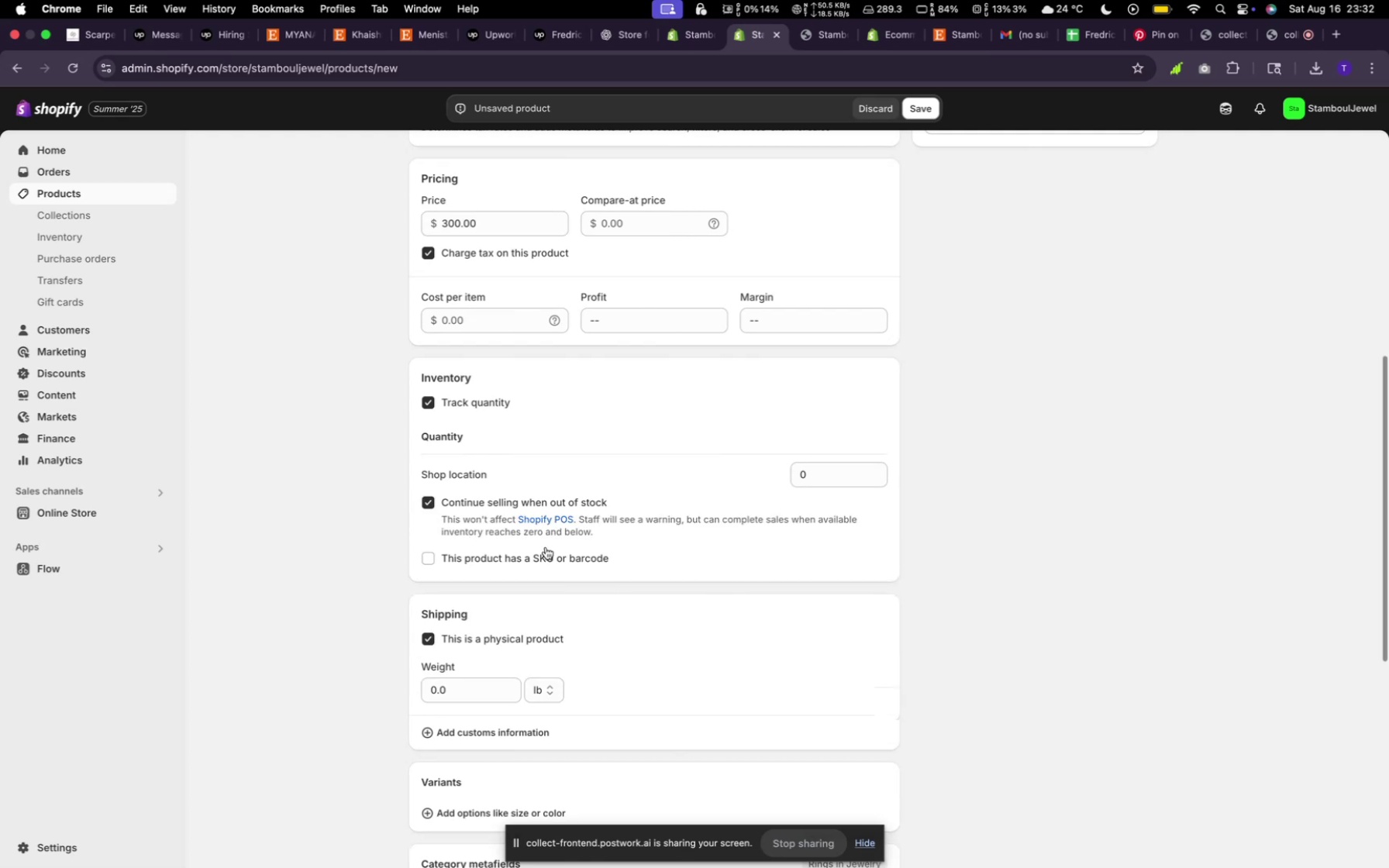 
scroll: coordinate [916, 647], scroll_direction: down, amount: 24.0
 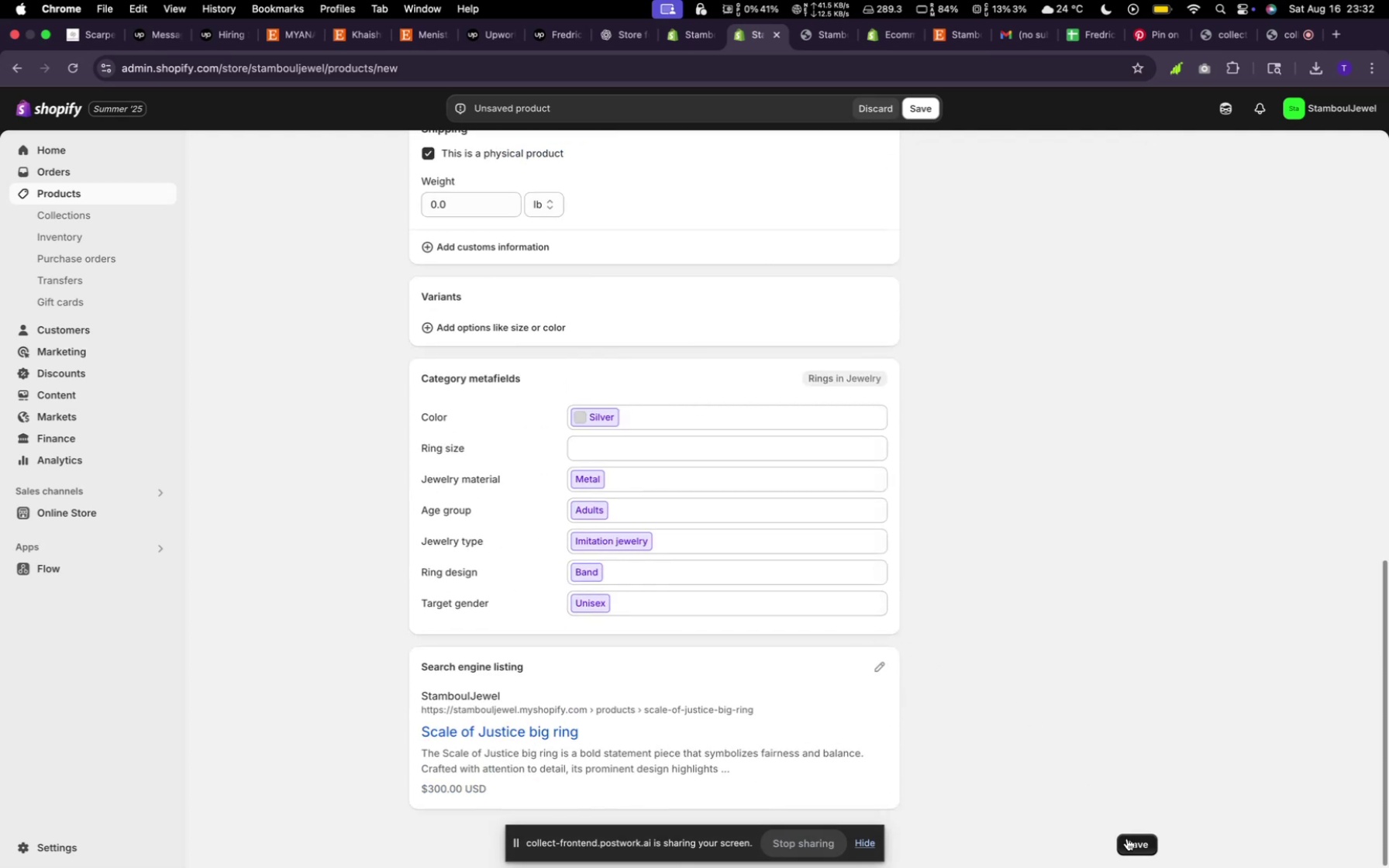 
left_click([1130, 841])
 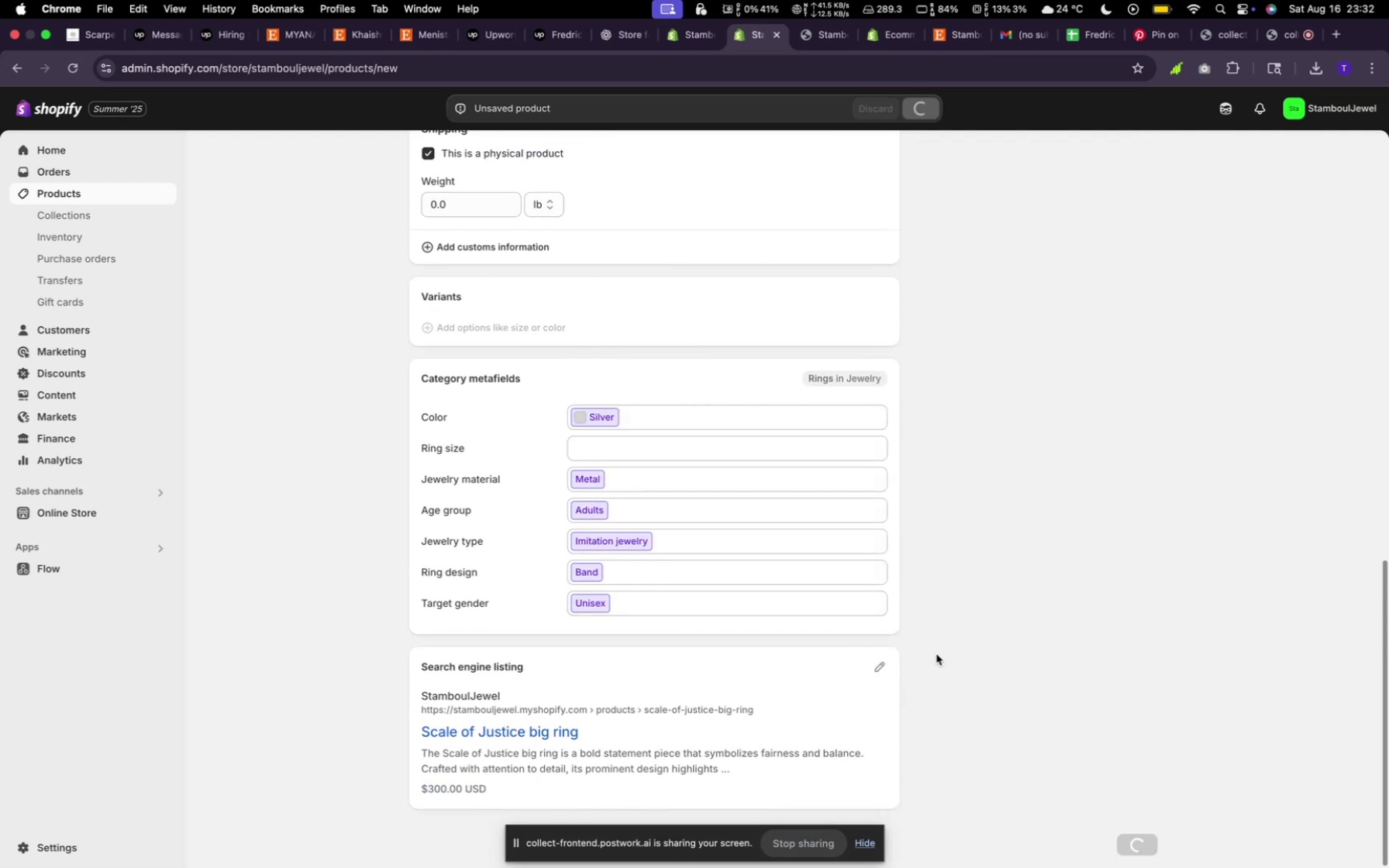 
scroll: coordinate [882, 629], scroll_direction: up, amount: 7.0
 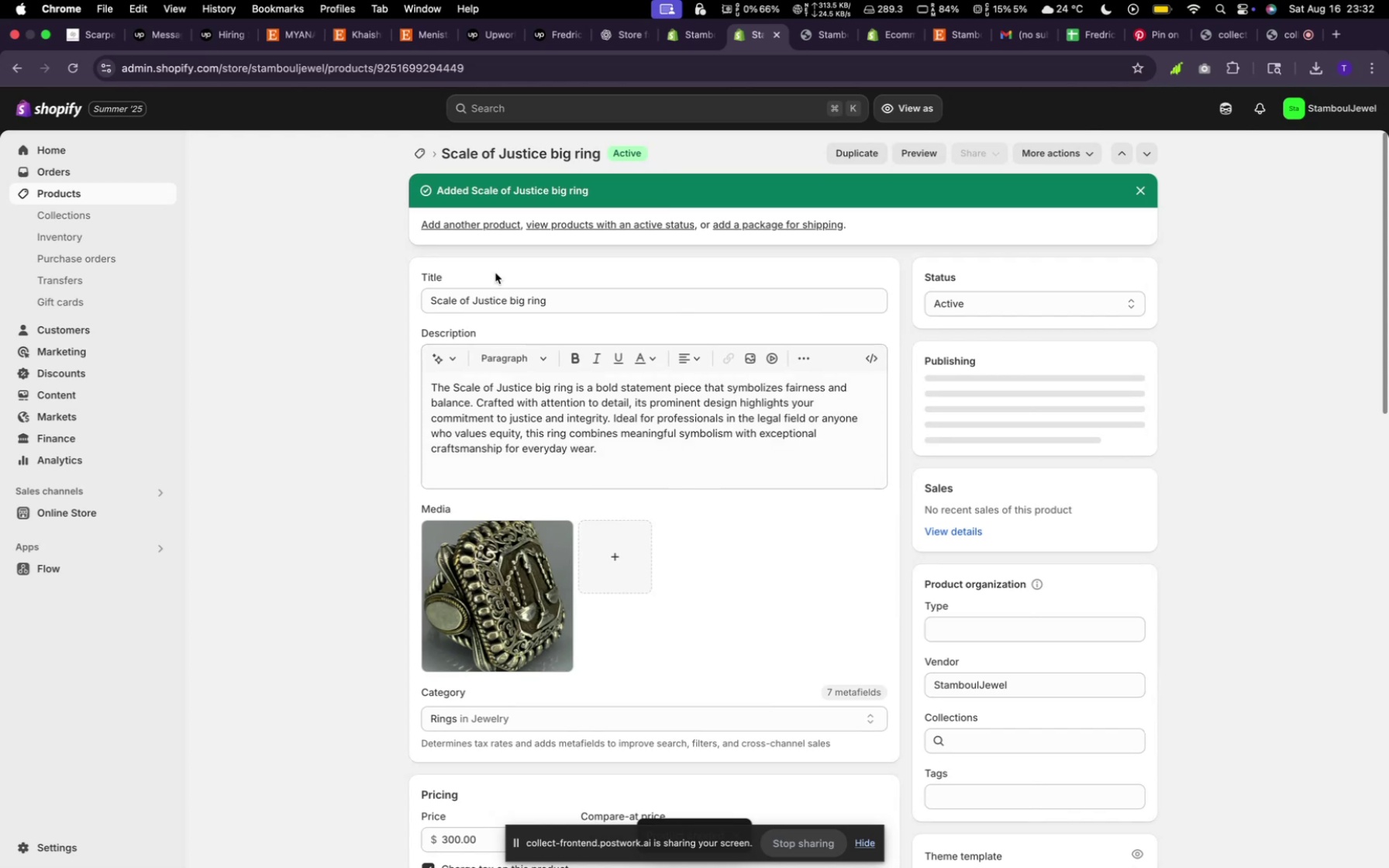 
left_click([415, 146])
 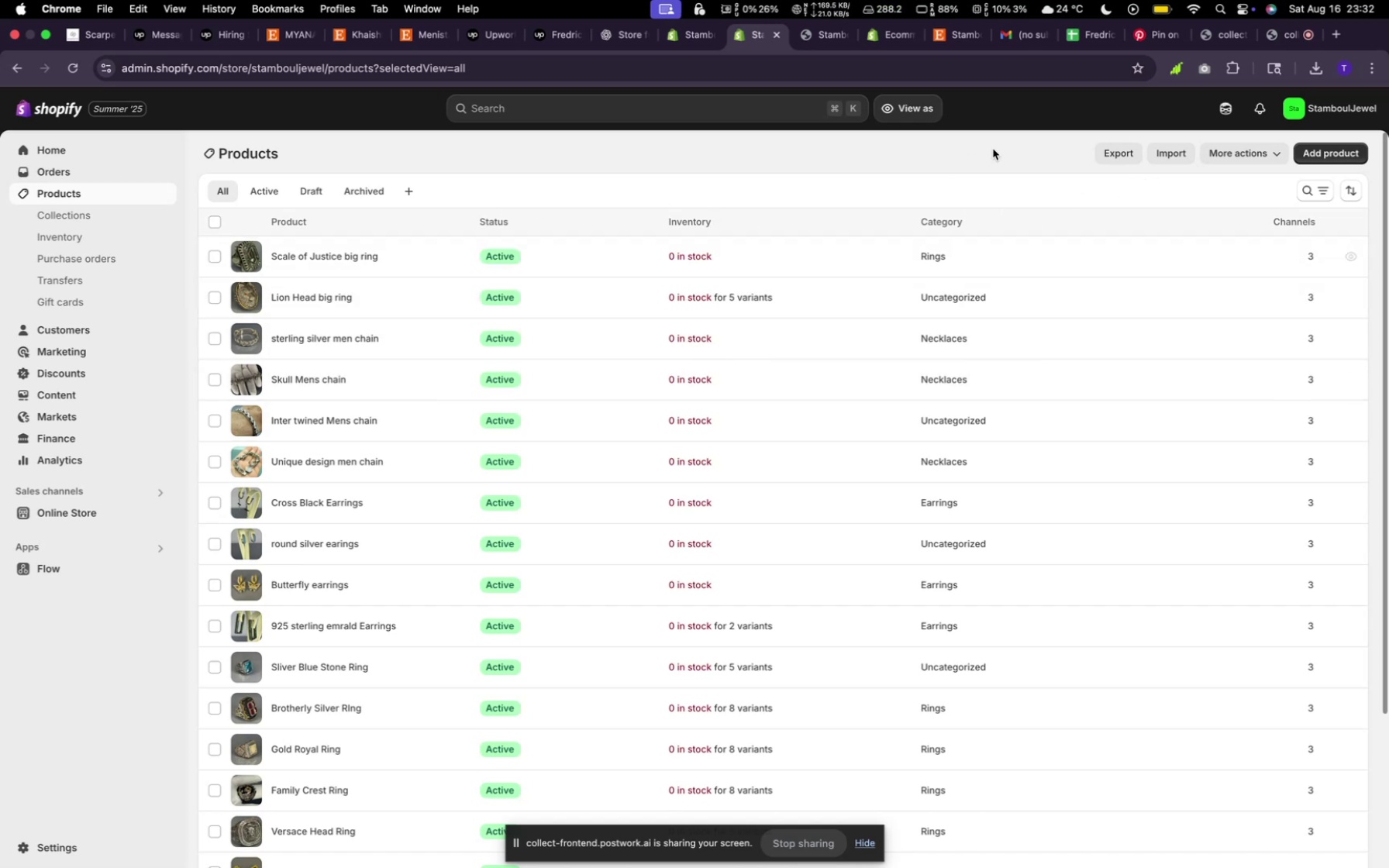 
wait(21.48)
 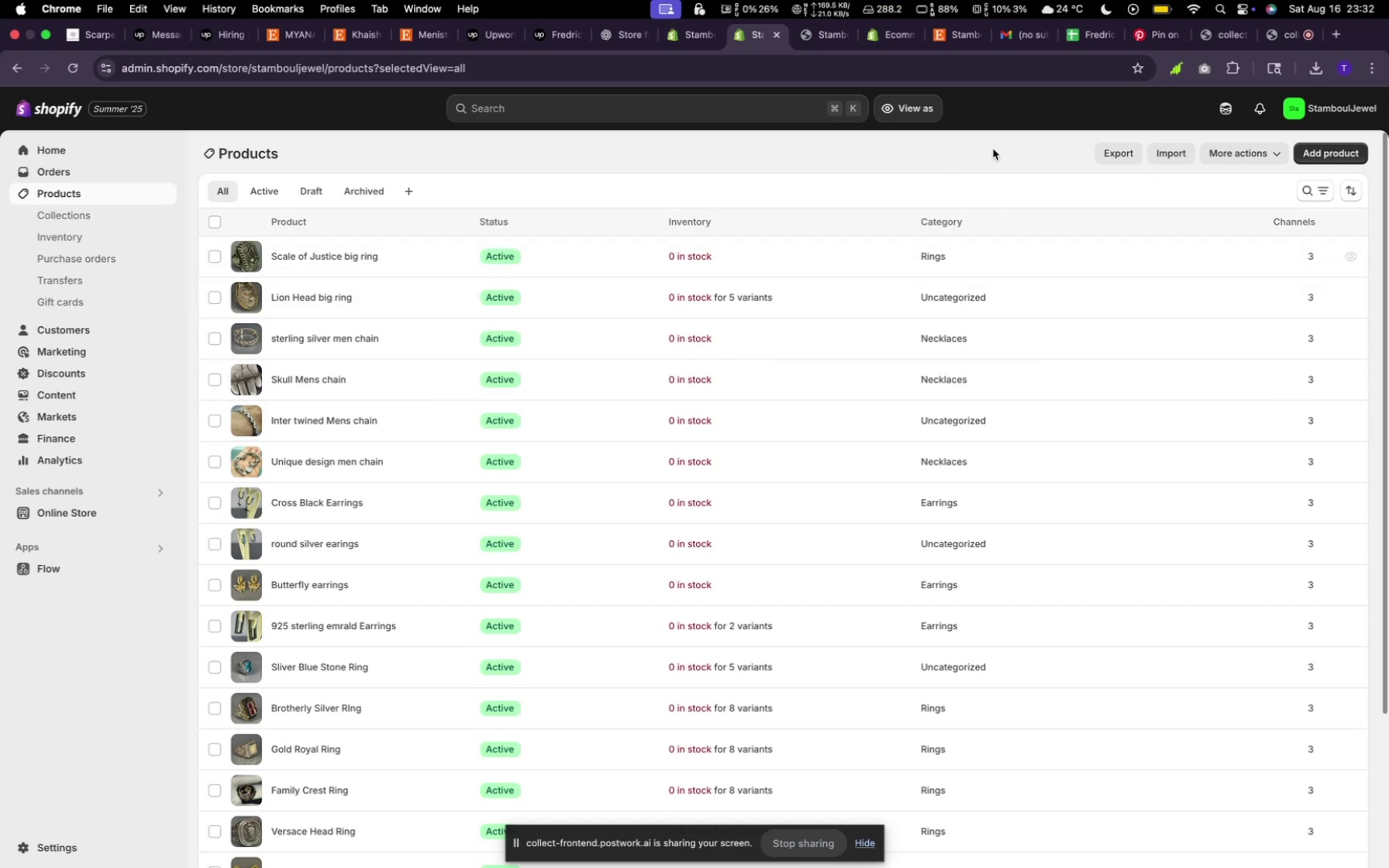 
scroll: coordinate [508, 728], scroll_direction: down, amount: 26.0
 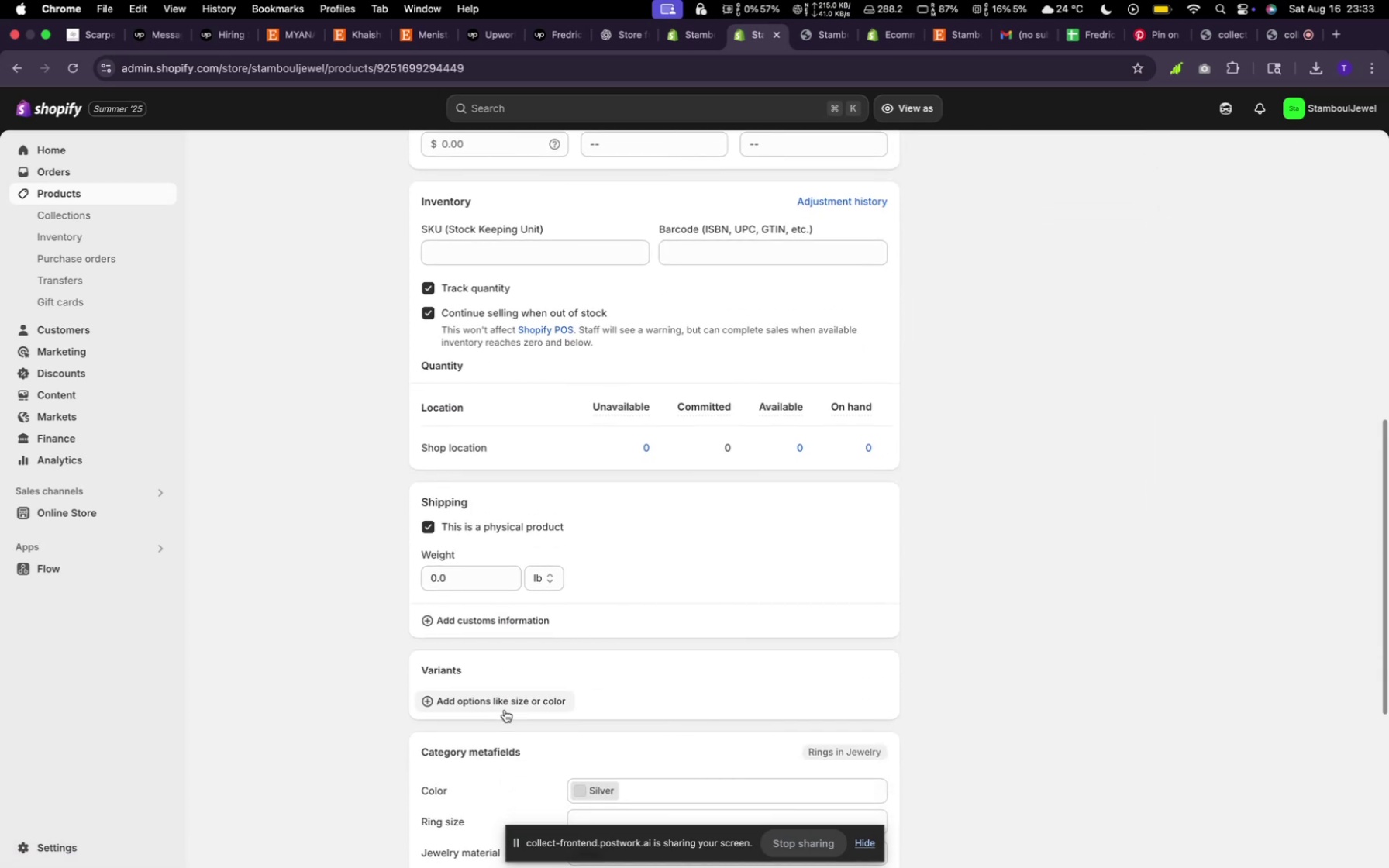 
left_click([504, 710])
 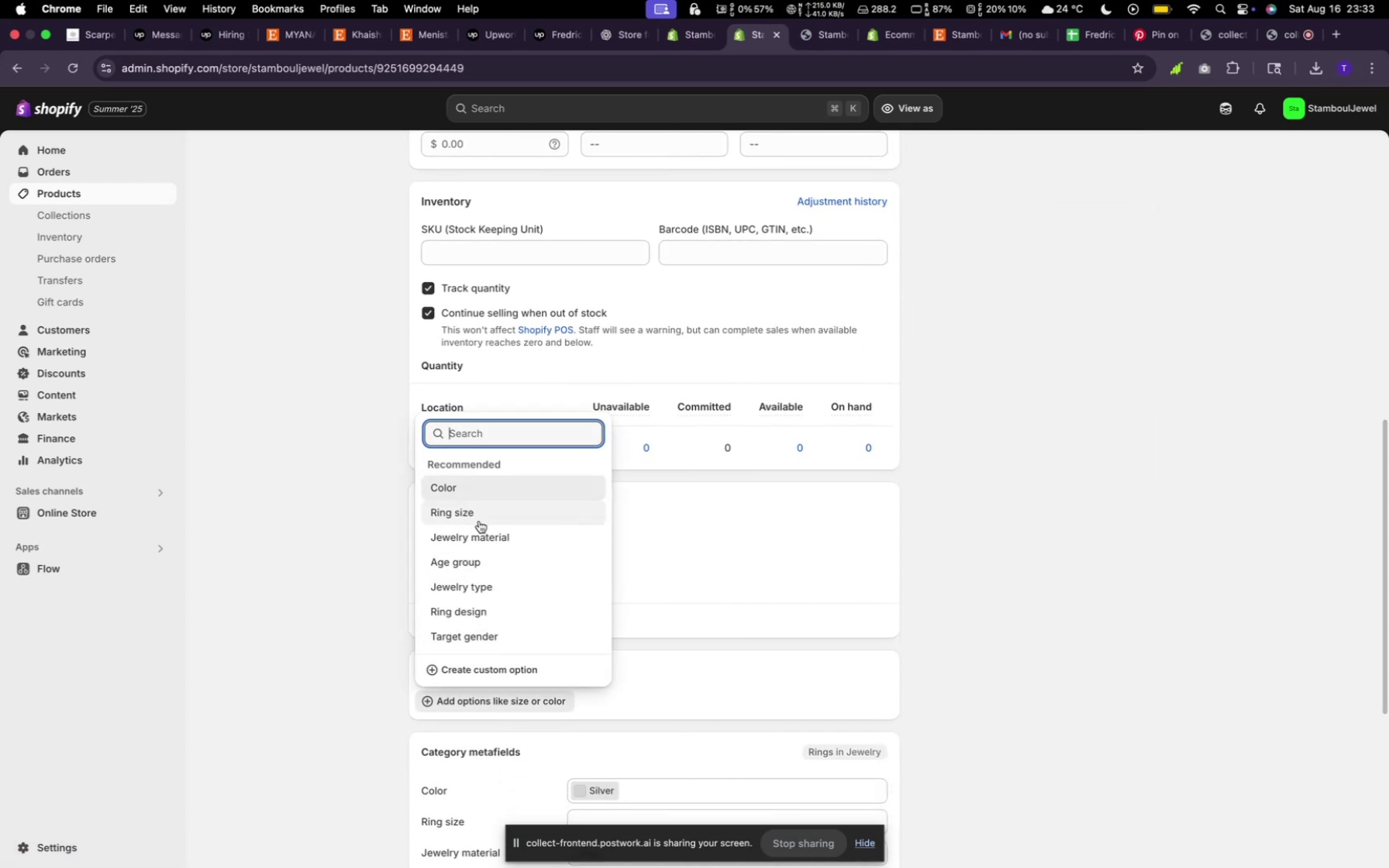 
left_click([477, 518])
 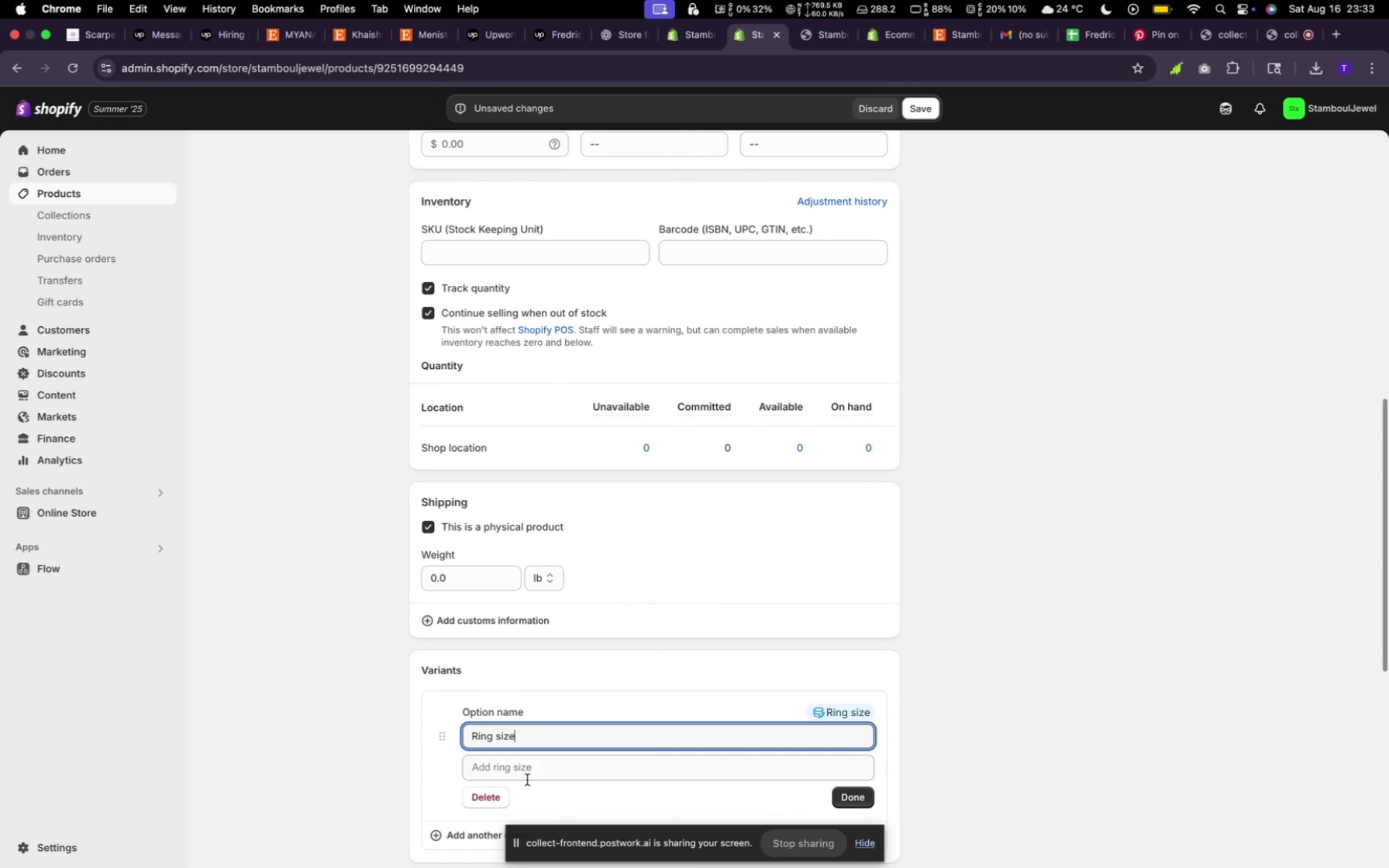 
left_click([523, 773])
 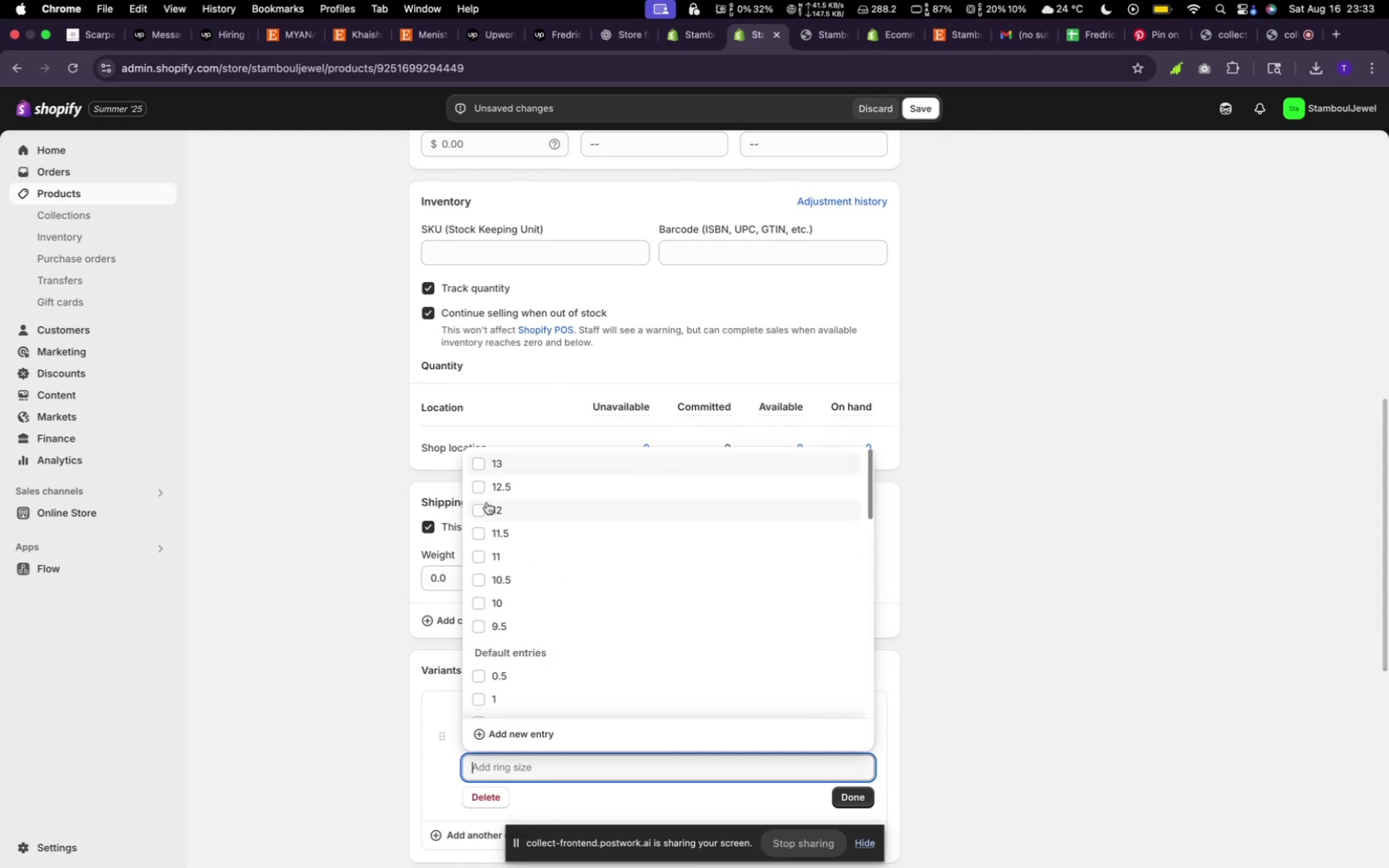 
left_click([483, 465])
 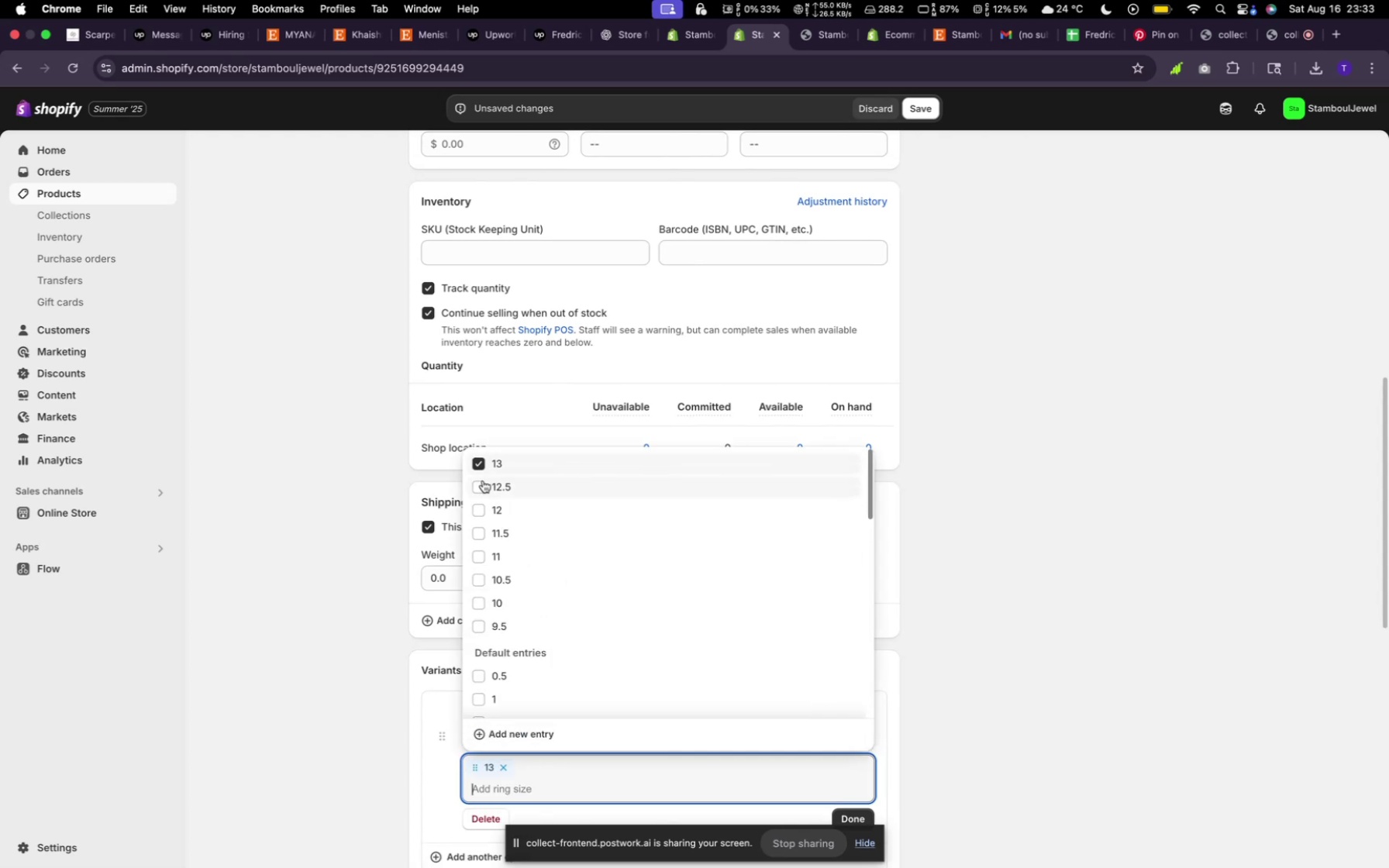 
left_click([483, 484])
 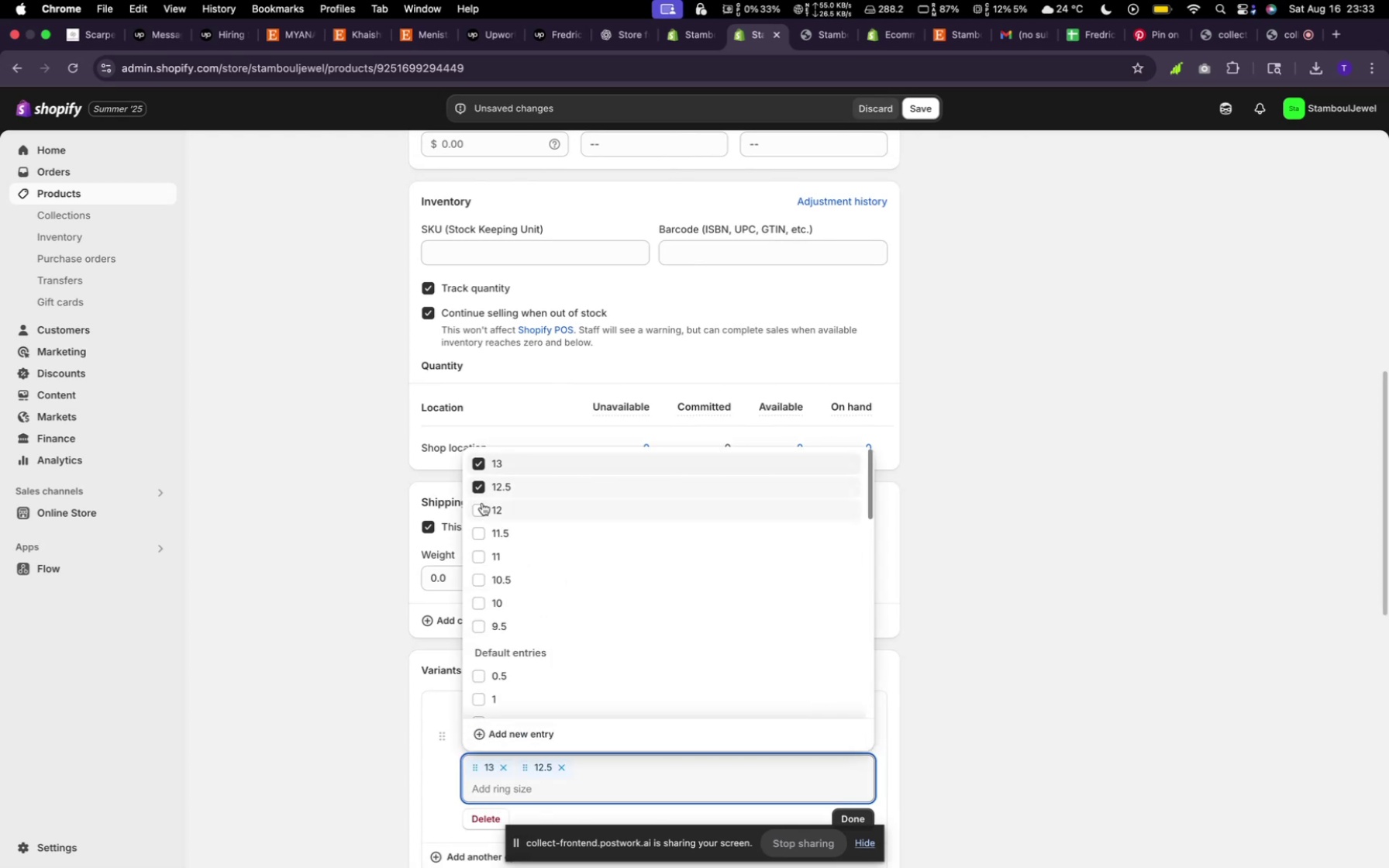 
left_click([482, 505])
 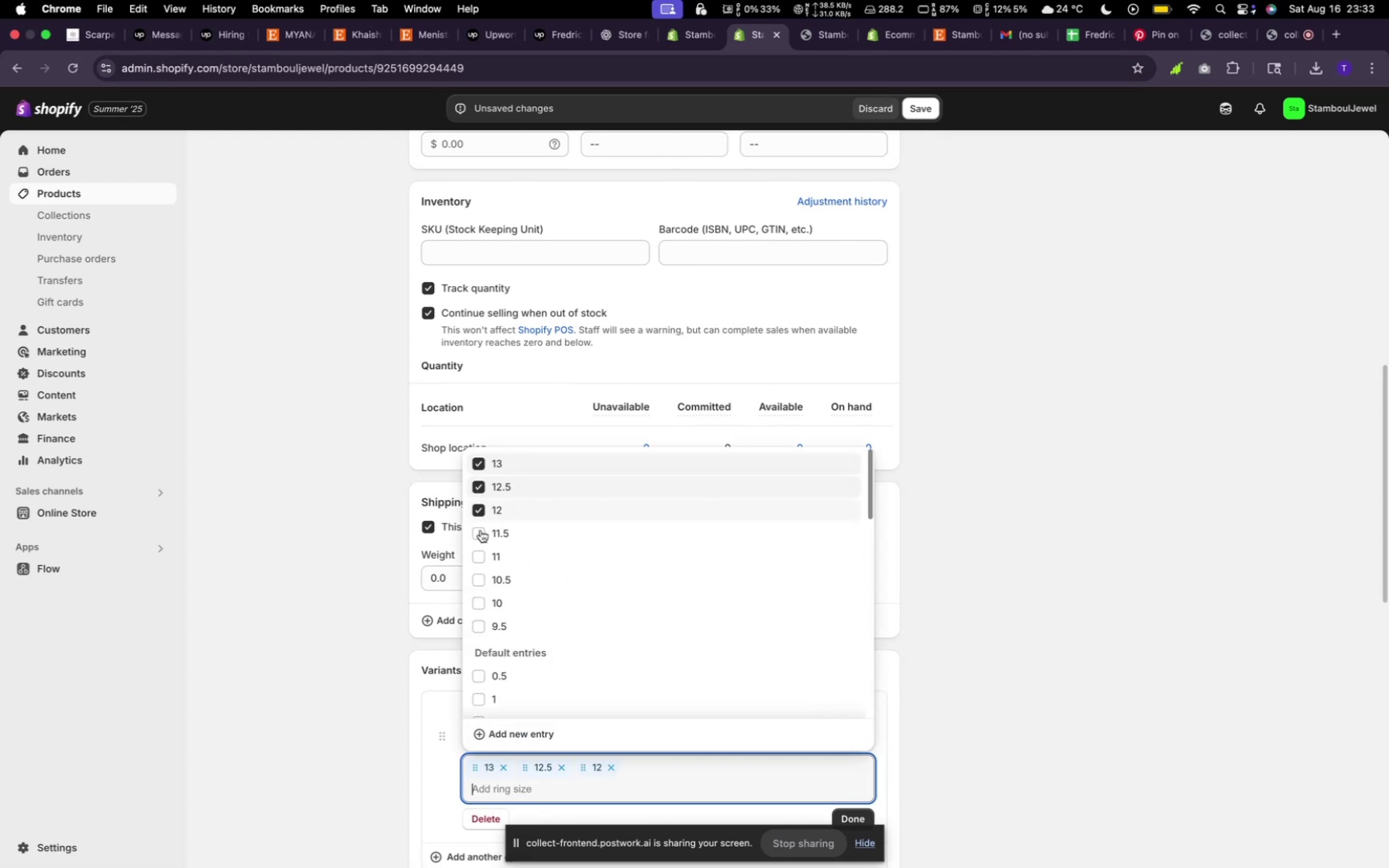 
left_click([481, 530])
 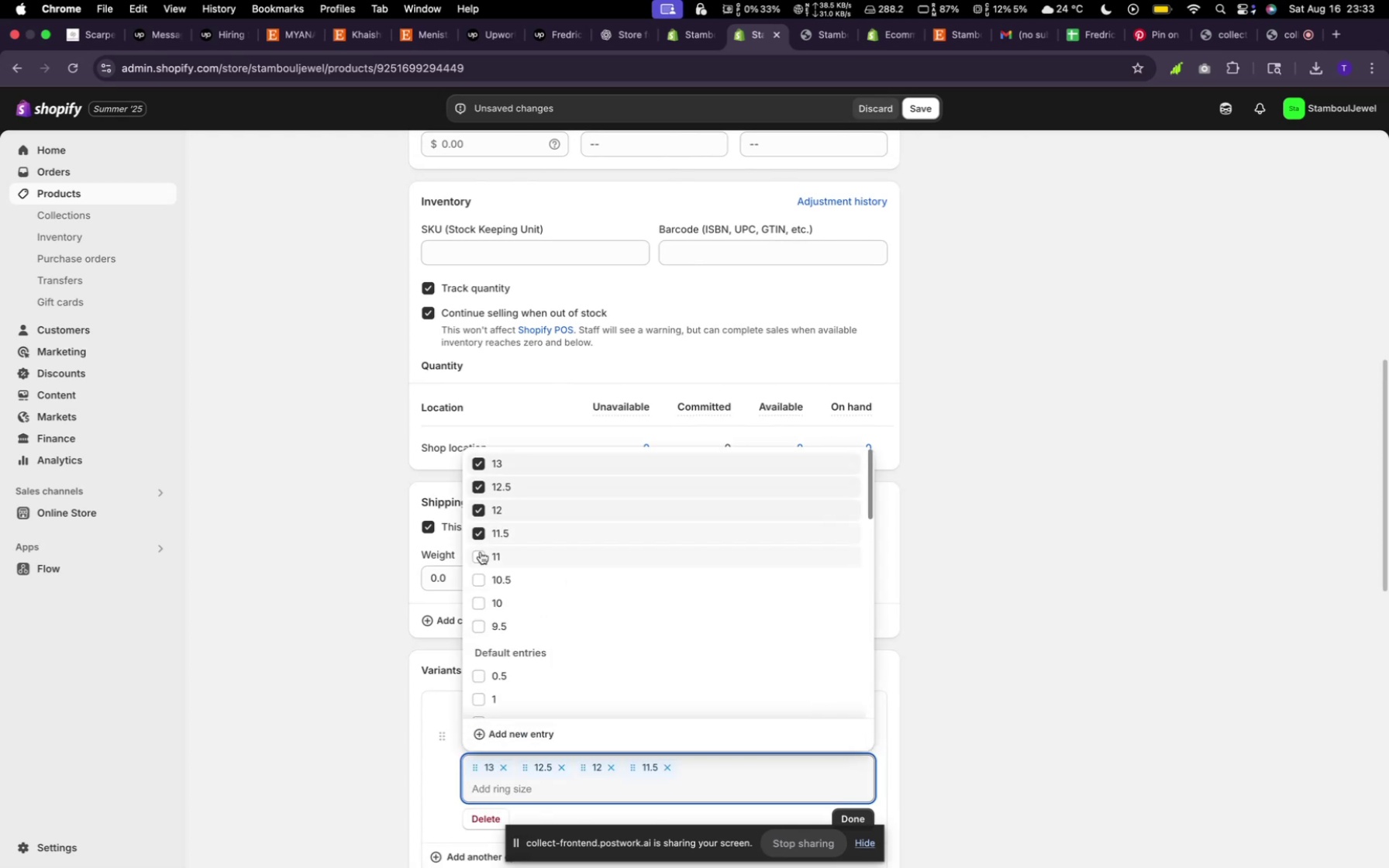 
left_click([481, 552])
 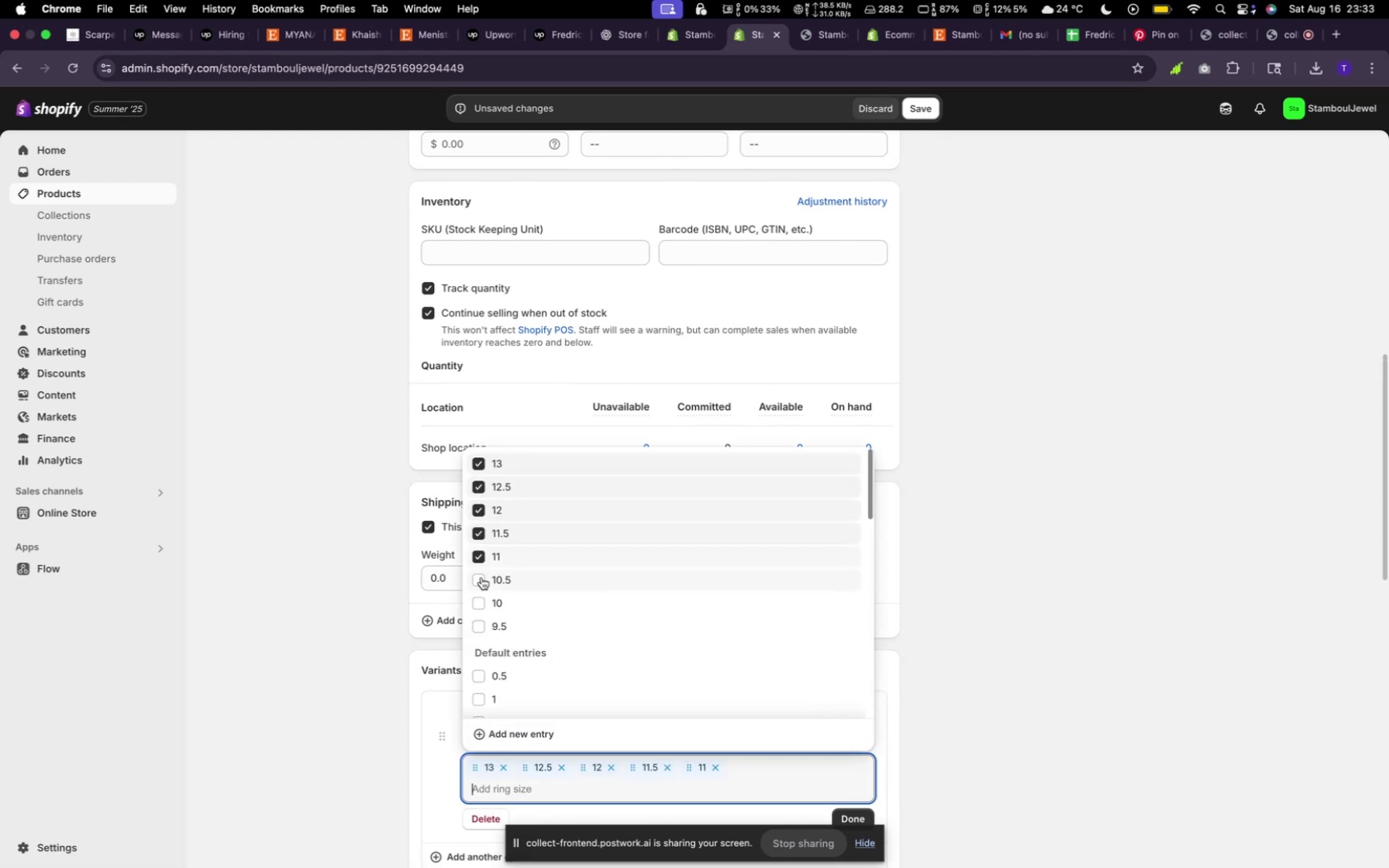 
left_click([481, 577])
 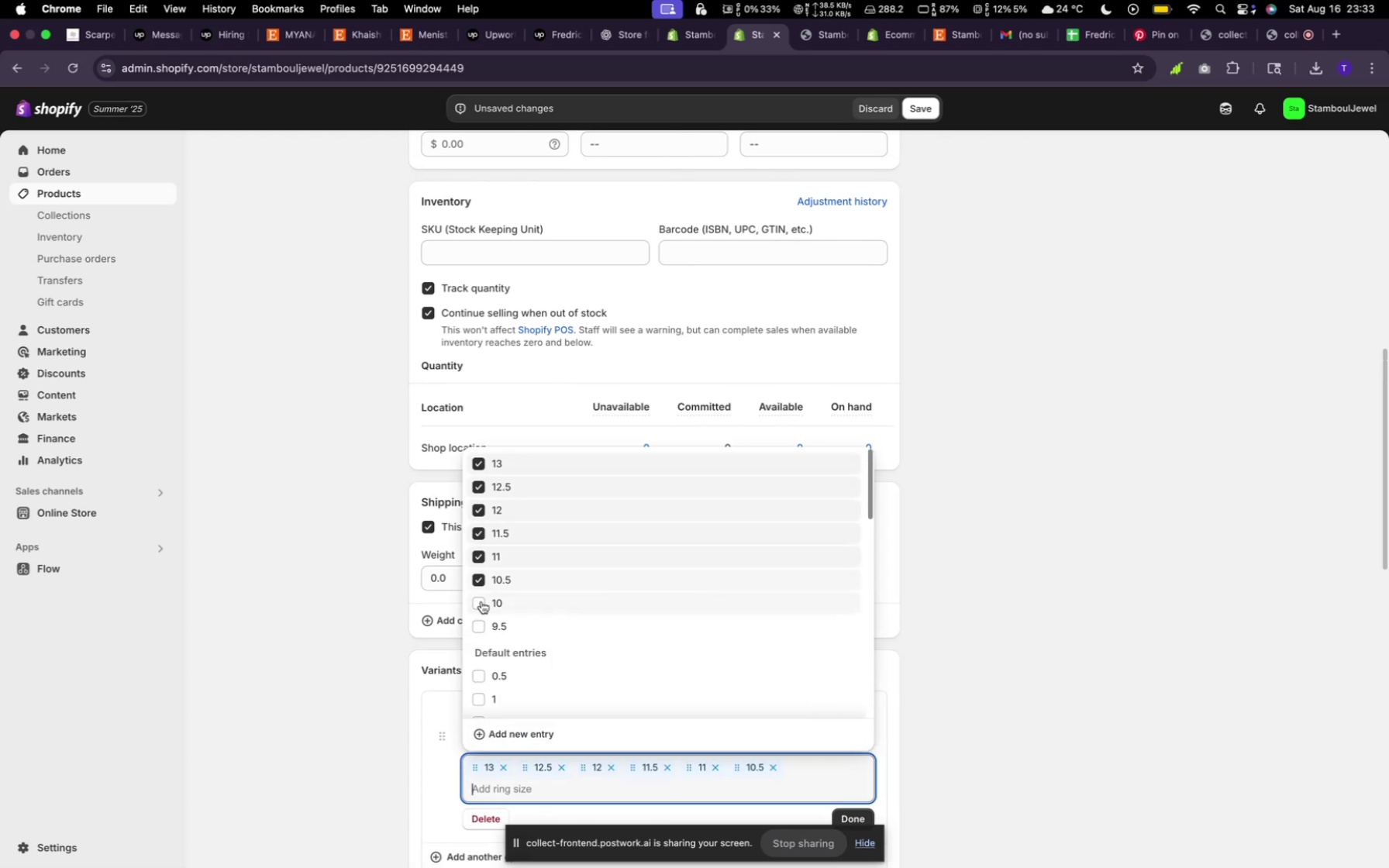 
left_click([481, 601])
 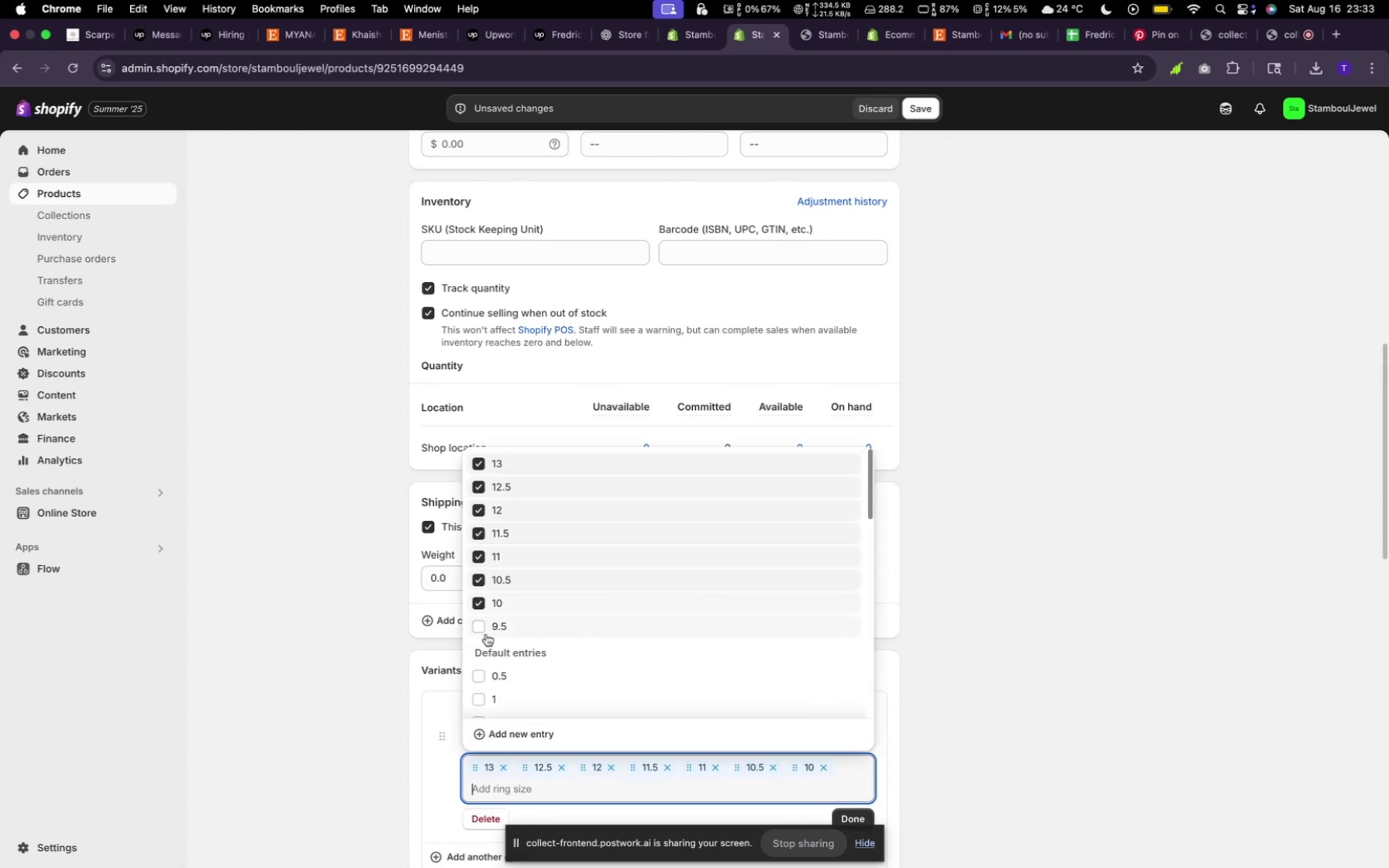 
left_click([486, 633])
 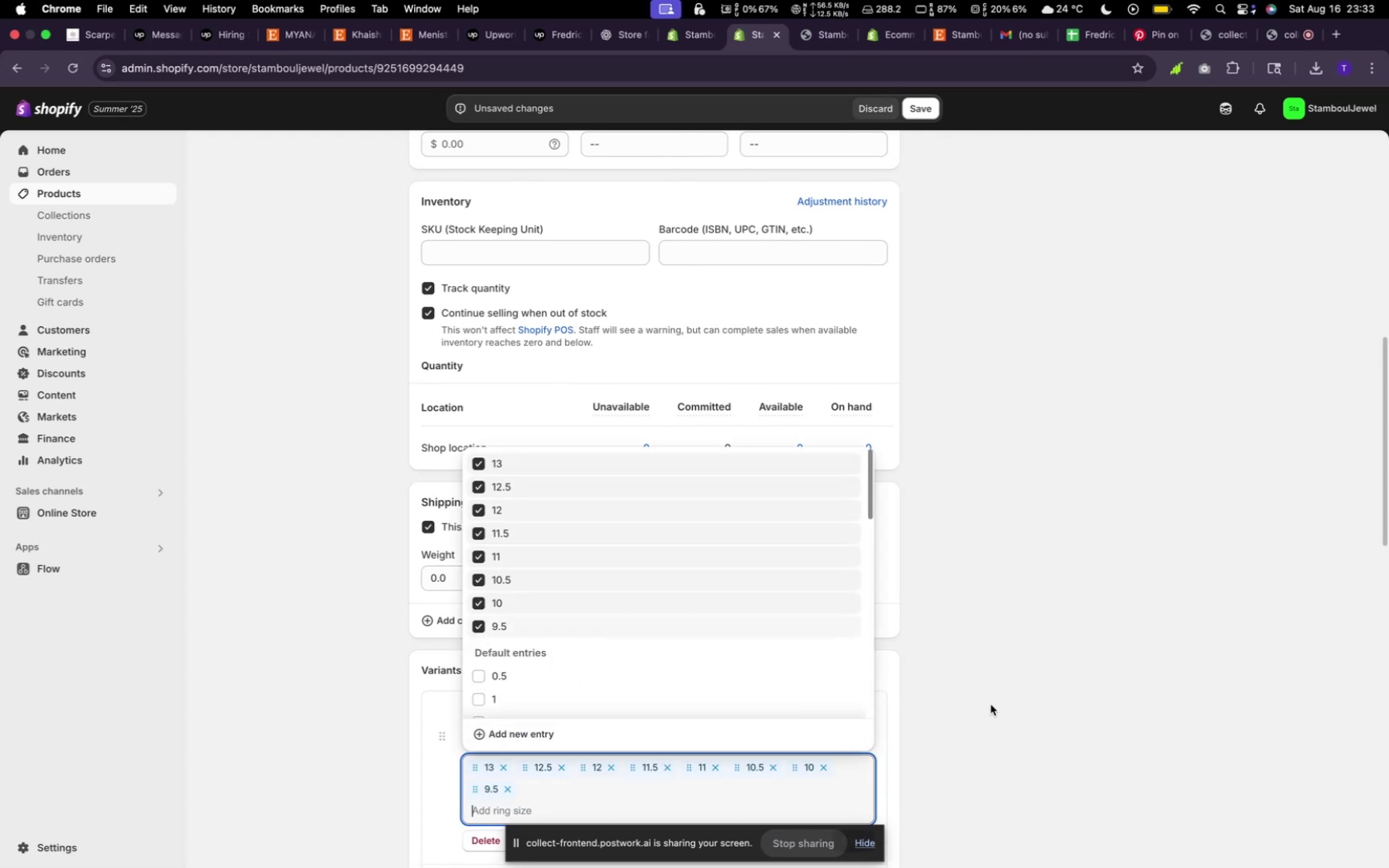 
scroll: coordinate [981, 695], scroll_direction: down, amount: 7.0
 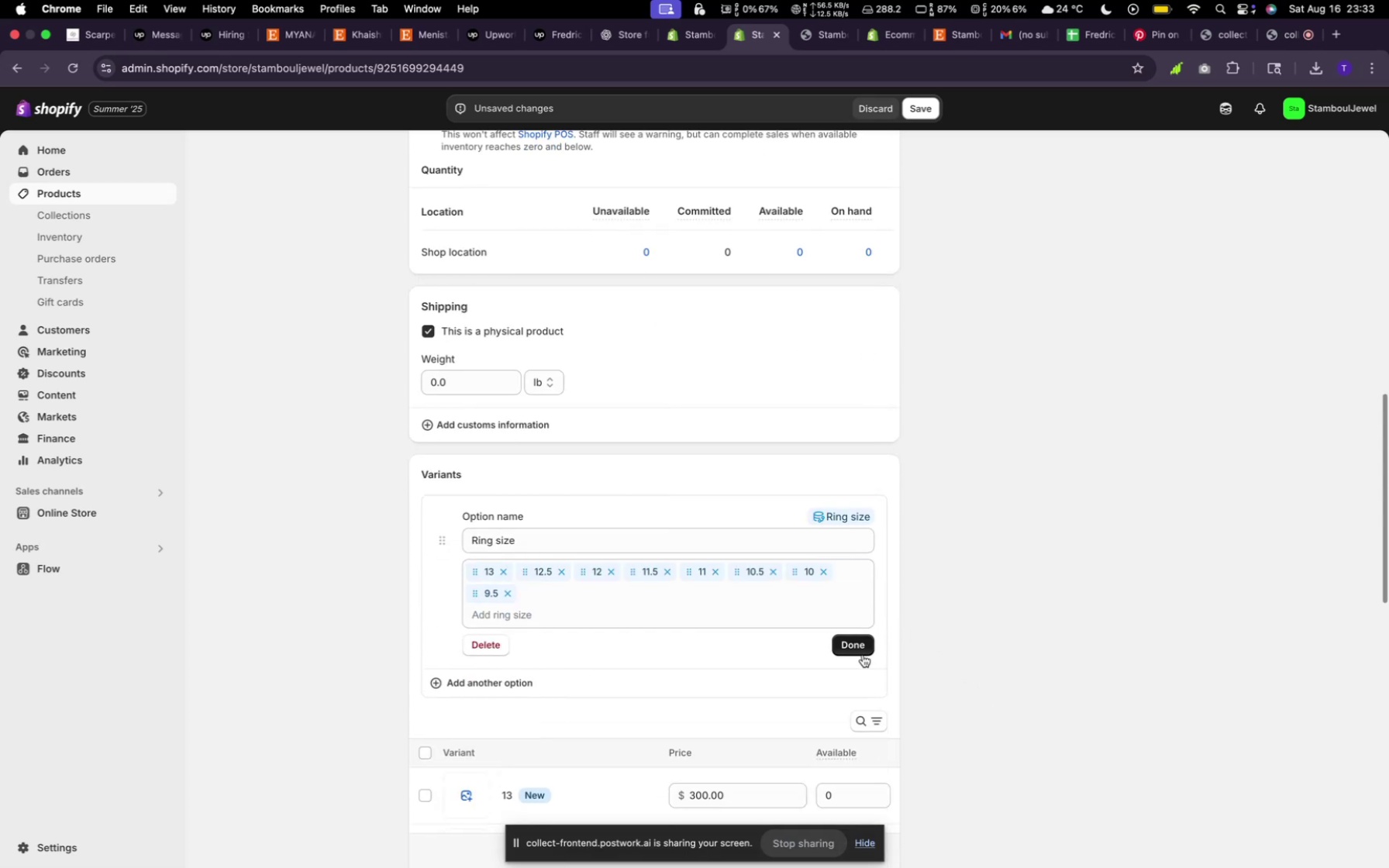 
left_click([844, 649])
 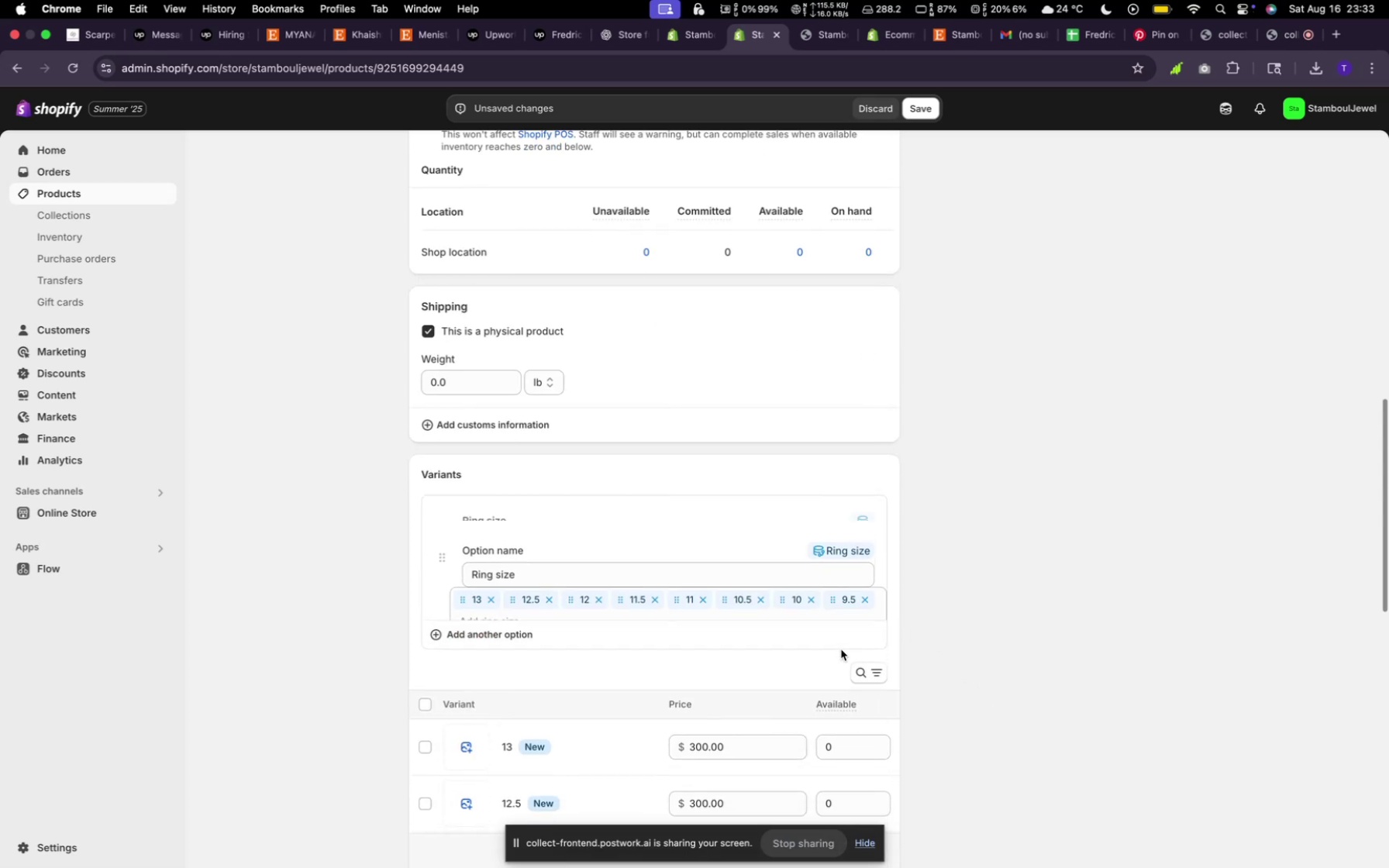 
scroll: coordinate [843, 663], scroll_direction: down, amount: 47.0
 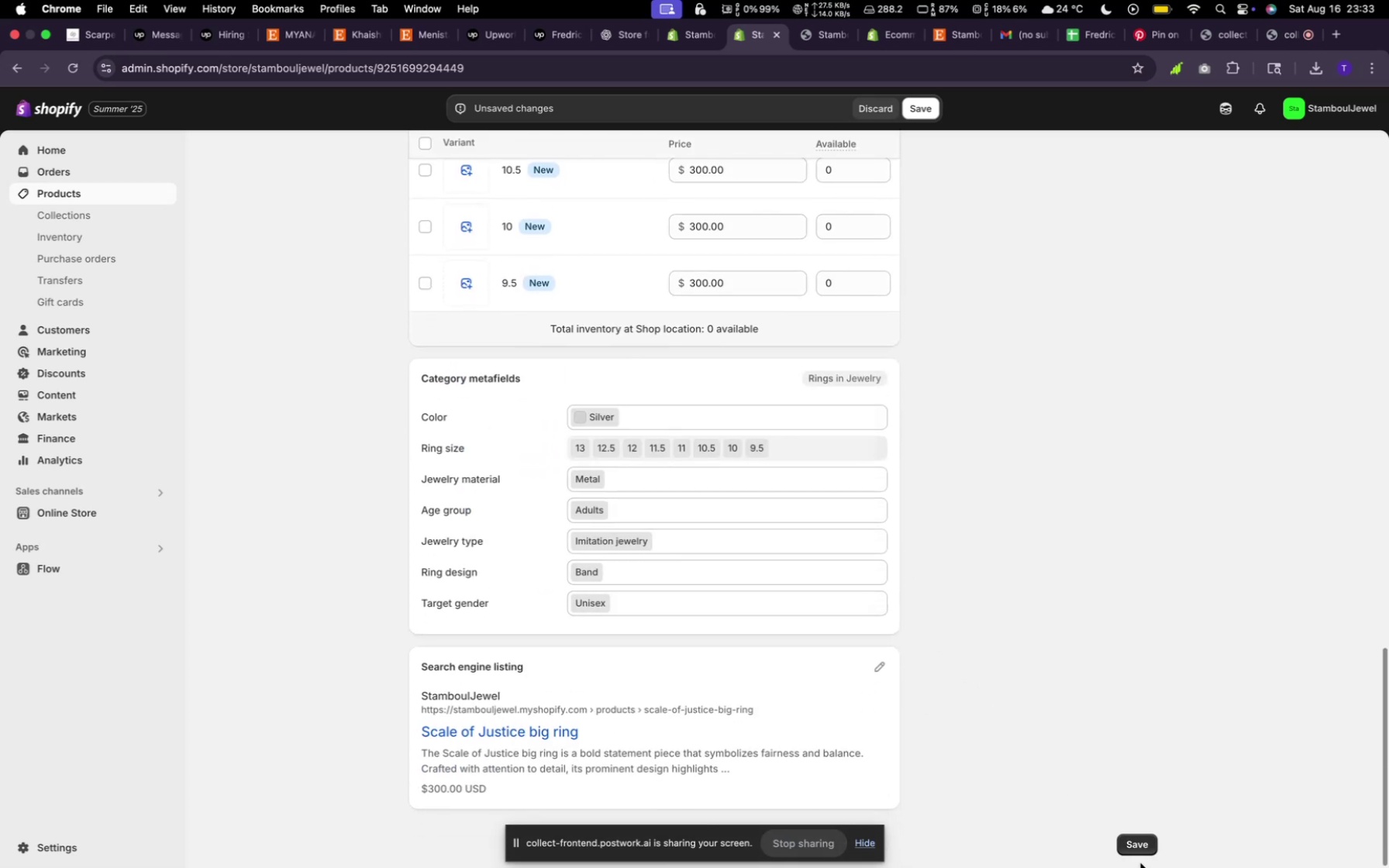 
left_click([1133, 849])
 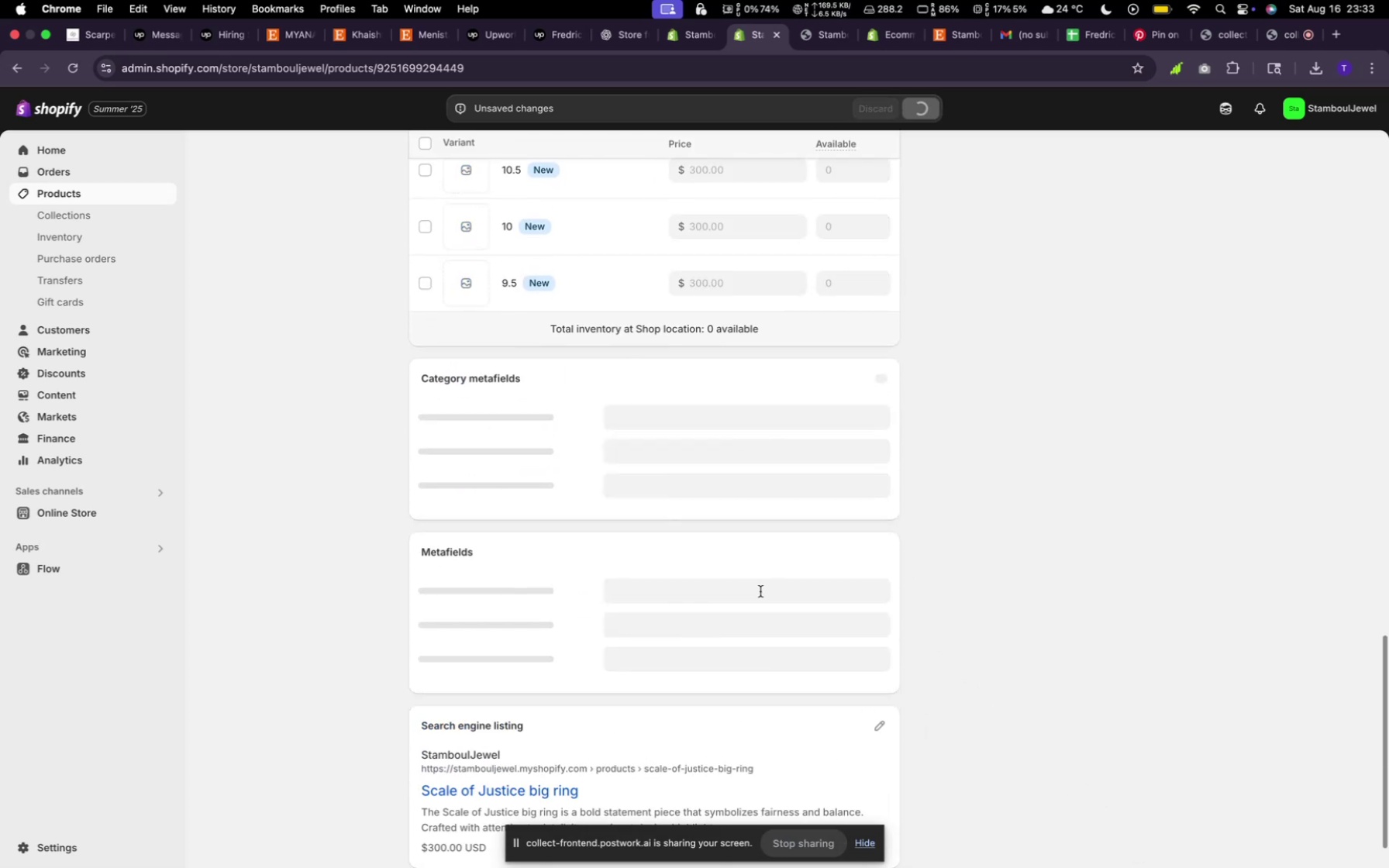 
wait(5.92)
 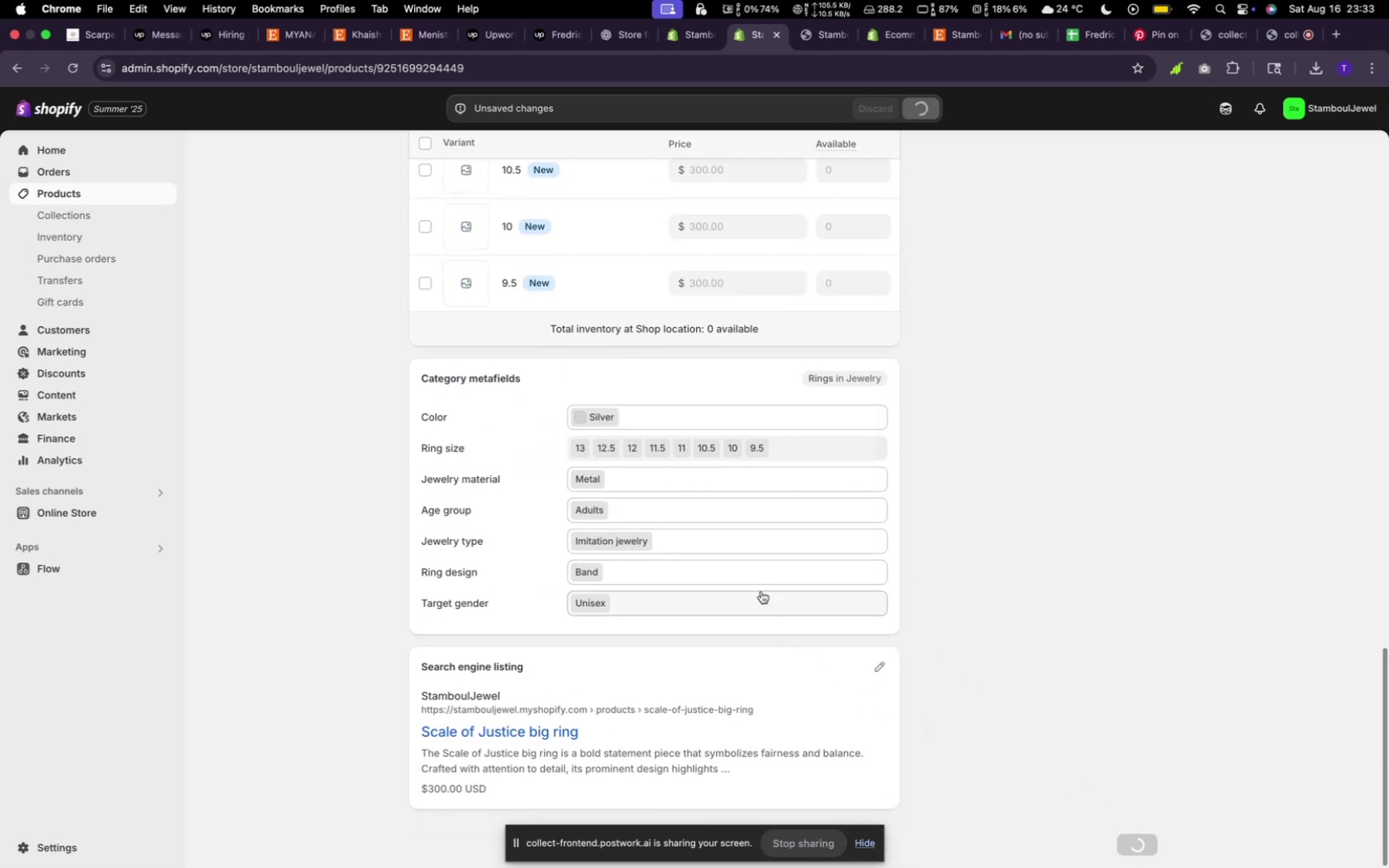 
scroll: coordinate [762, 592], scroll_direction: up, amount: 51.0
 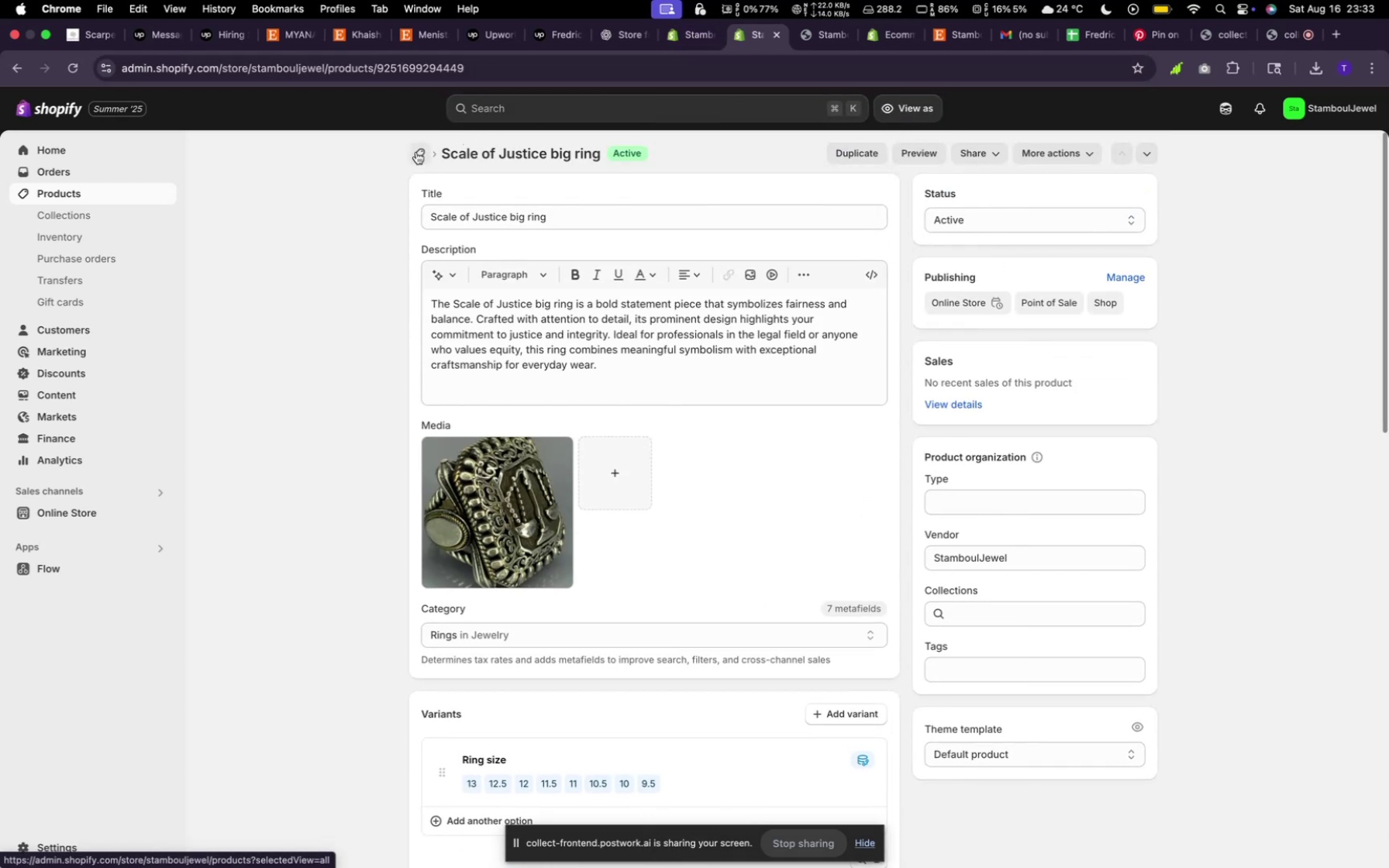 
wait(9.54)
 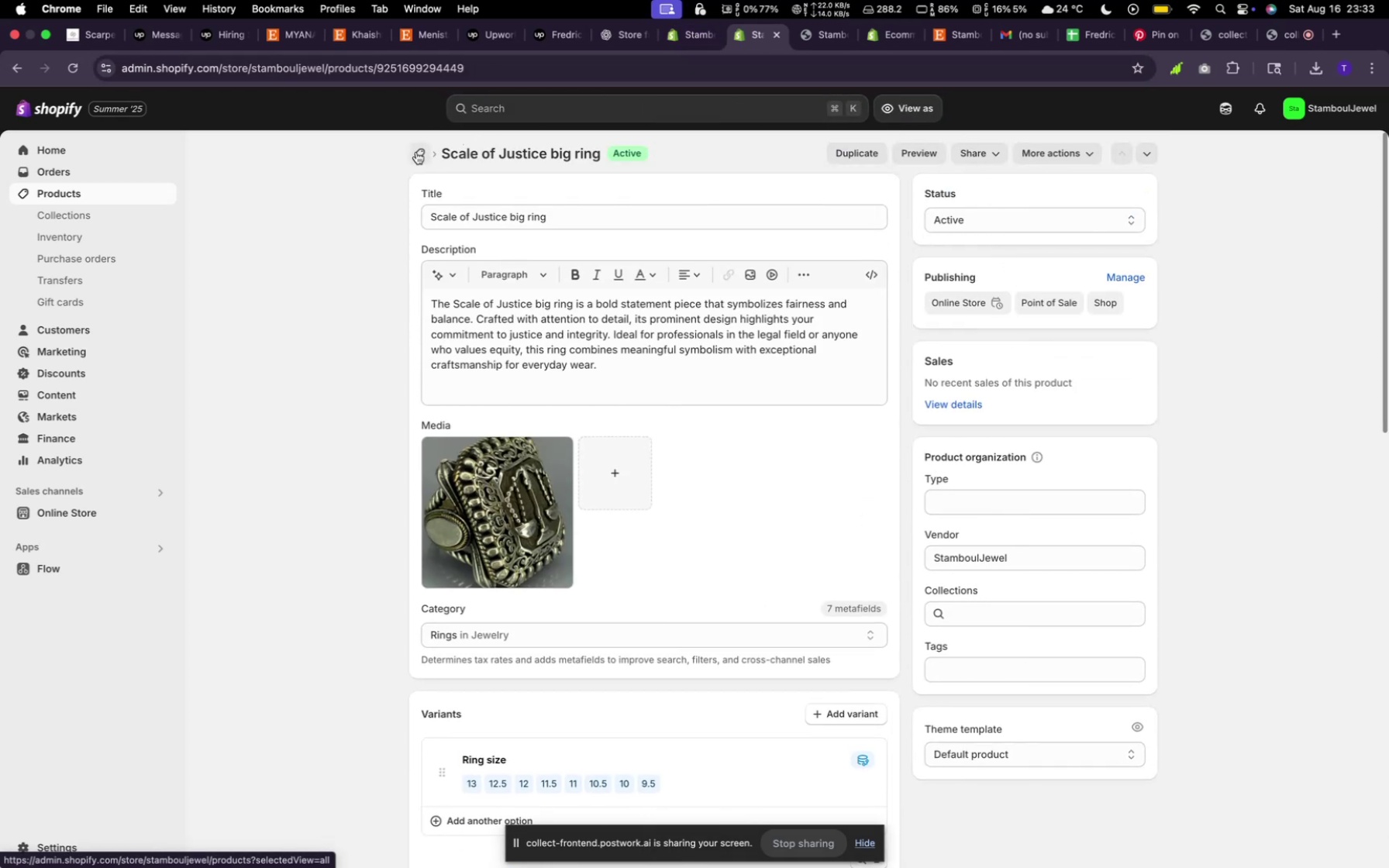 
left_click([420, 150])
 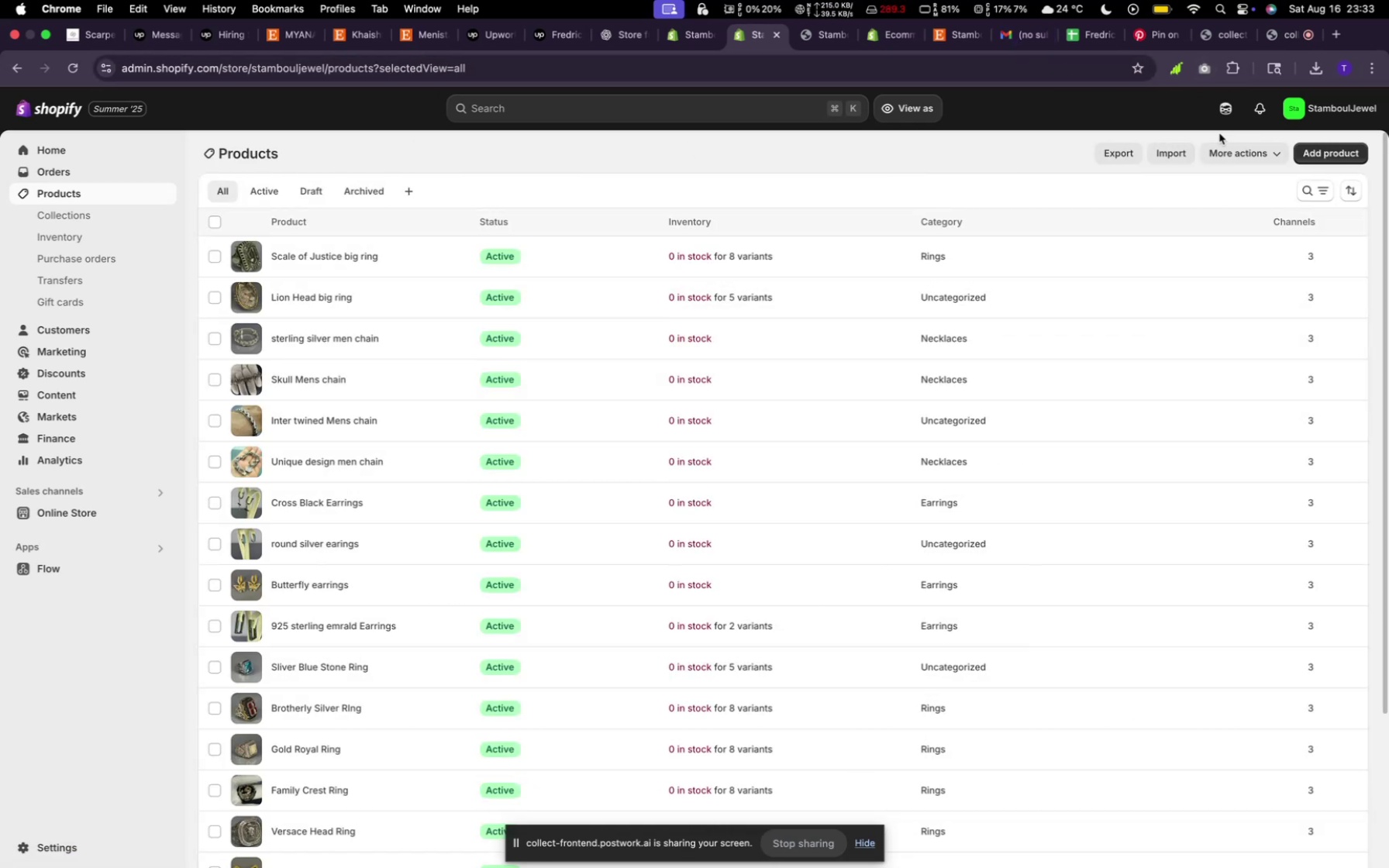 
left_click([1310, 145])
 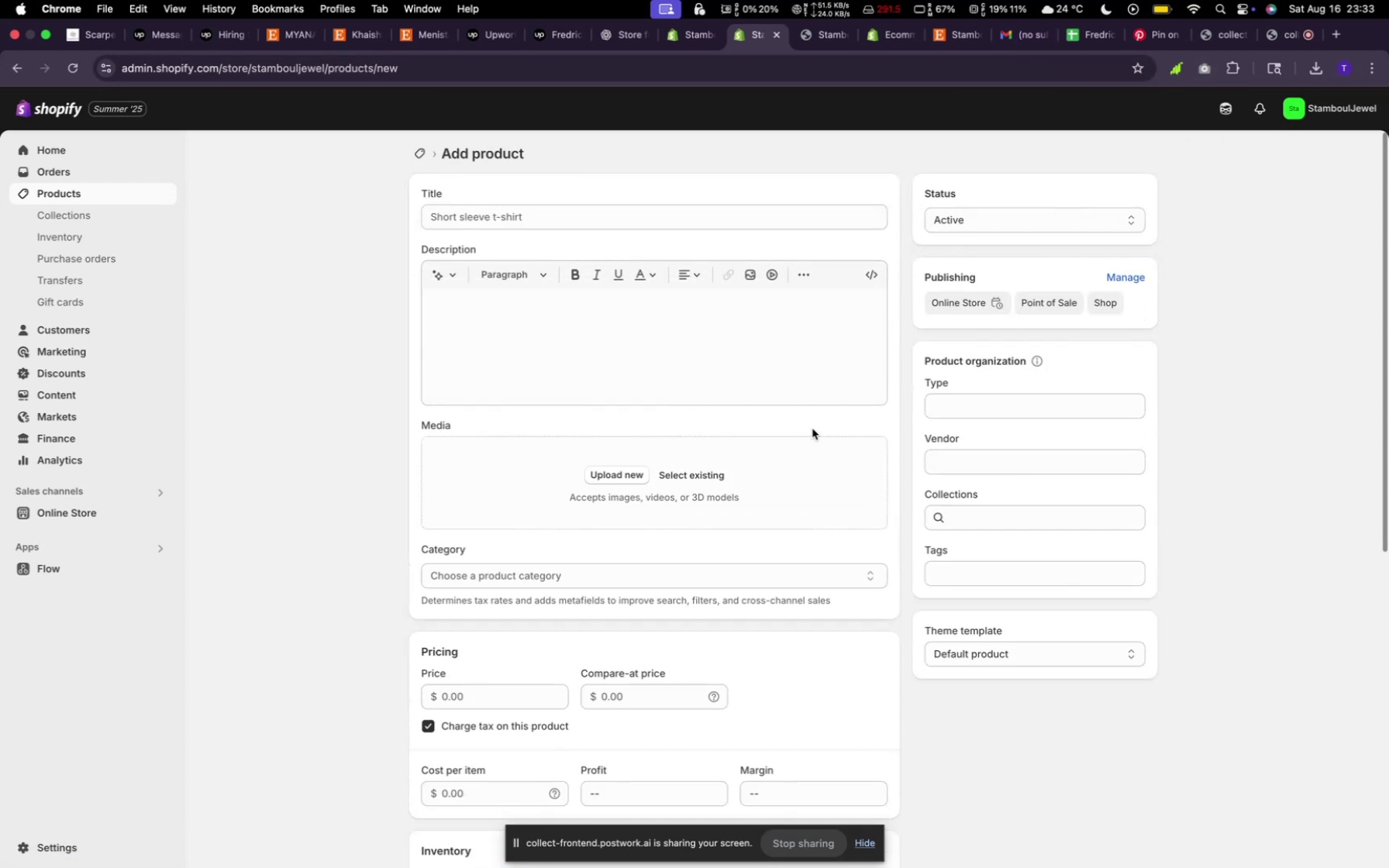 
left_click([705, 474])
 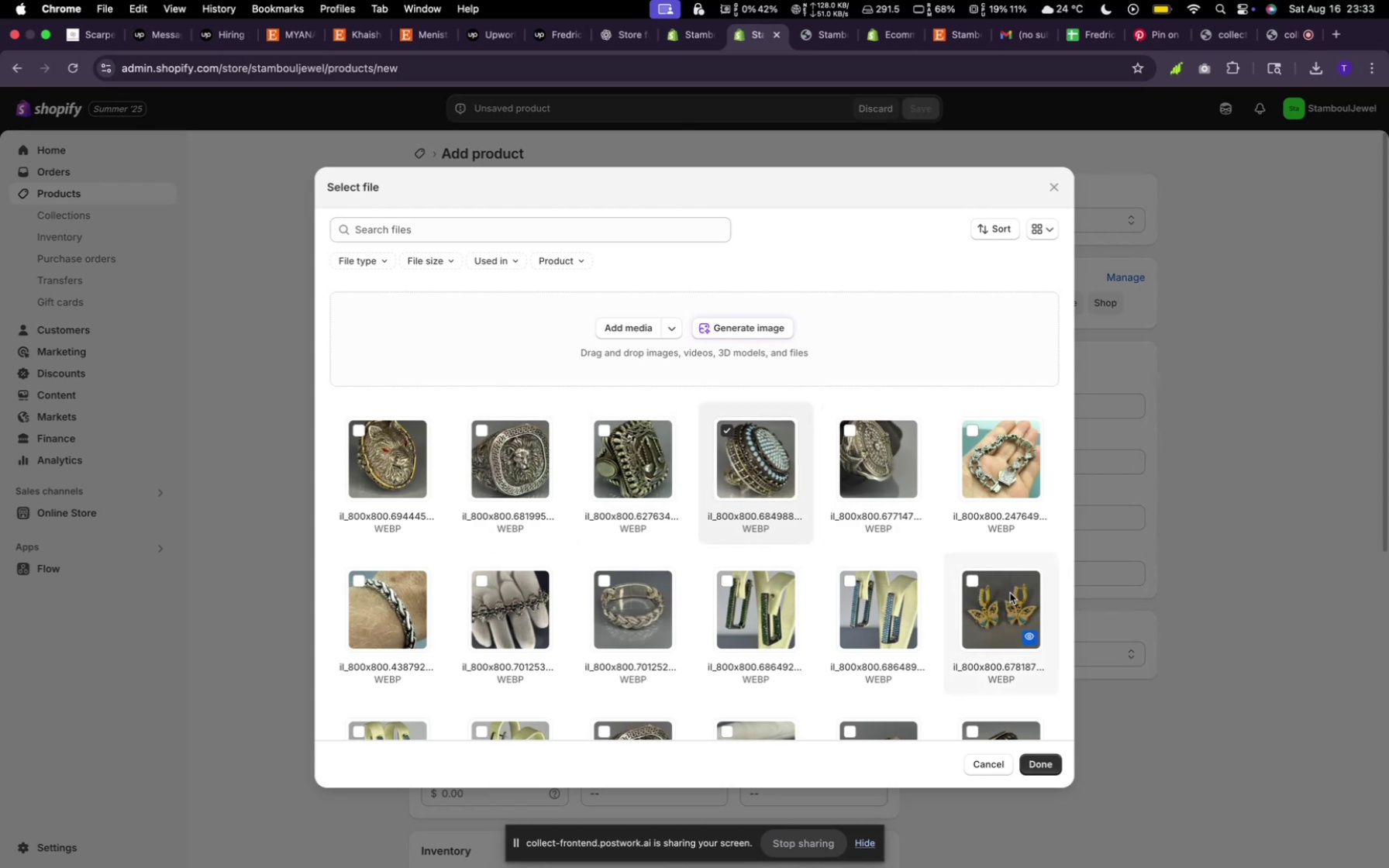 
left_click([1030, 759])
 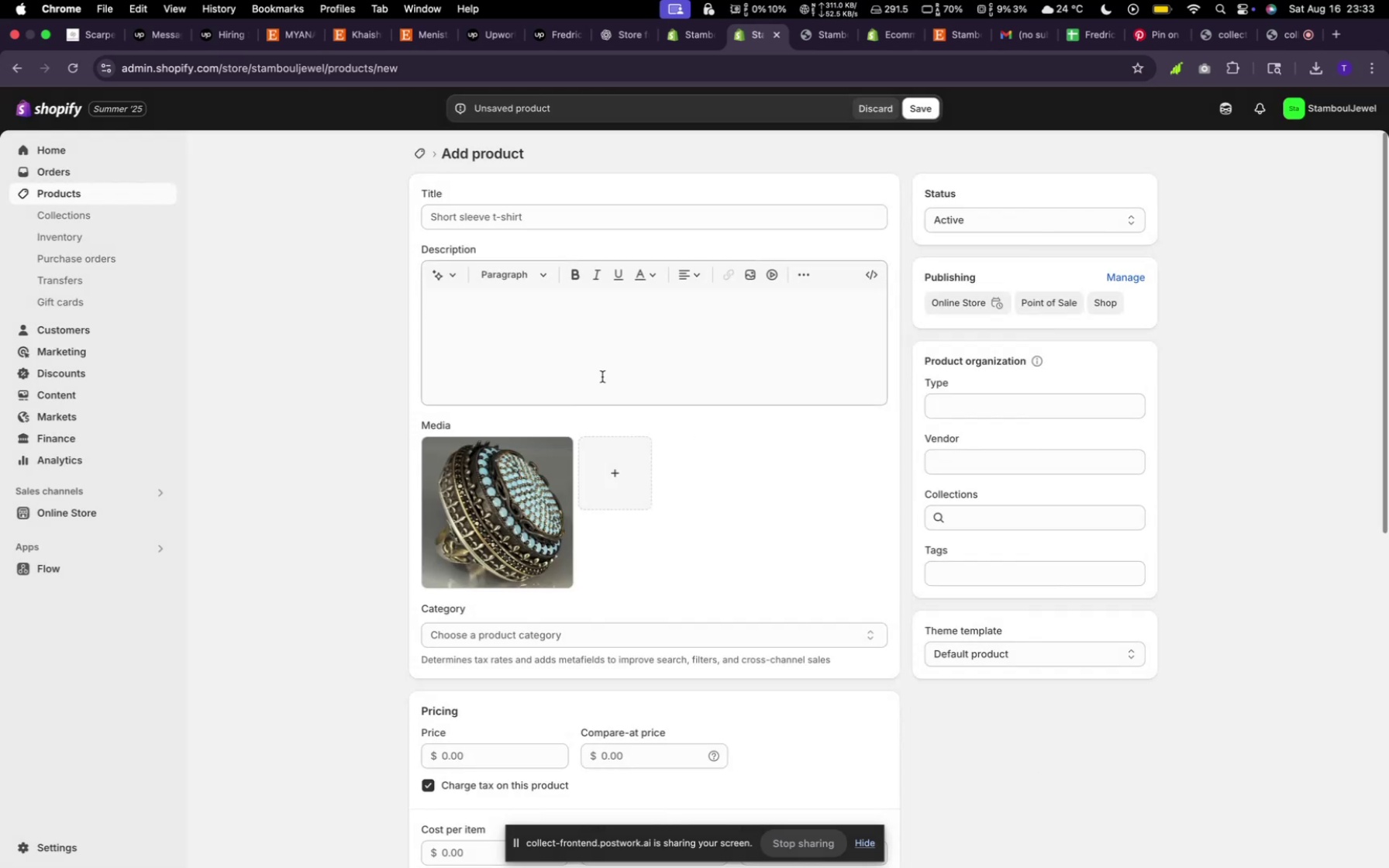 
wait(10.38)
 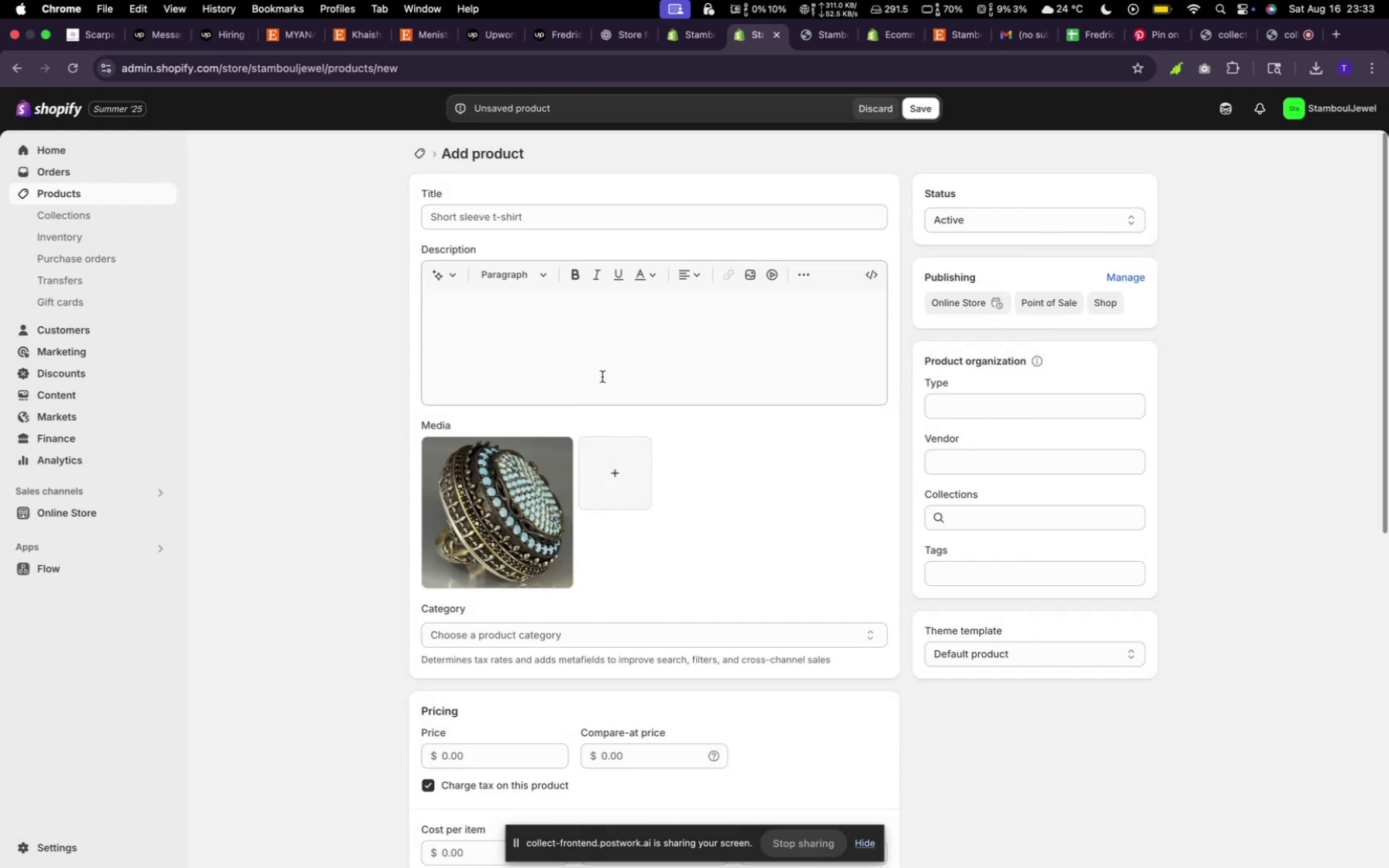 
left_click([527, 219])
 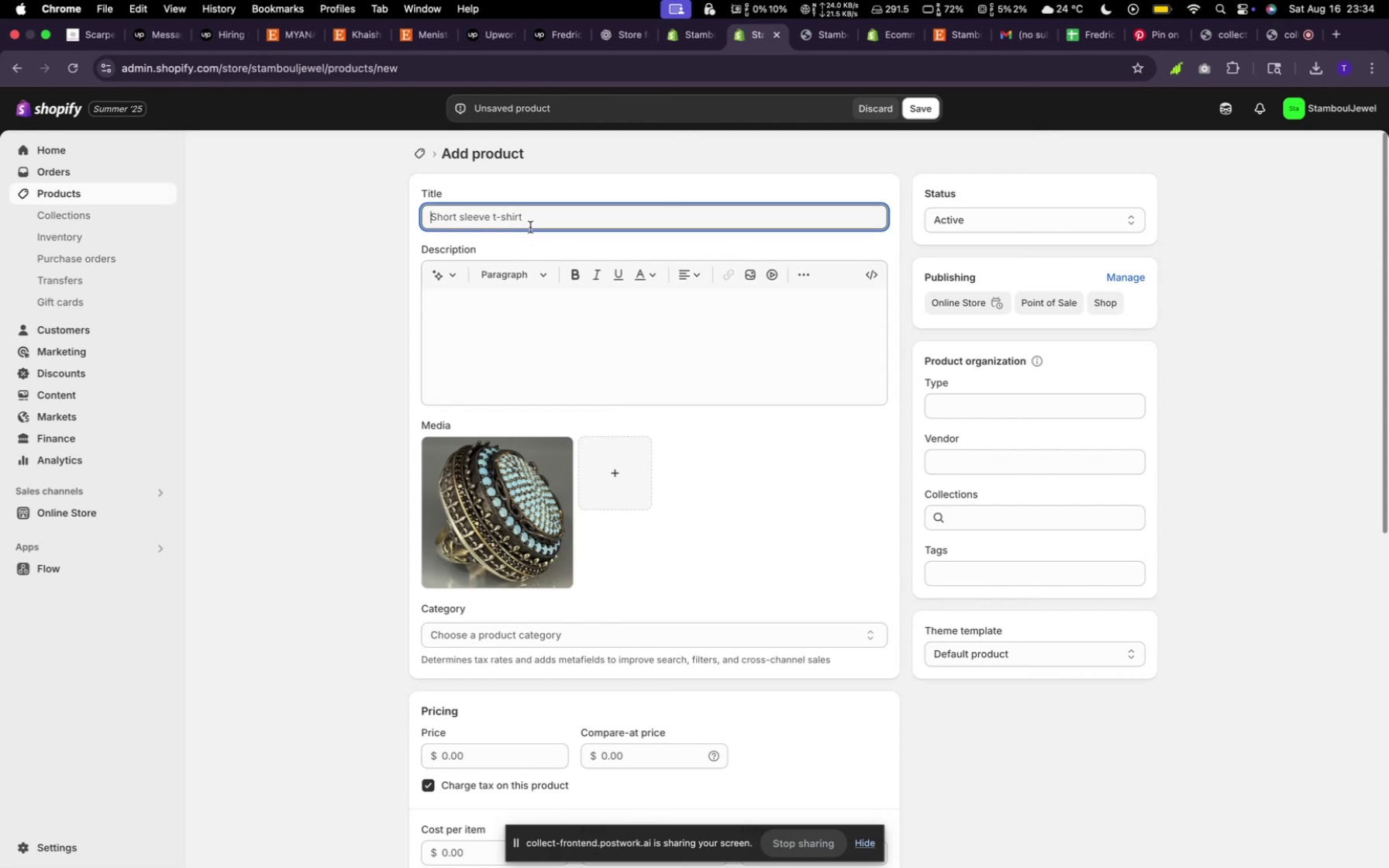 
wait(8.63)
 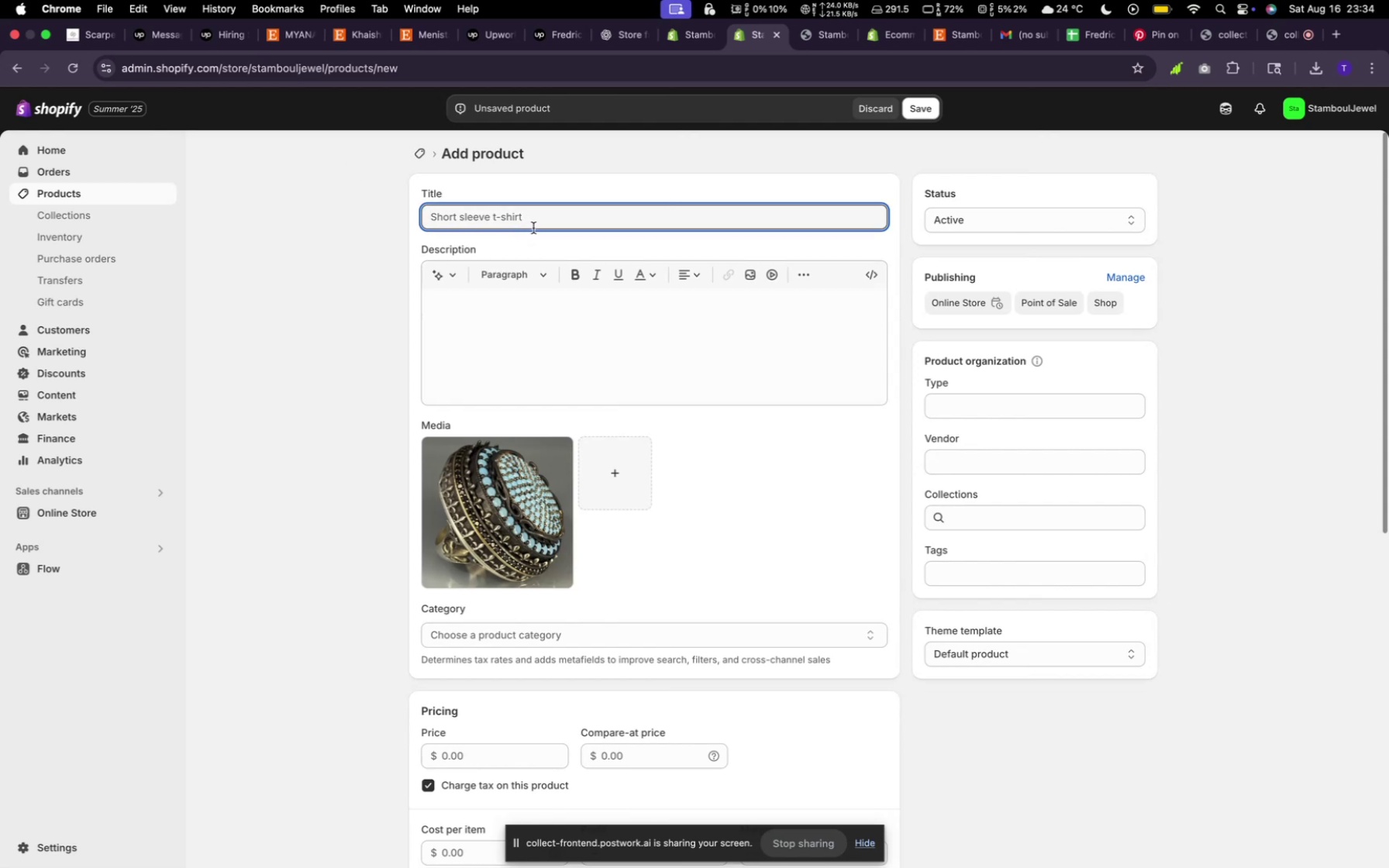 
type(Round Medalion)
 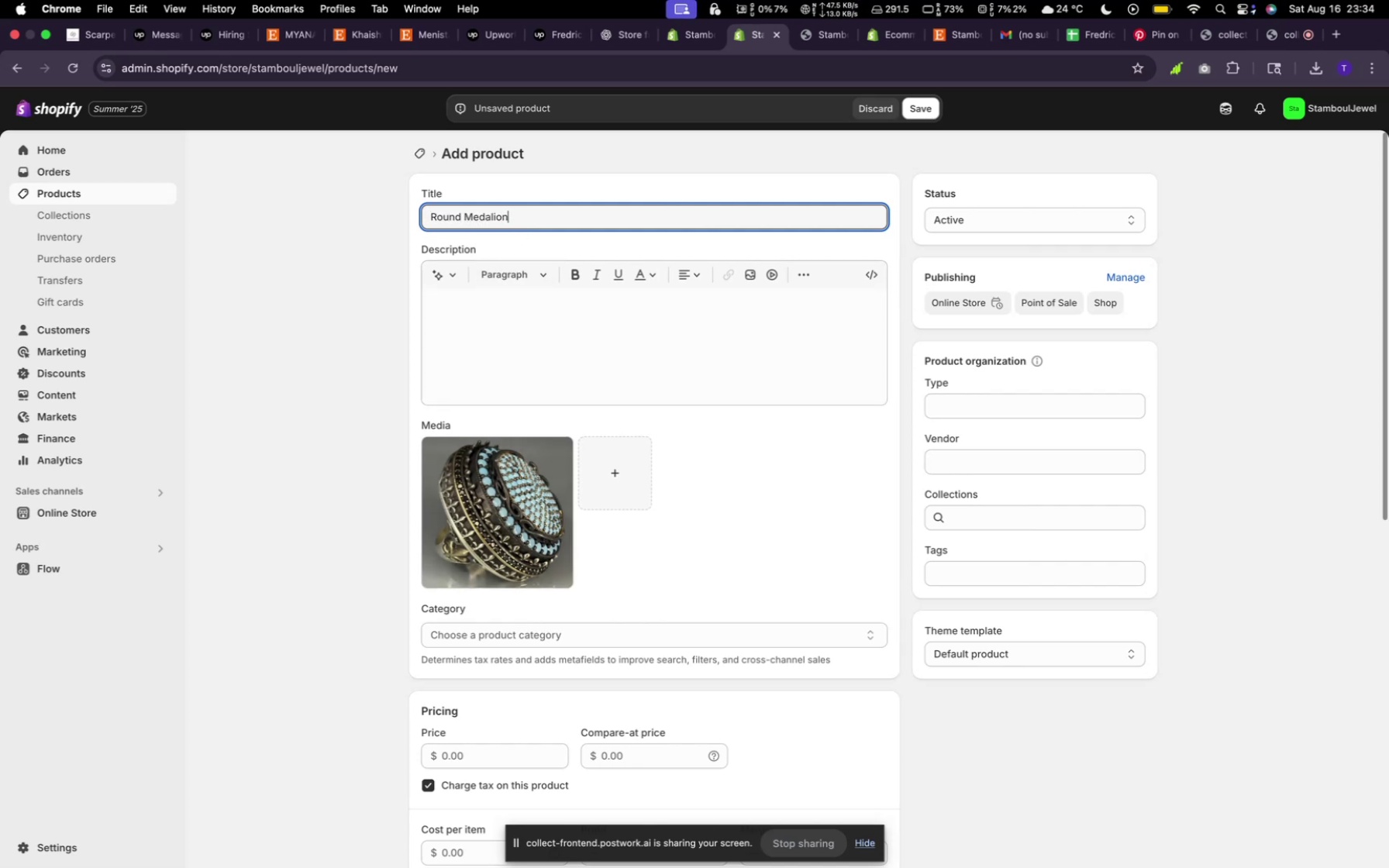 
type(big ring)
 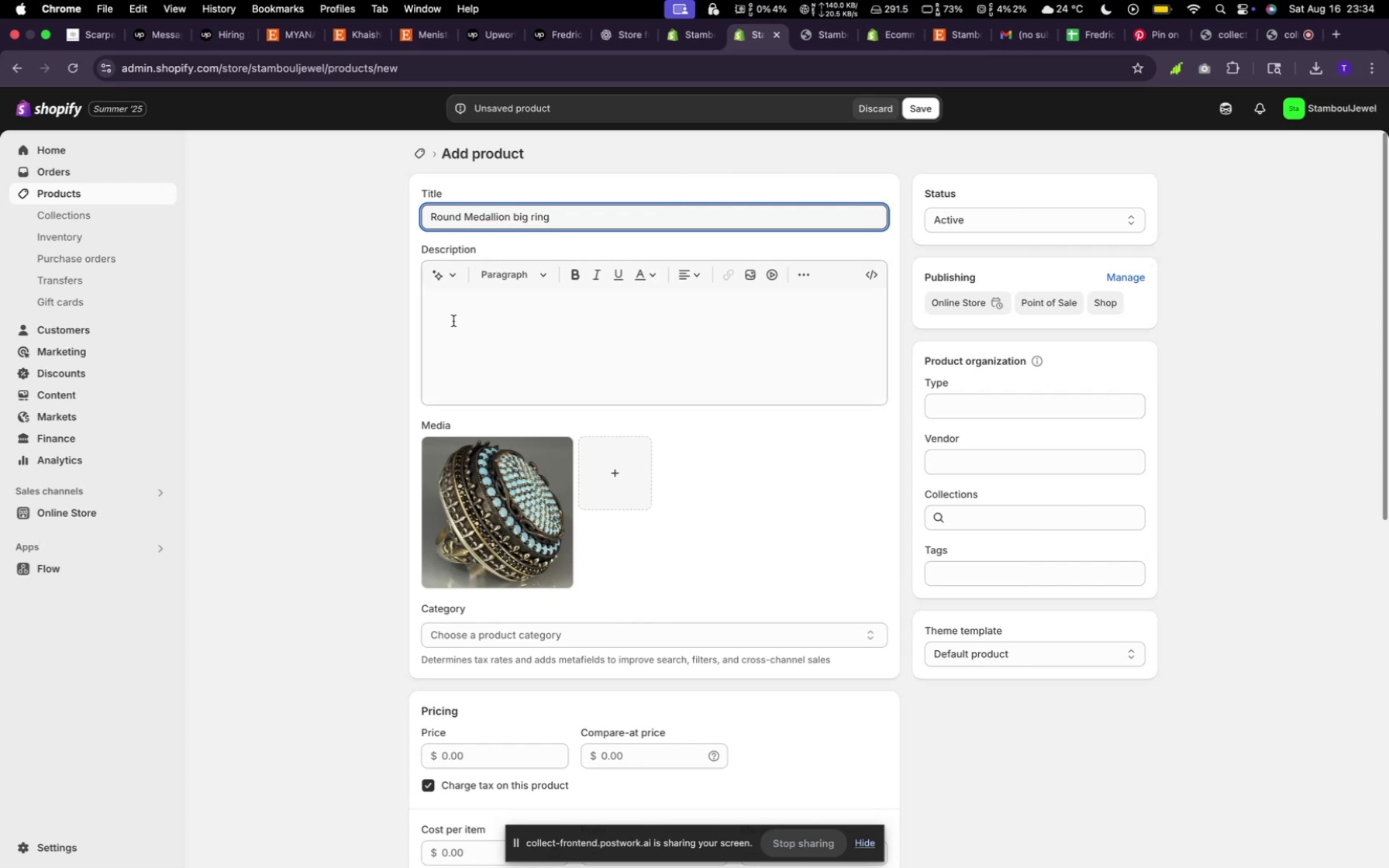 
left_click([435, 274])
 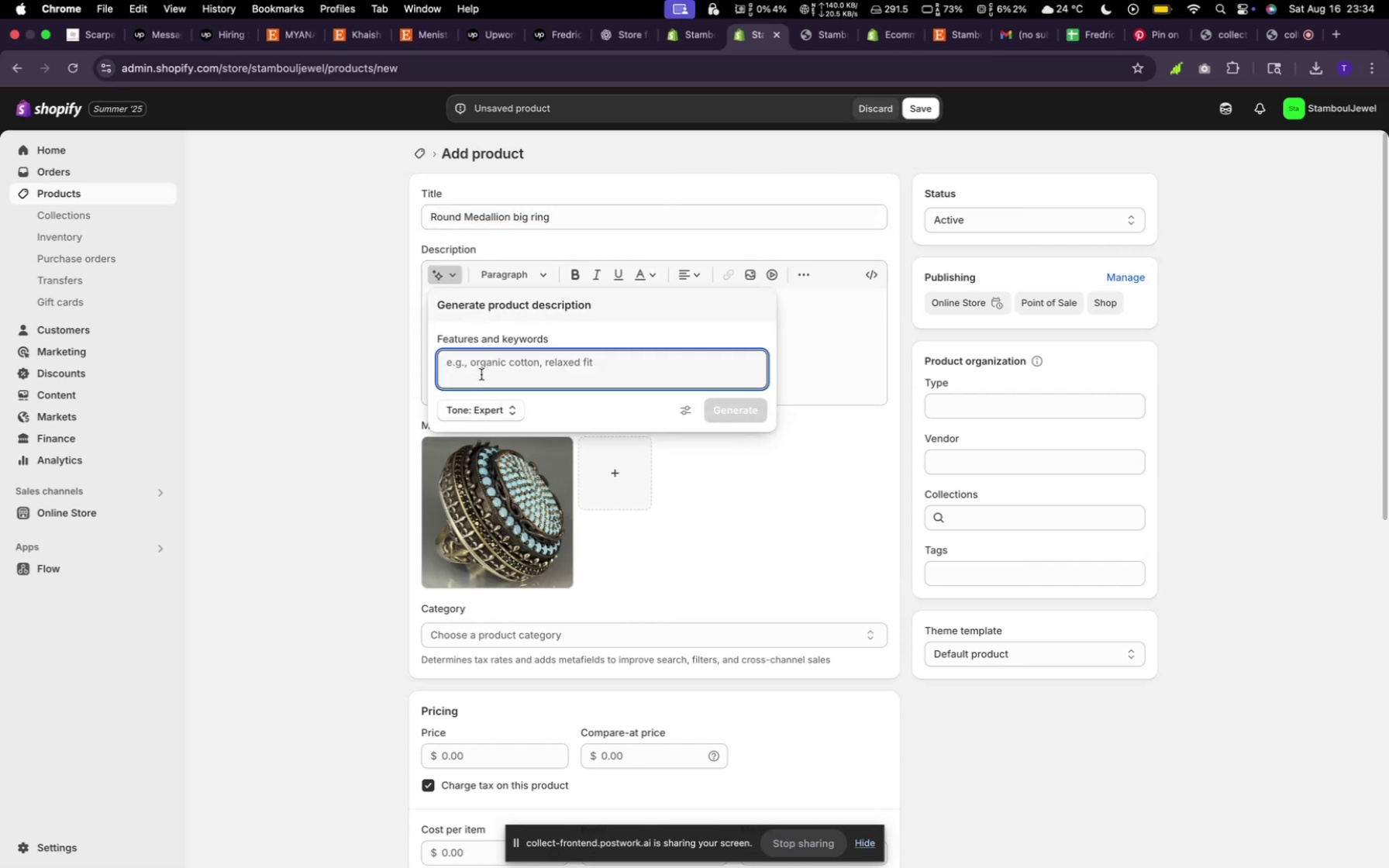 
left_click([481, 371])
 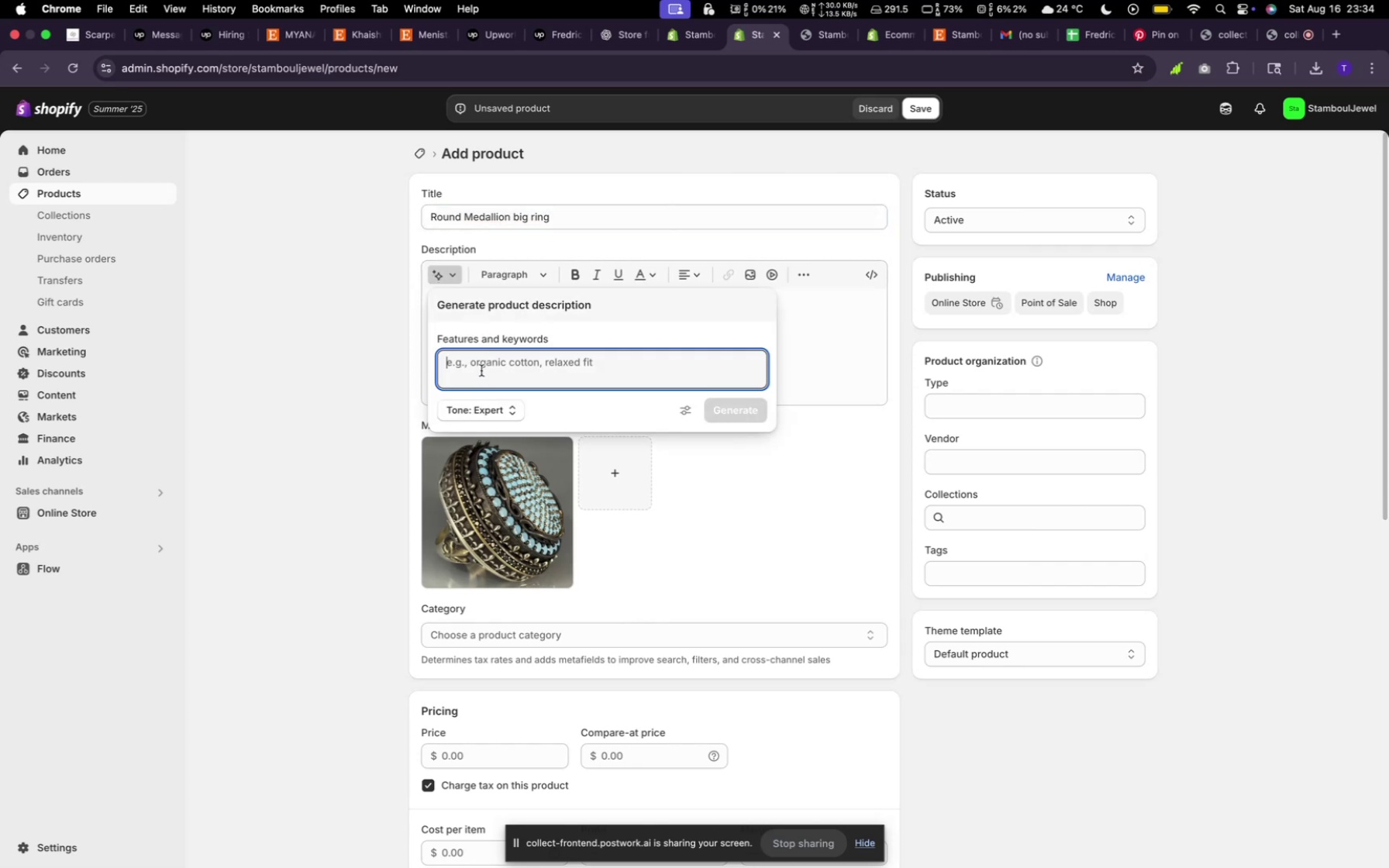 
type(random)
 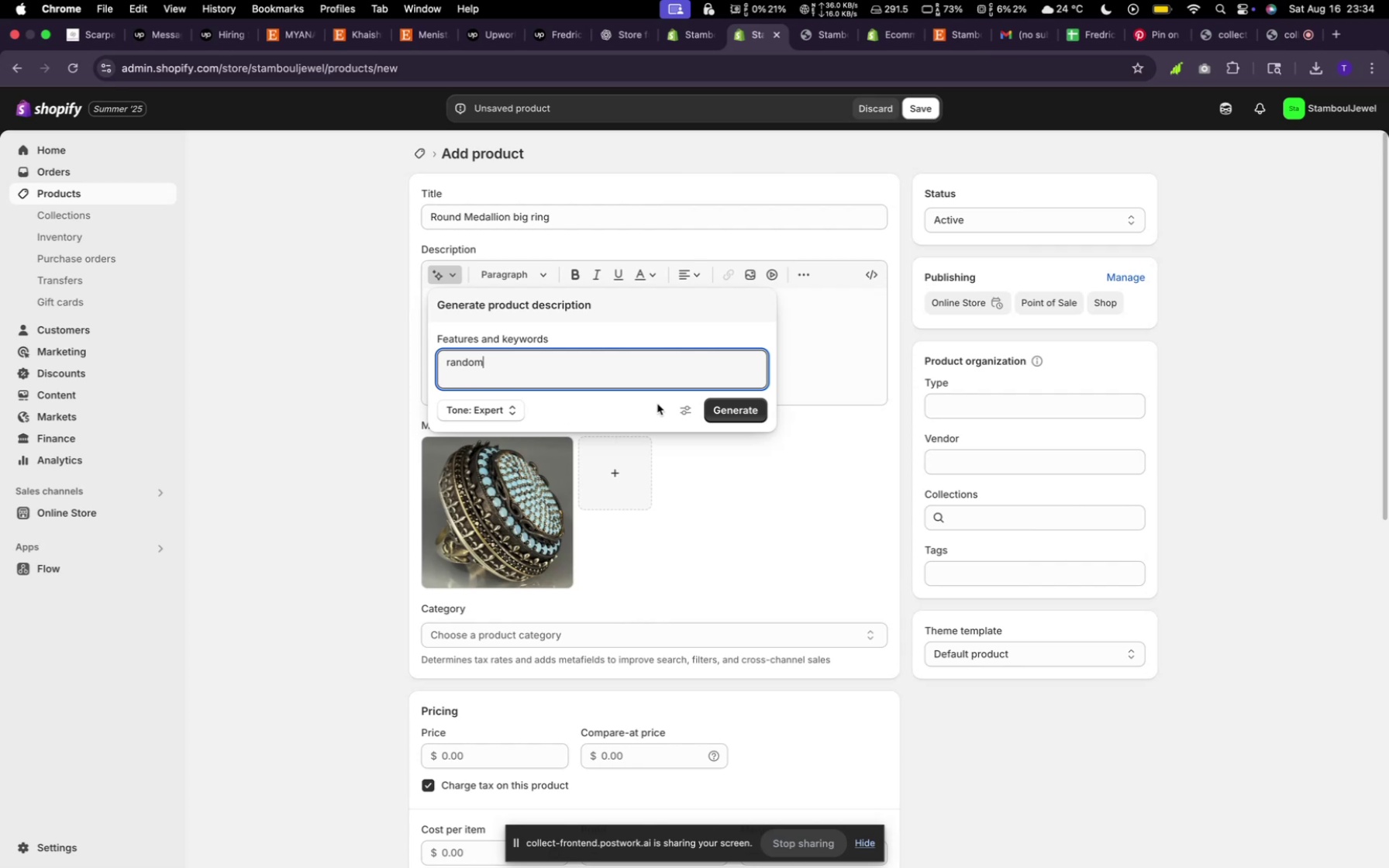 
left_click([729, 404])
 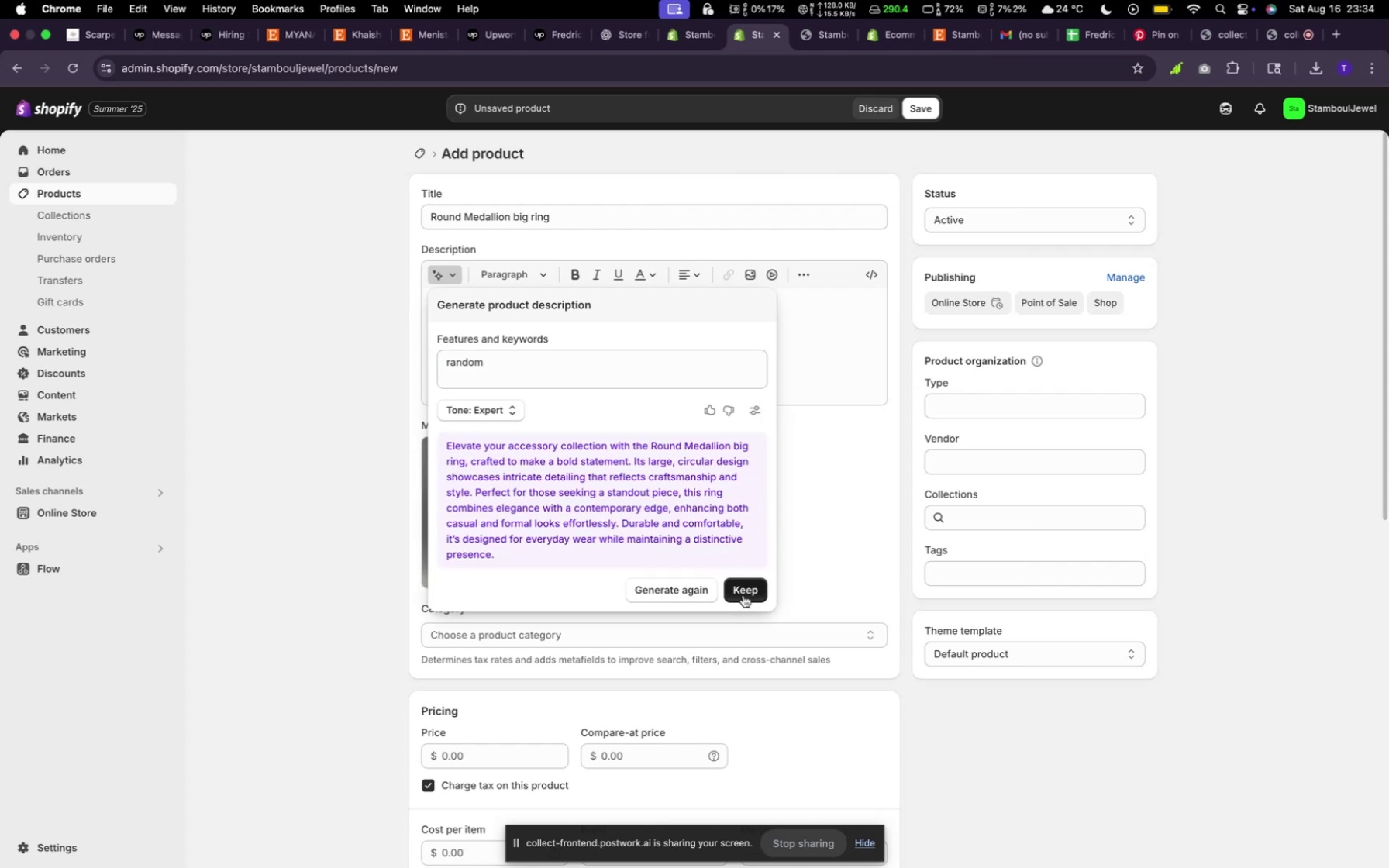 
wait(5.96)
 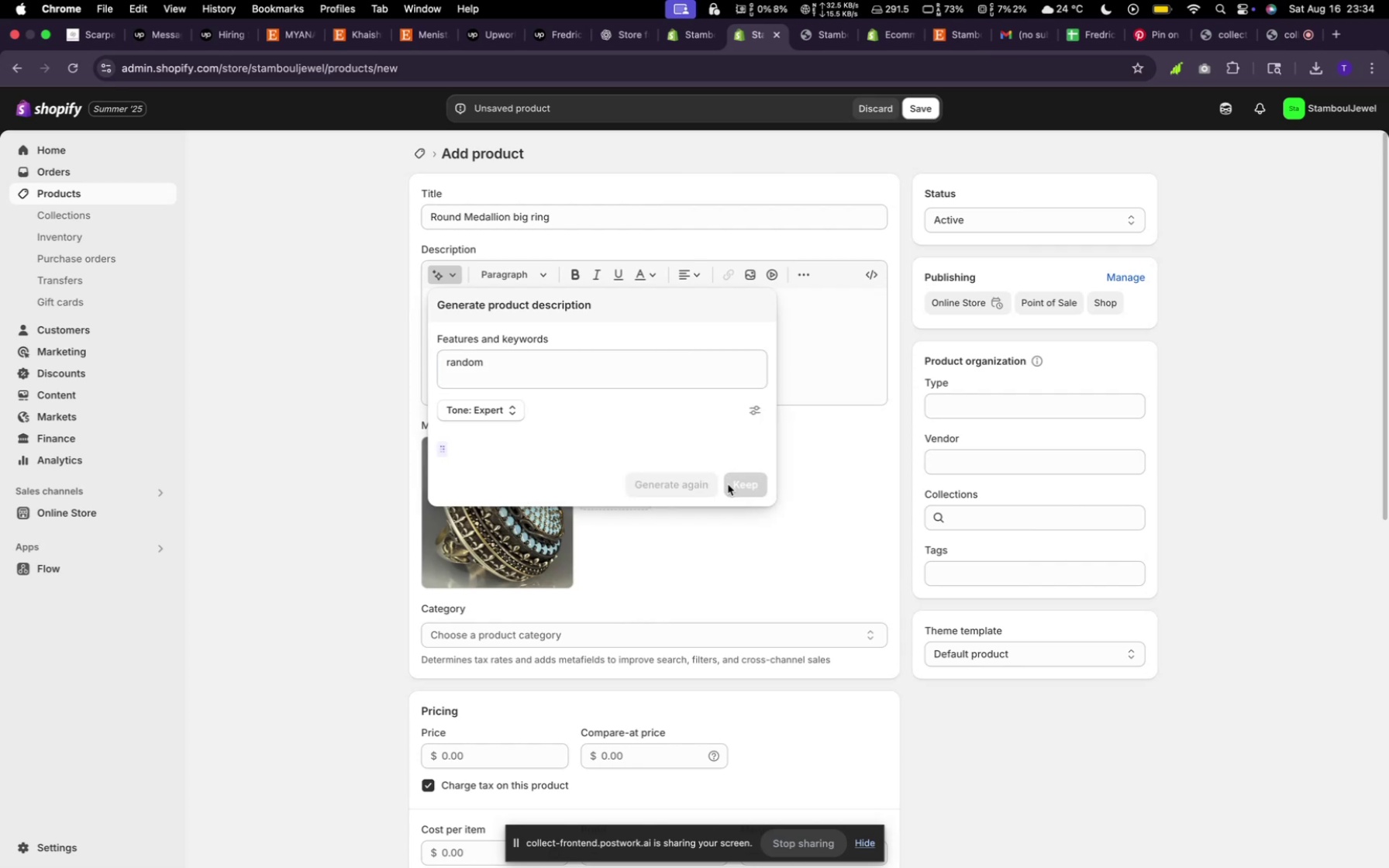 
scroll: coordinate [449, 297], scroll_direction: down, amount: 19.0
 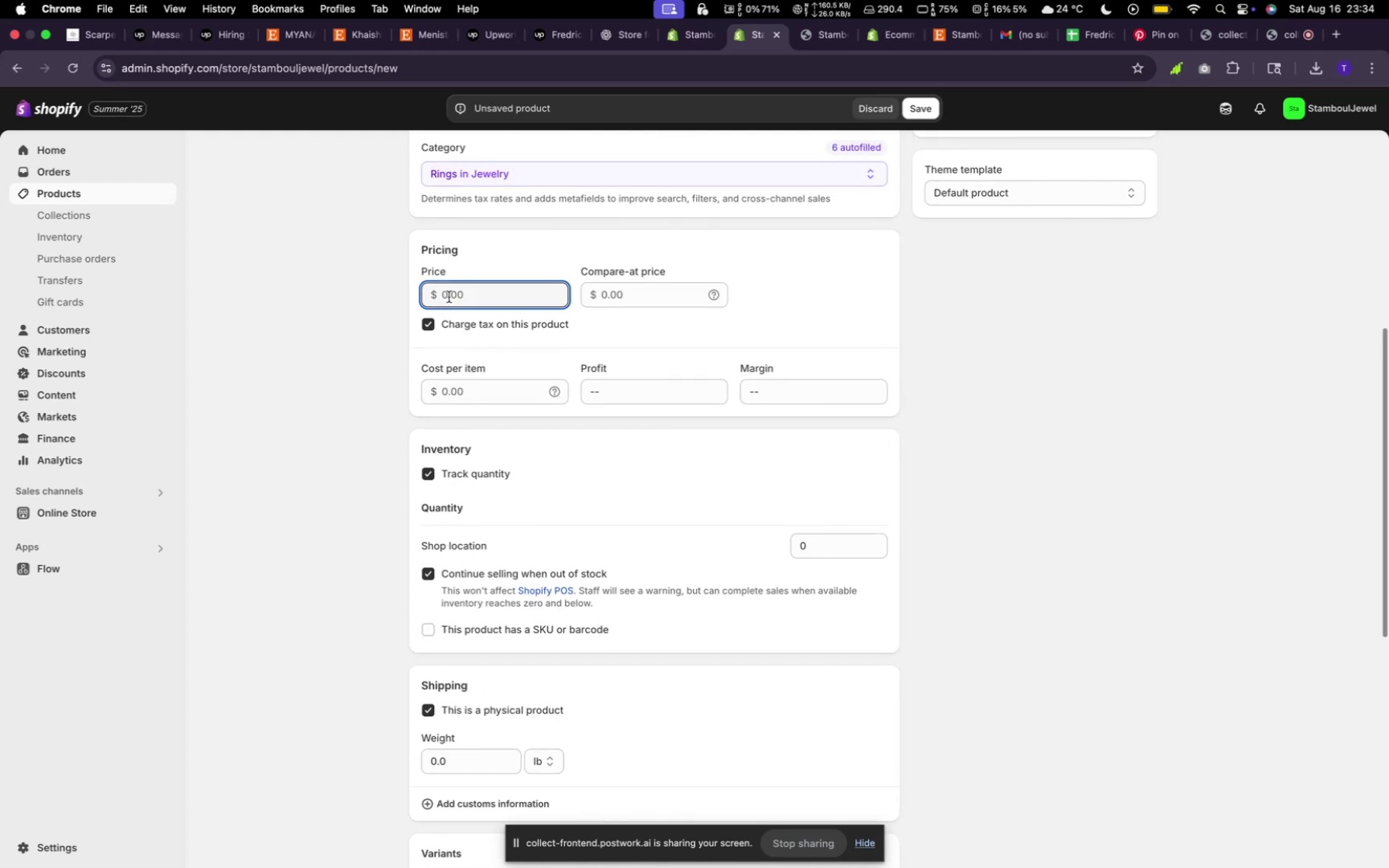 
type(300)
 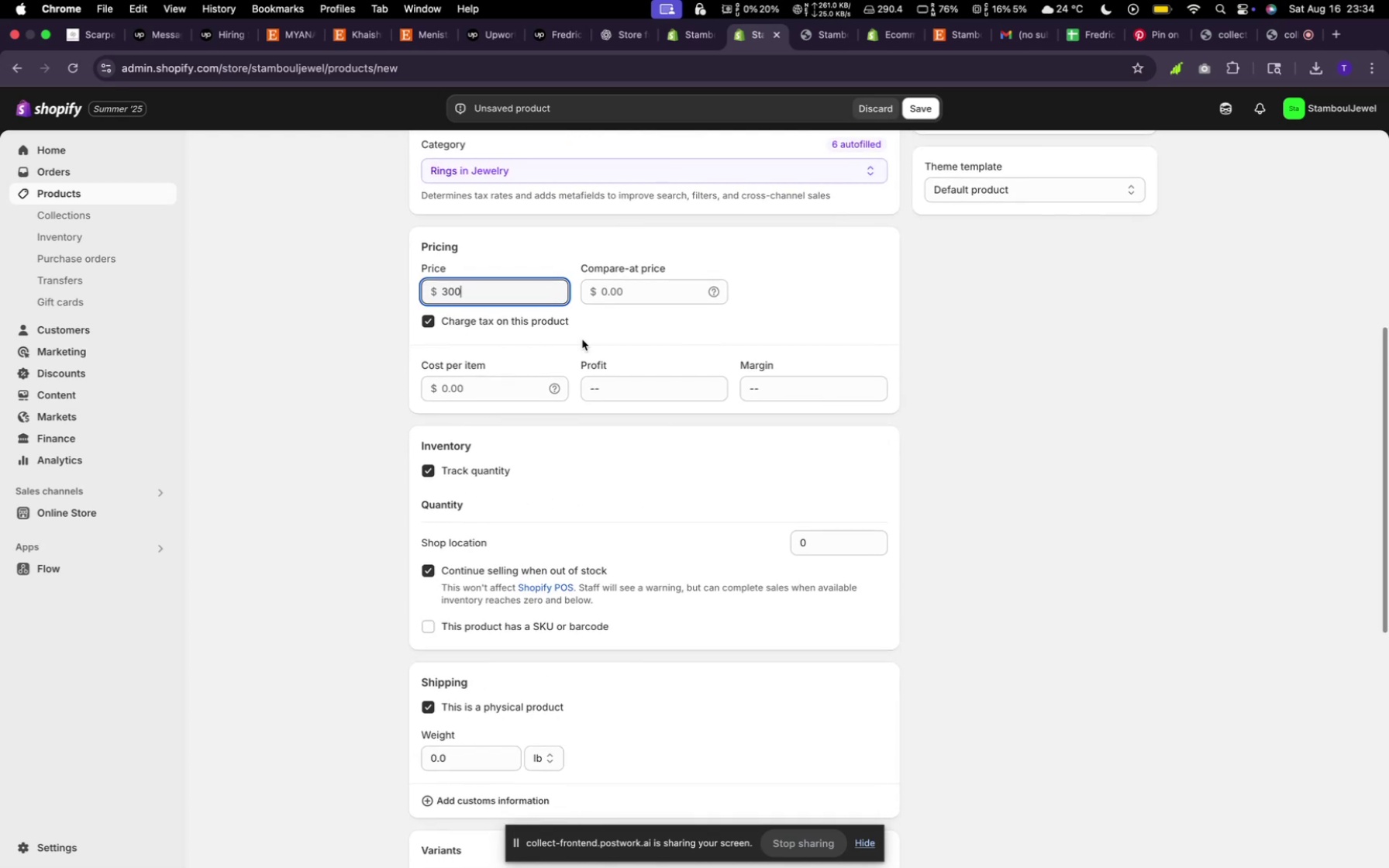 
scroll: coordinate [540, 591], scroll_direction: down, amount: 15.0
 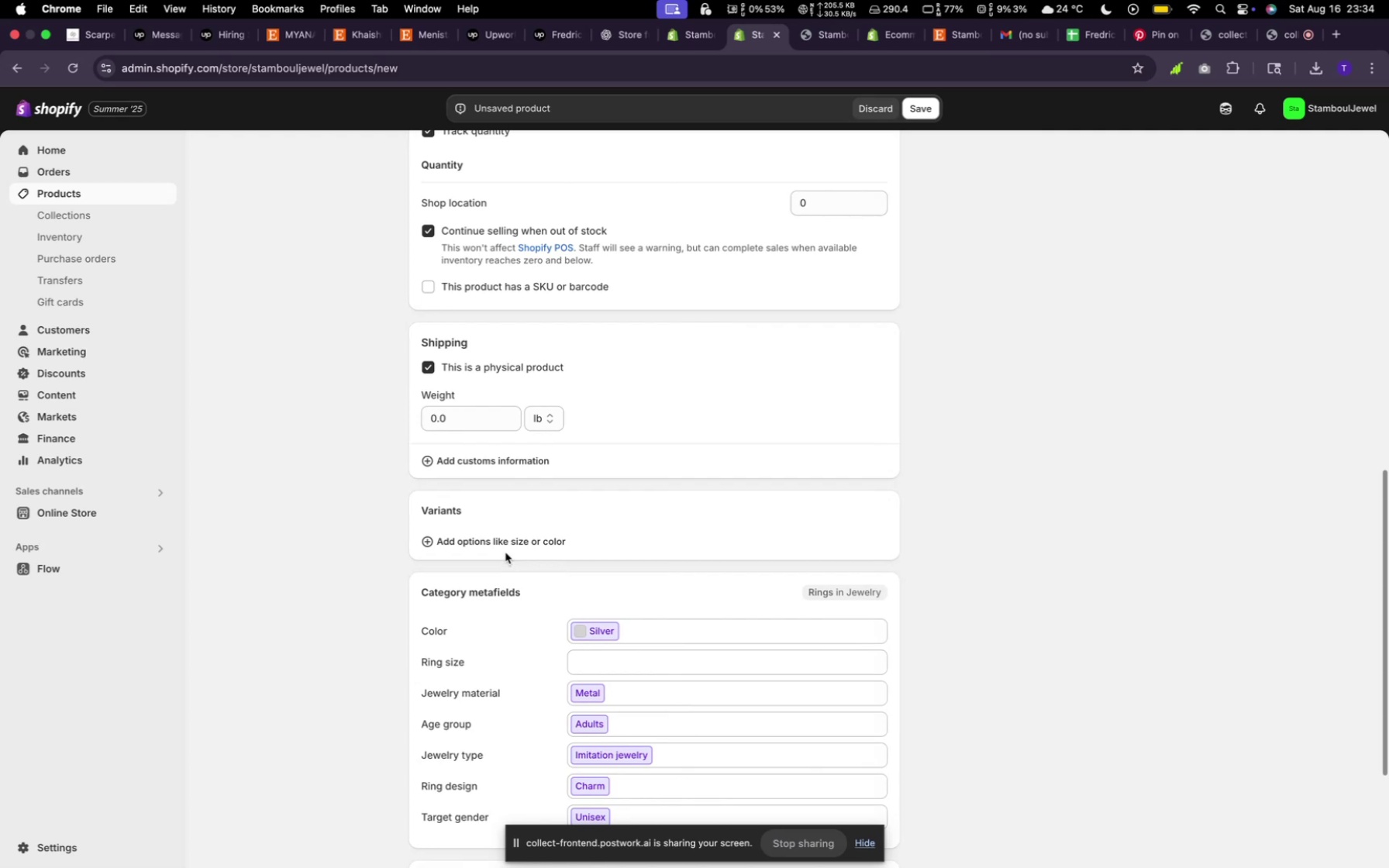 
left_click([506, 542])
 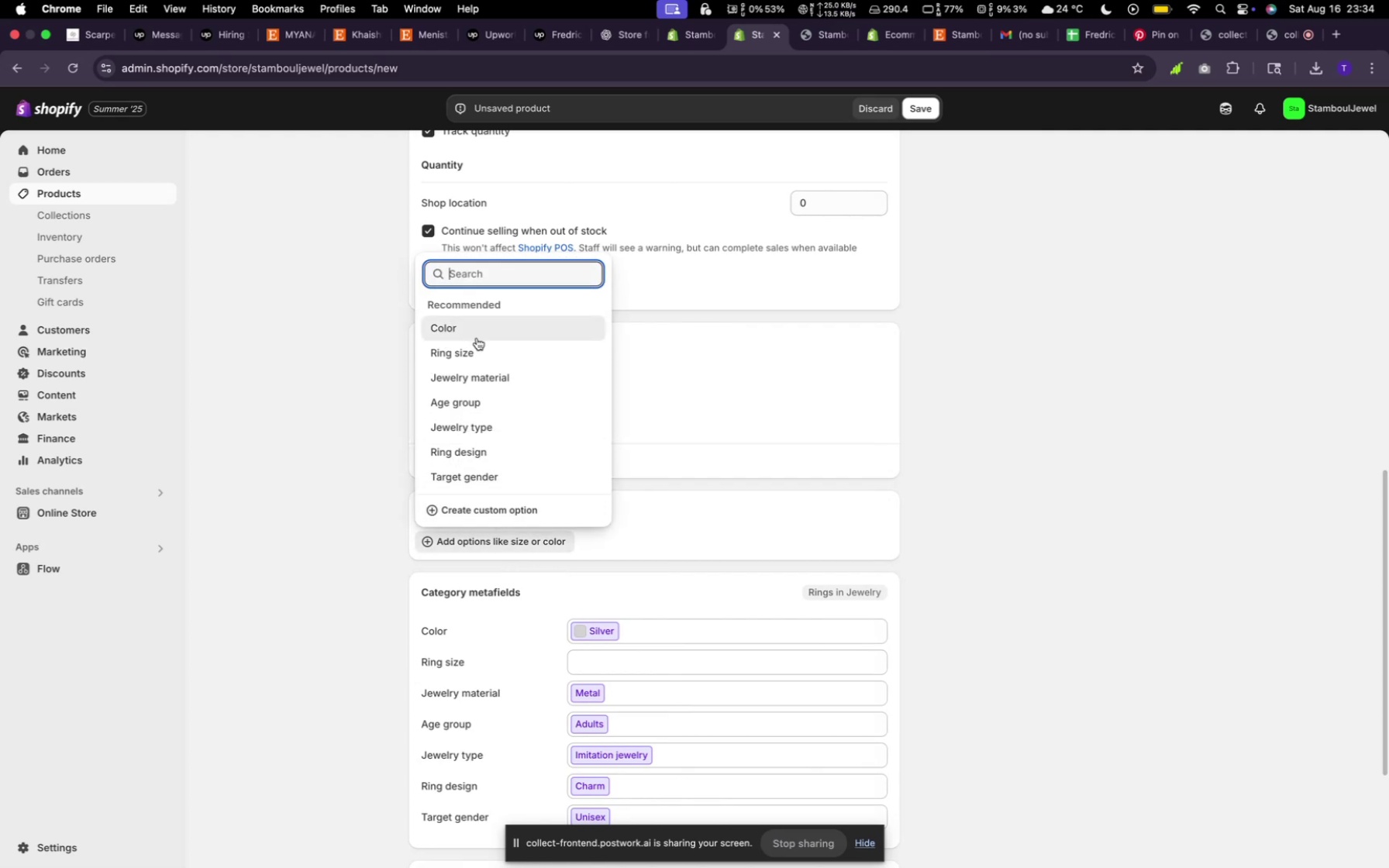 
left_click([477, 349])
 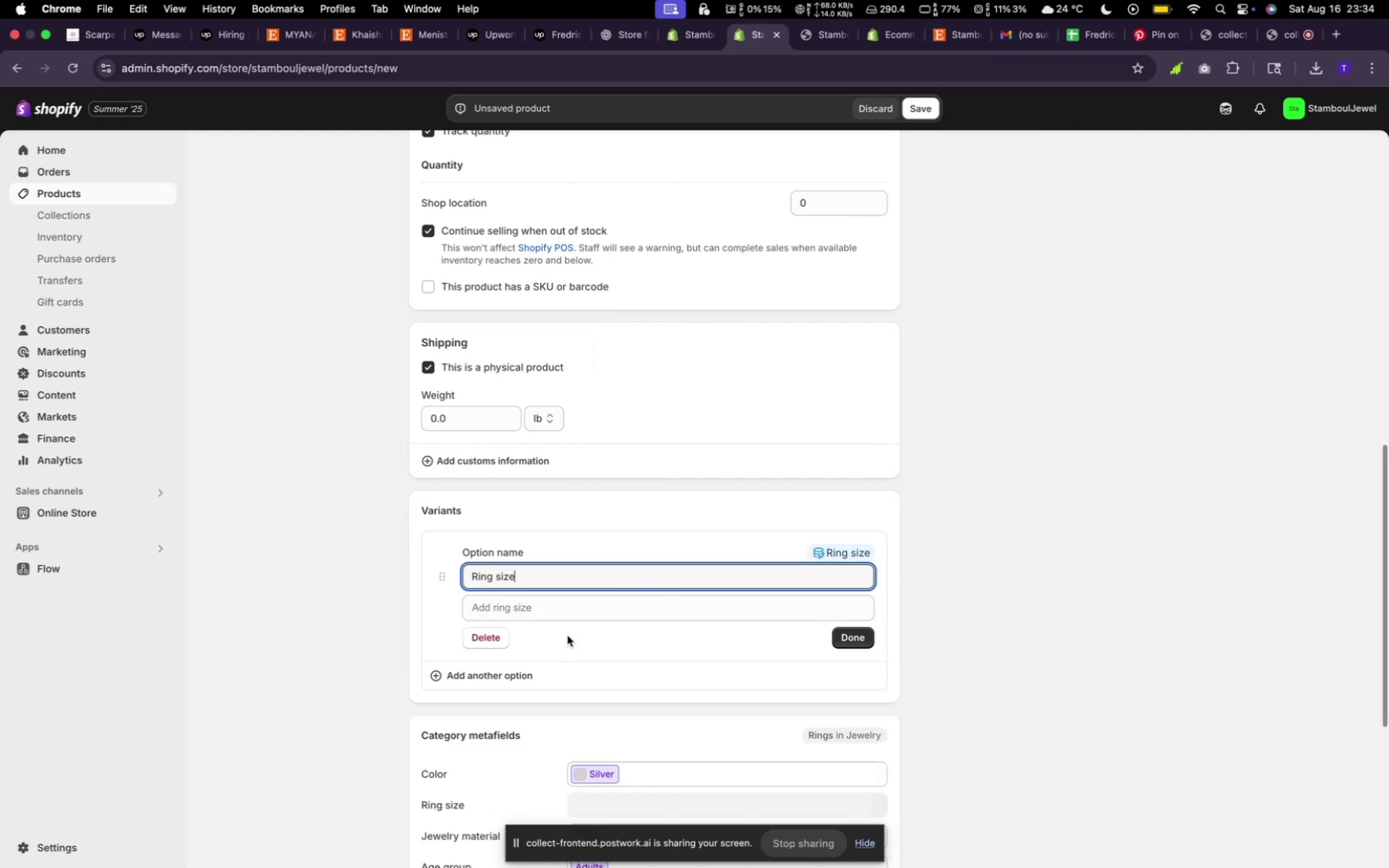 
left_click([566, 611])
 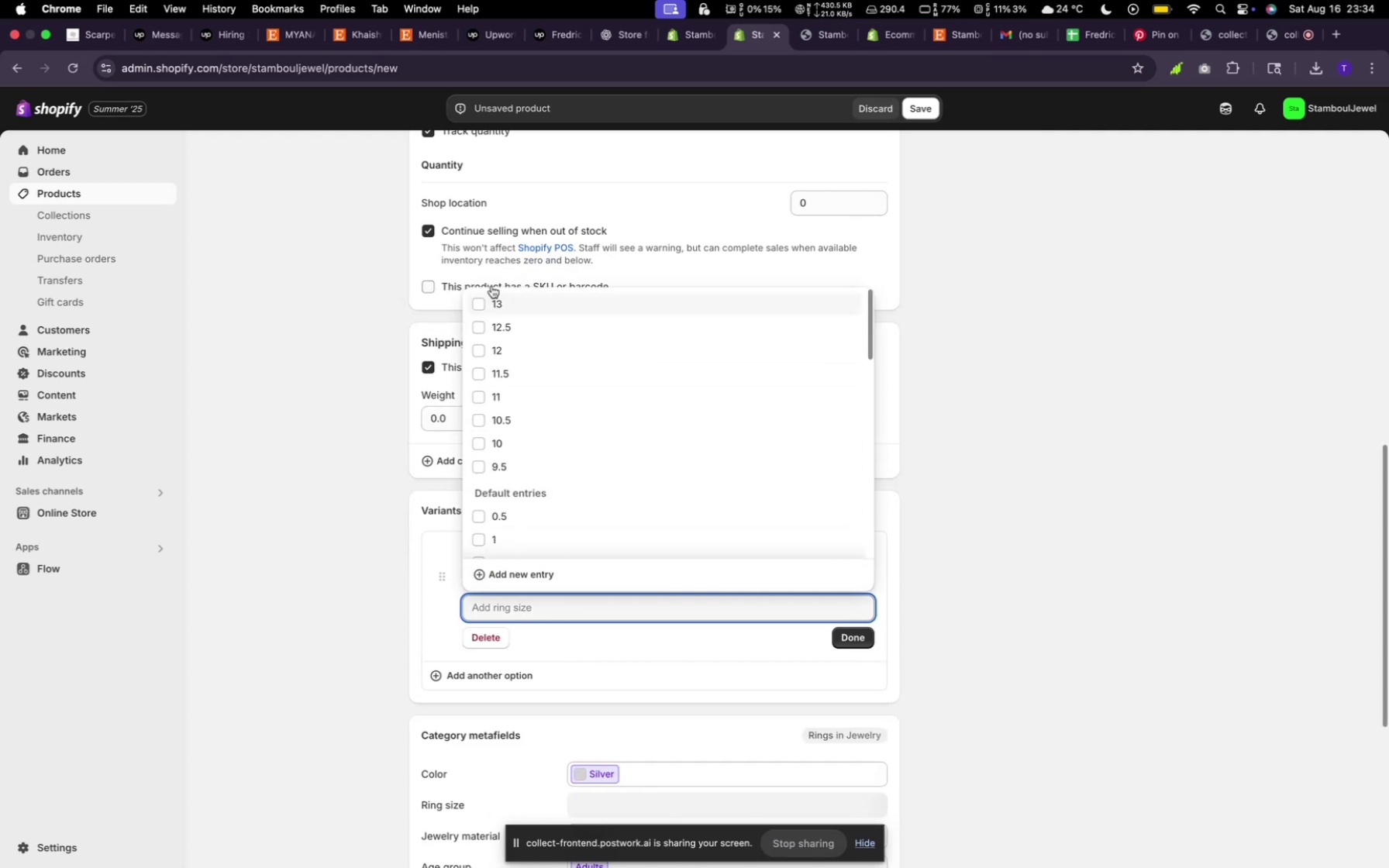 
left_click([492, 297])
 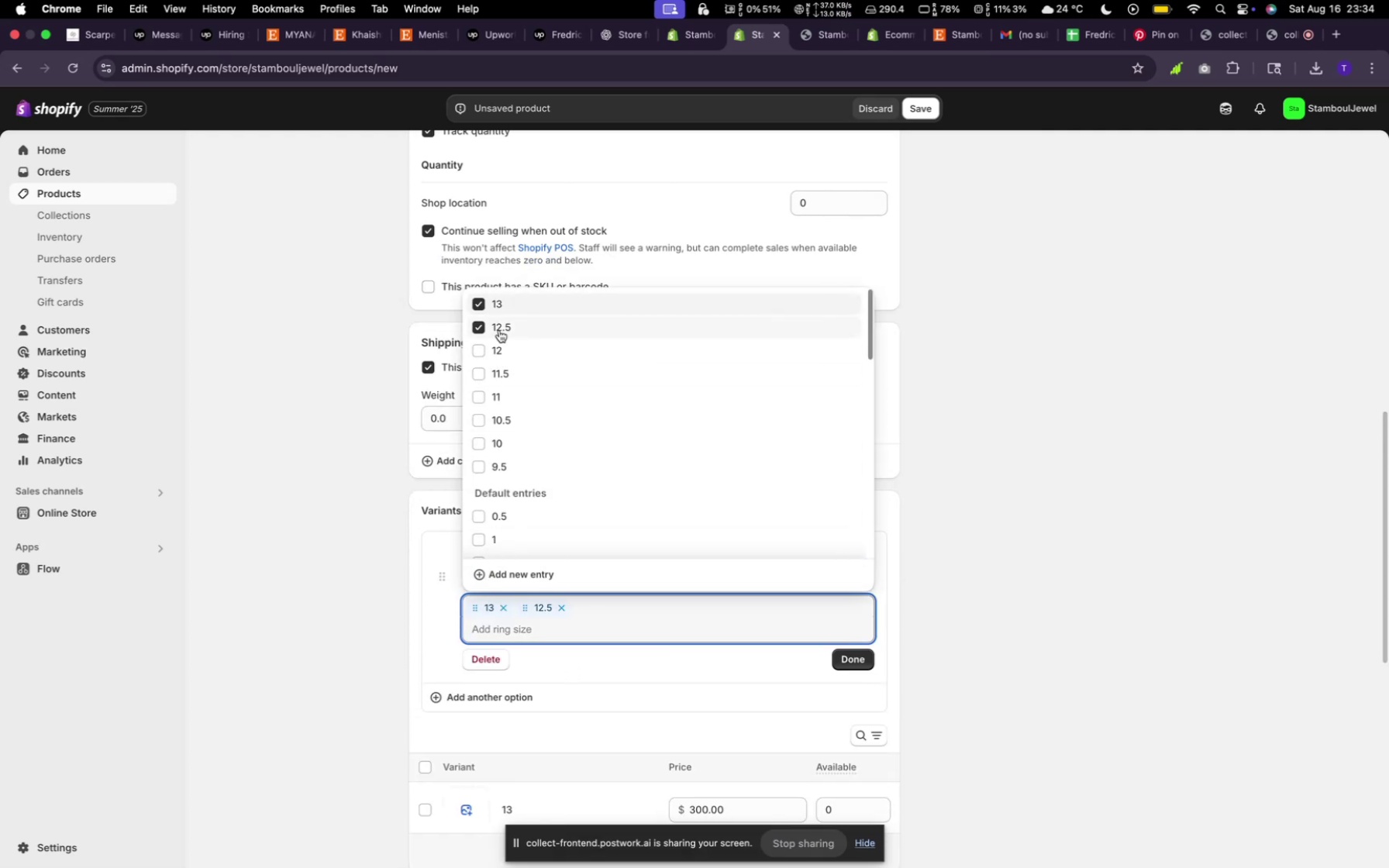 
left_click([498, 343])
 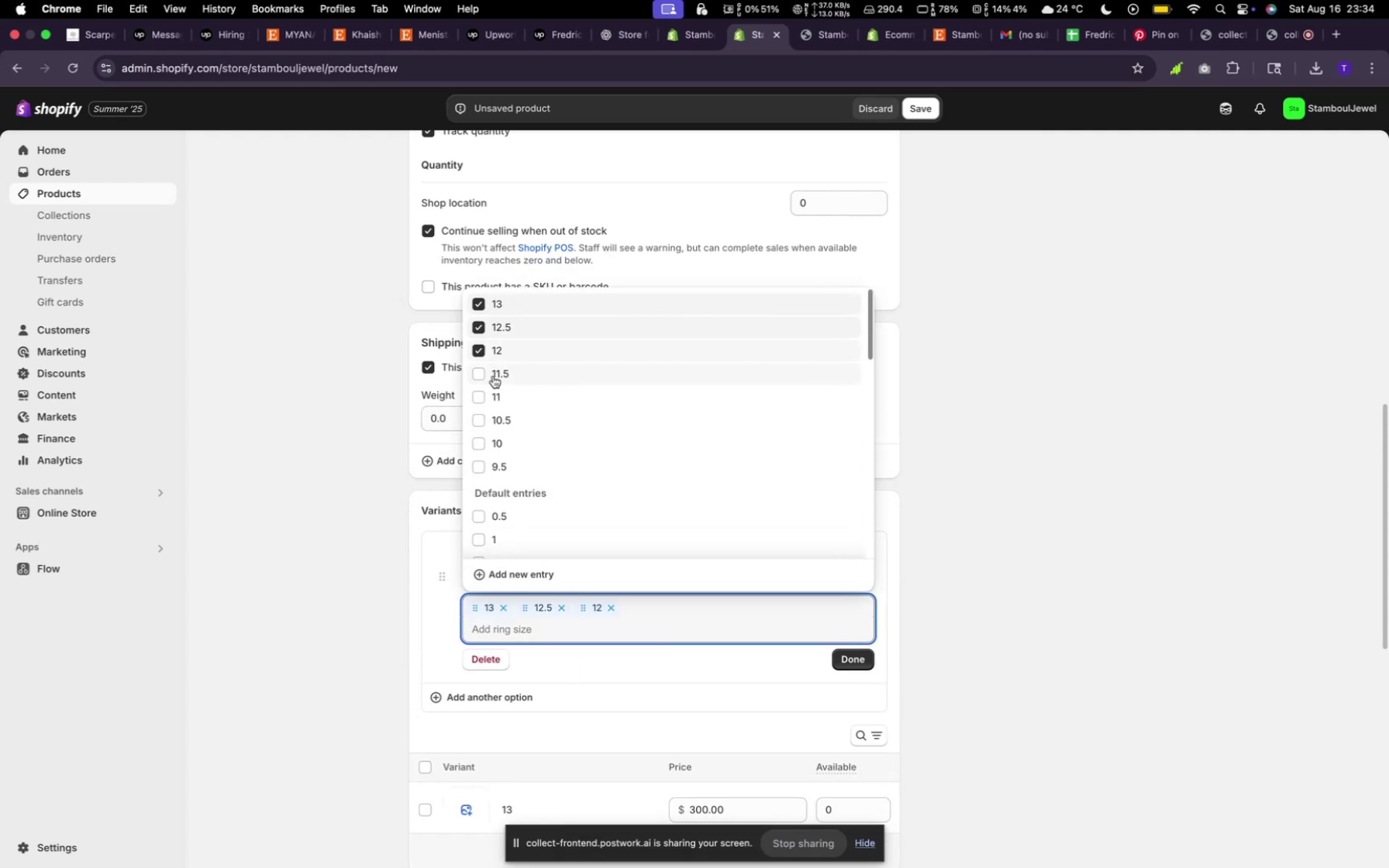 
left_click([493, 377])
 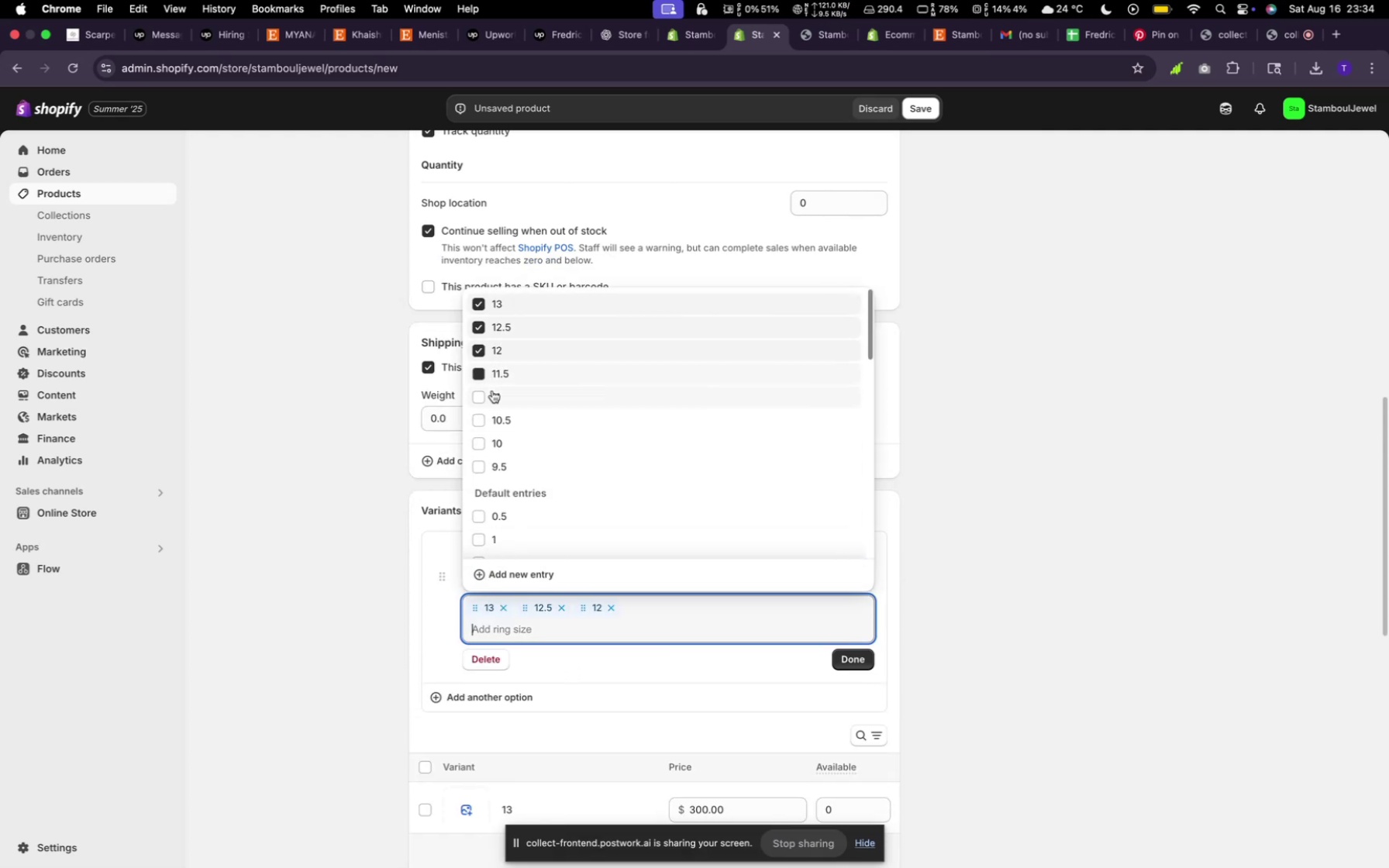 
left_click([492, 391])
 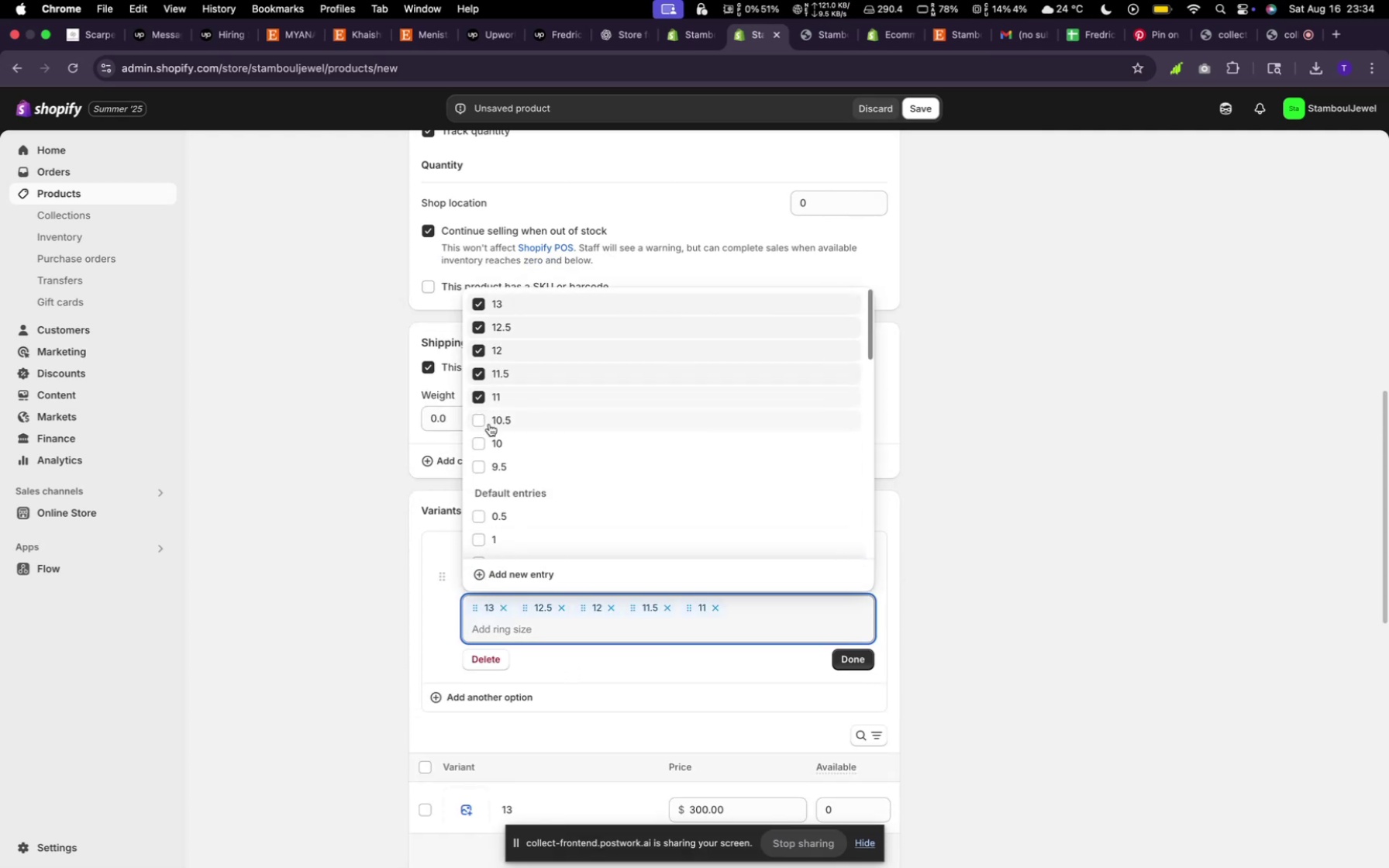 
left_click([489, 424])
 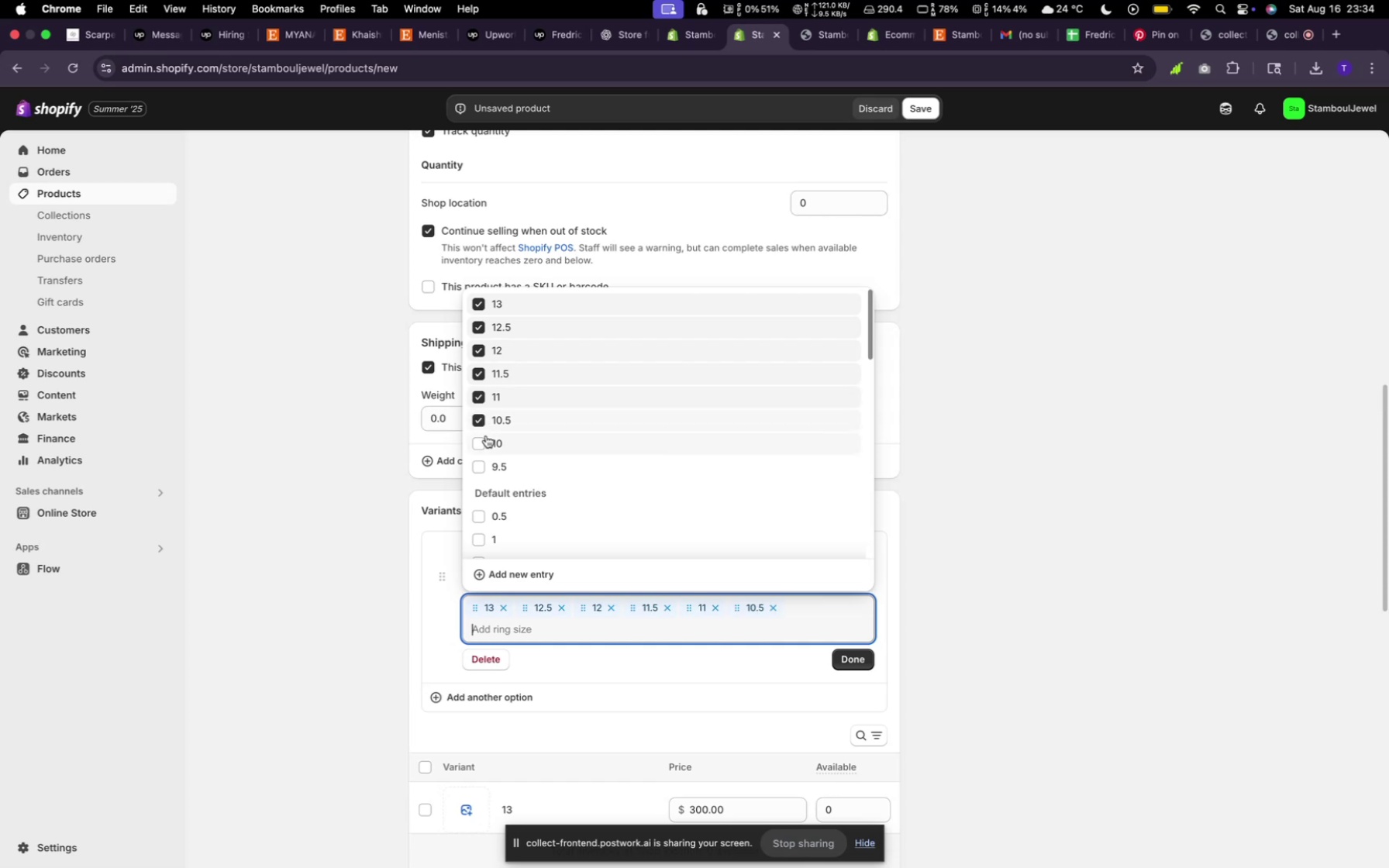 
double_click([486, 437])
 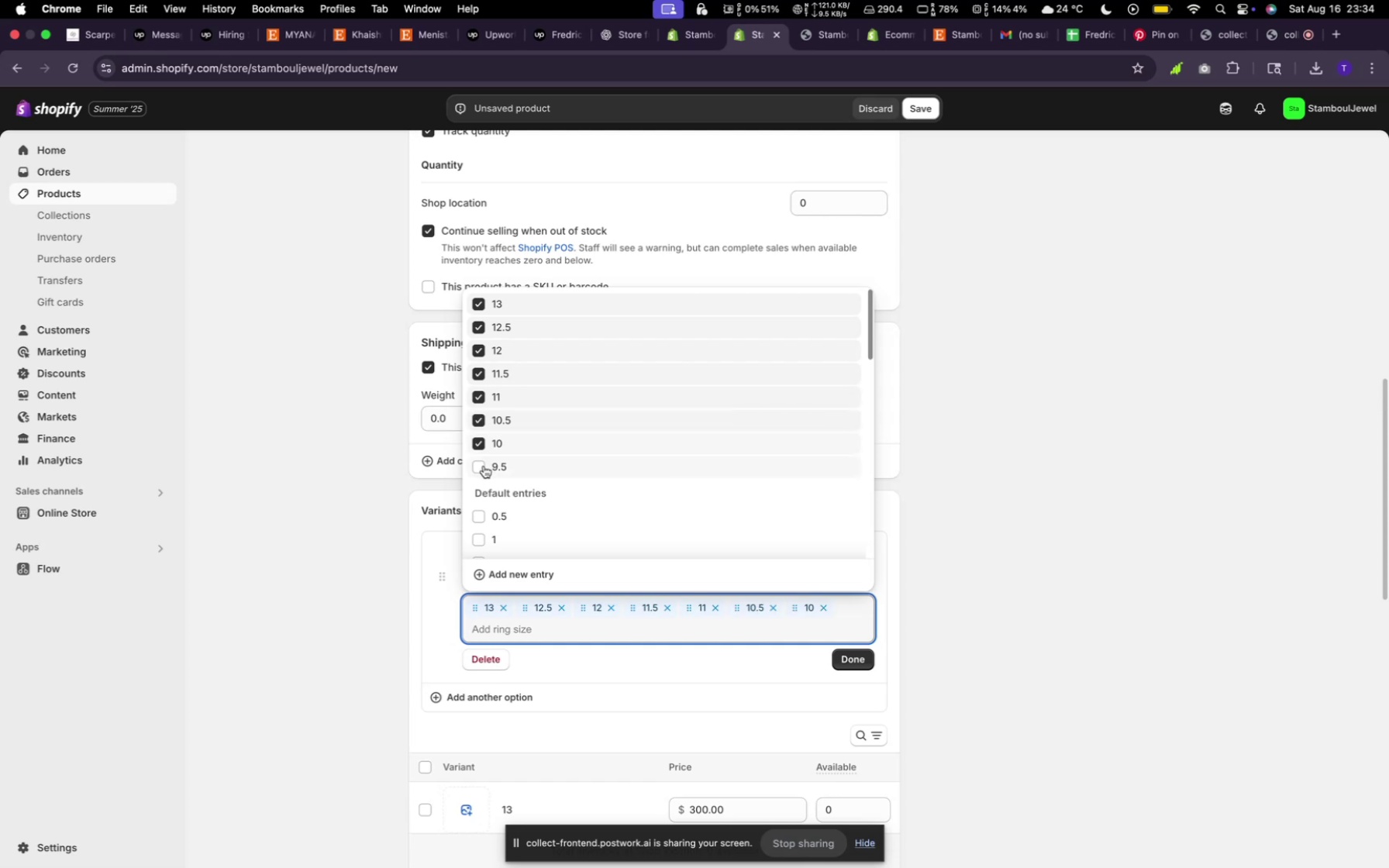 
left_click([484, 466])
 